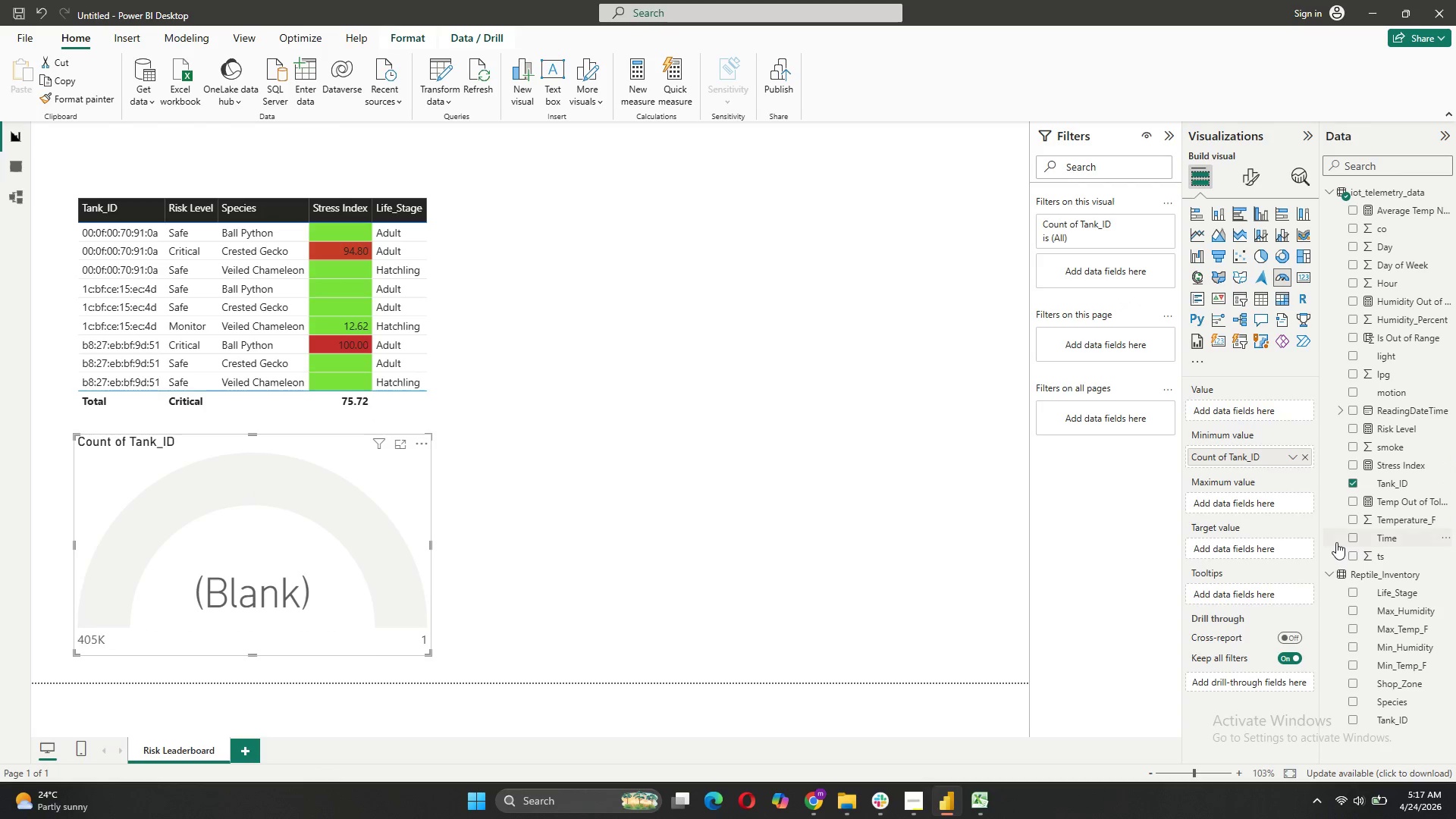 
mouse_move([1325, 522])
 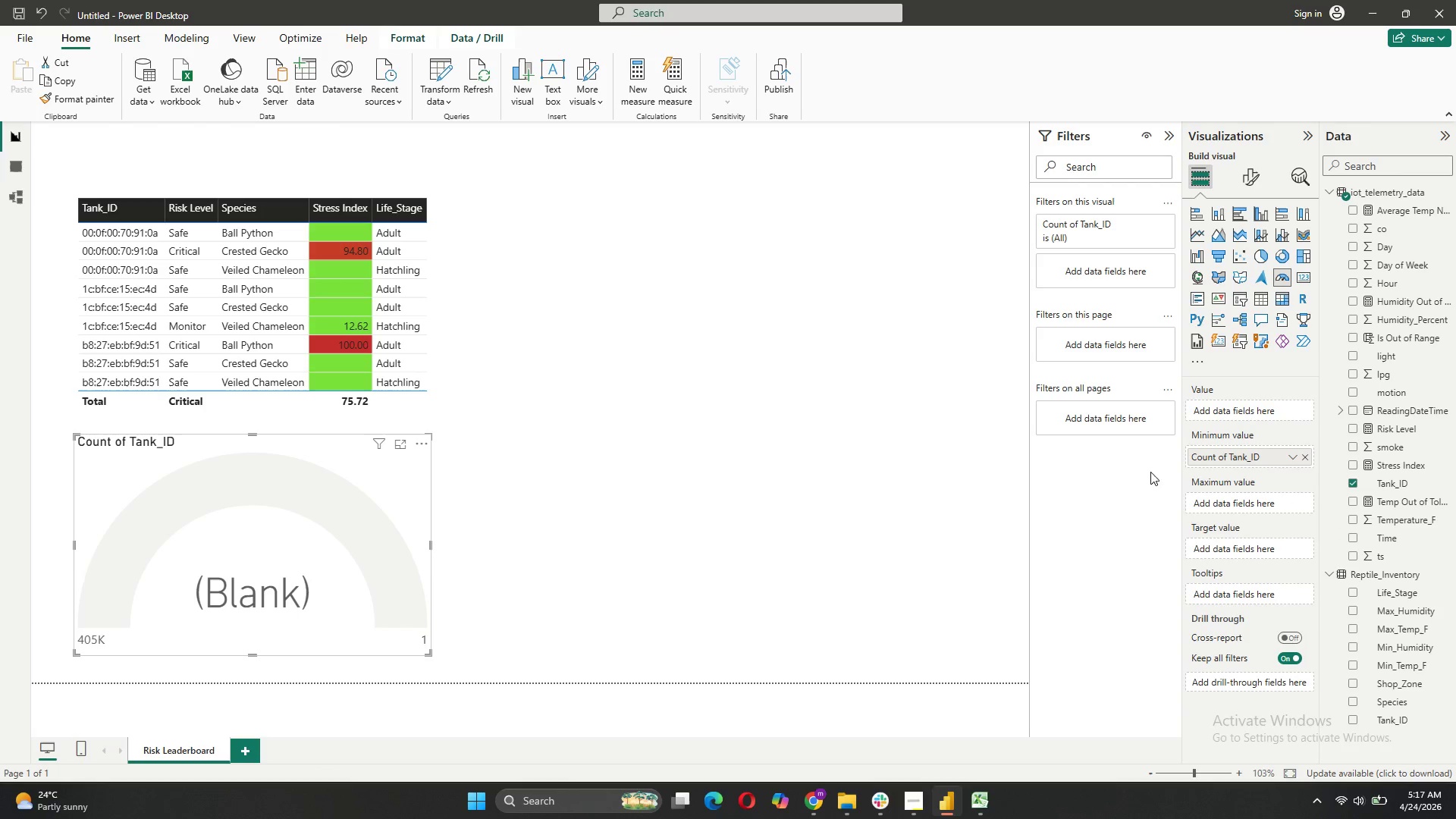 
wait(6.2)
 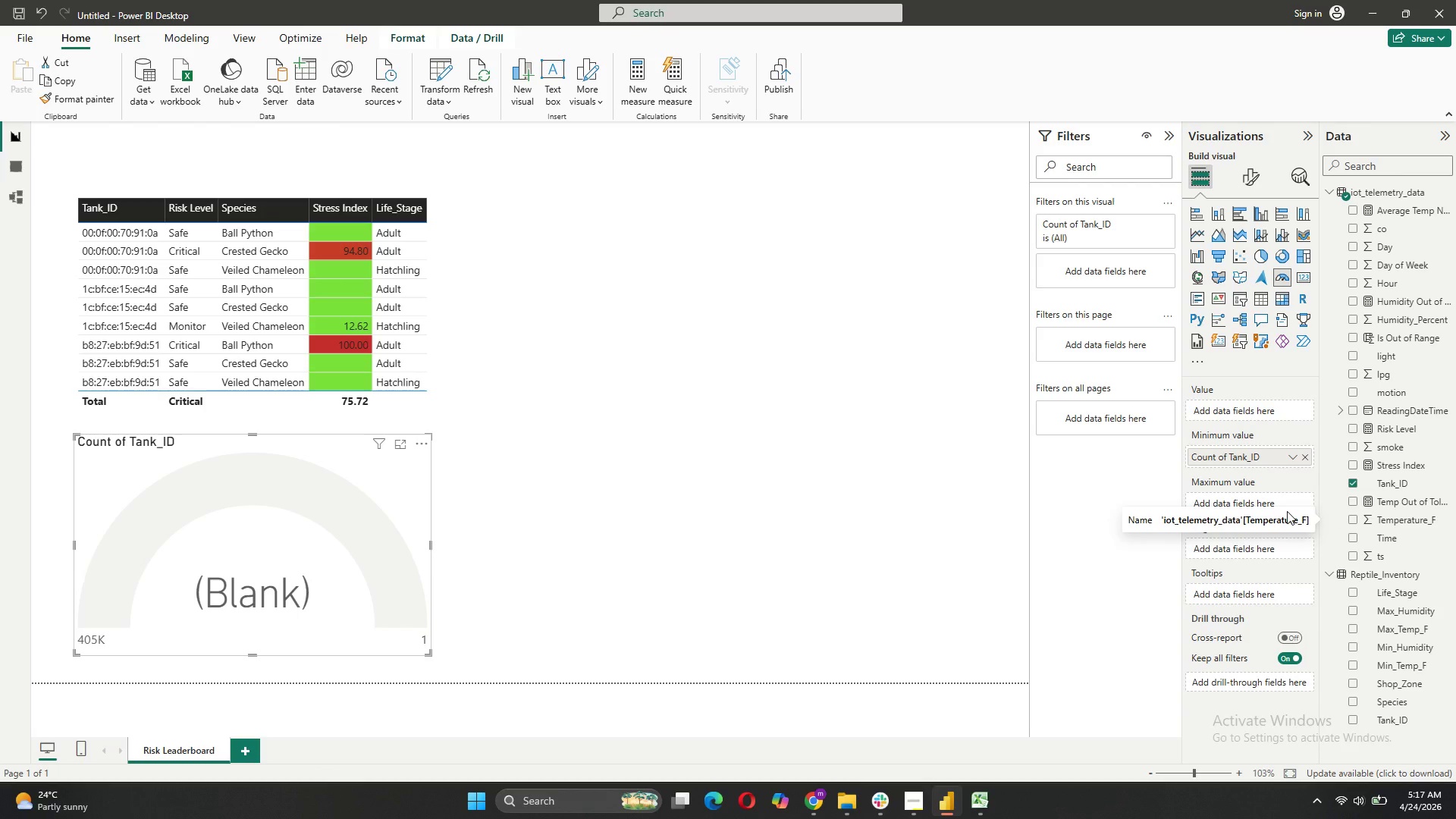 
left_click_drag(start_coordinate=[1225, 461], to_coordinate=[1237, 413])
 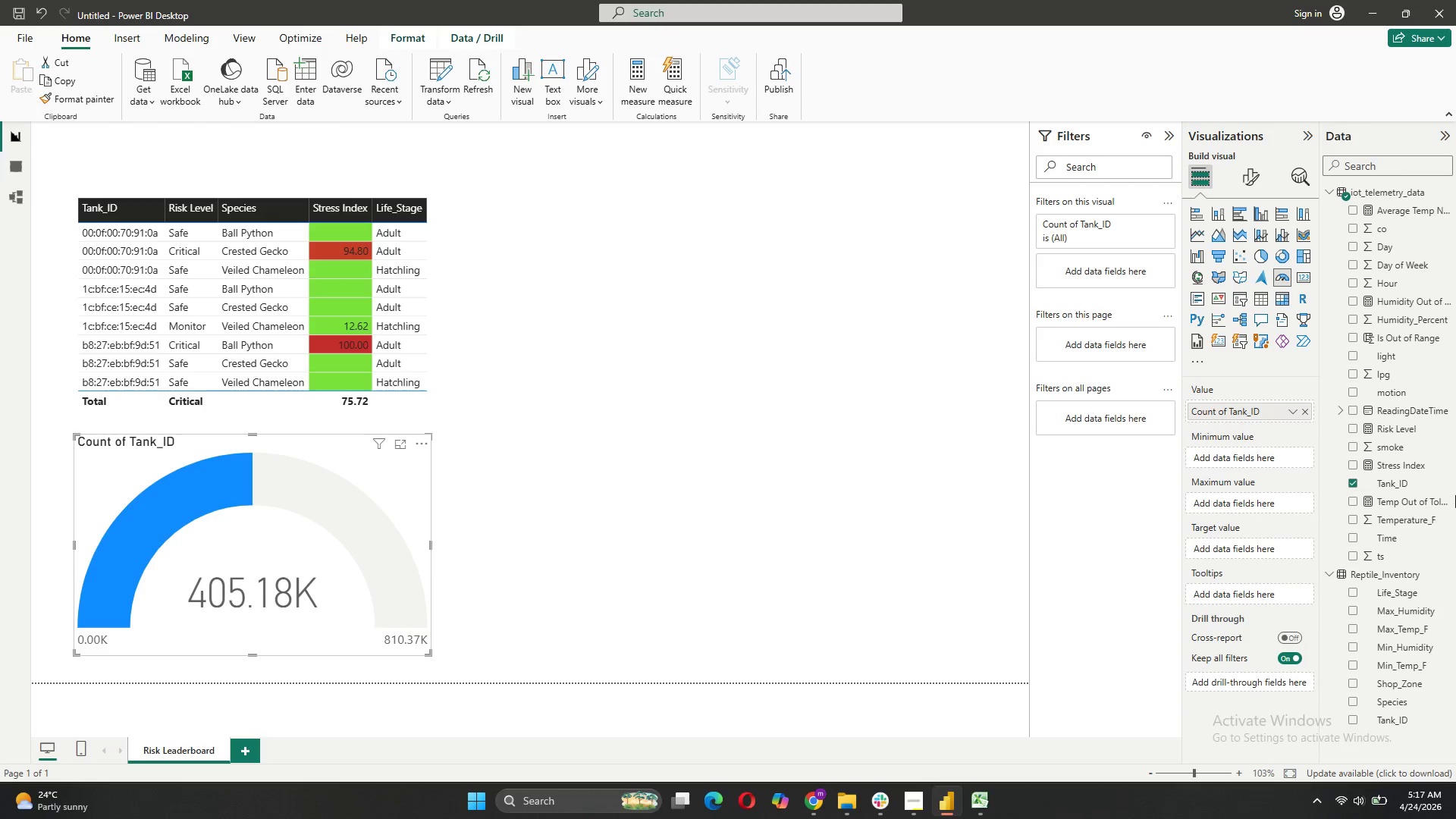 
wait(5.14)
 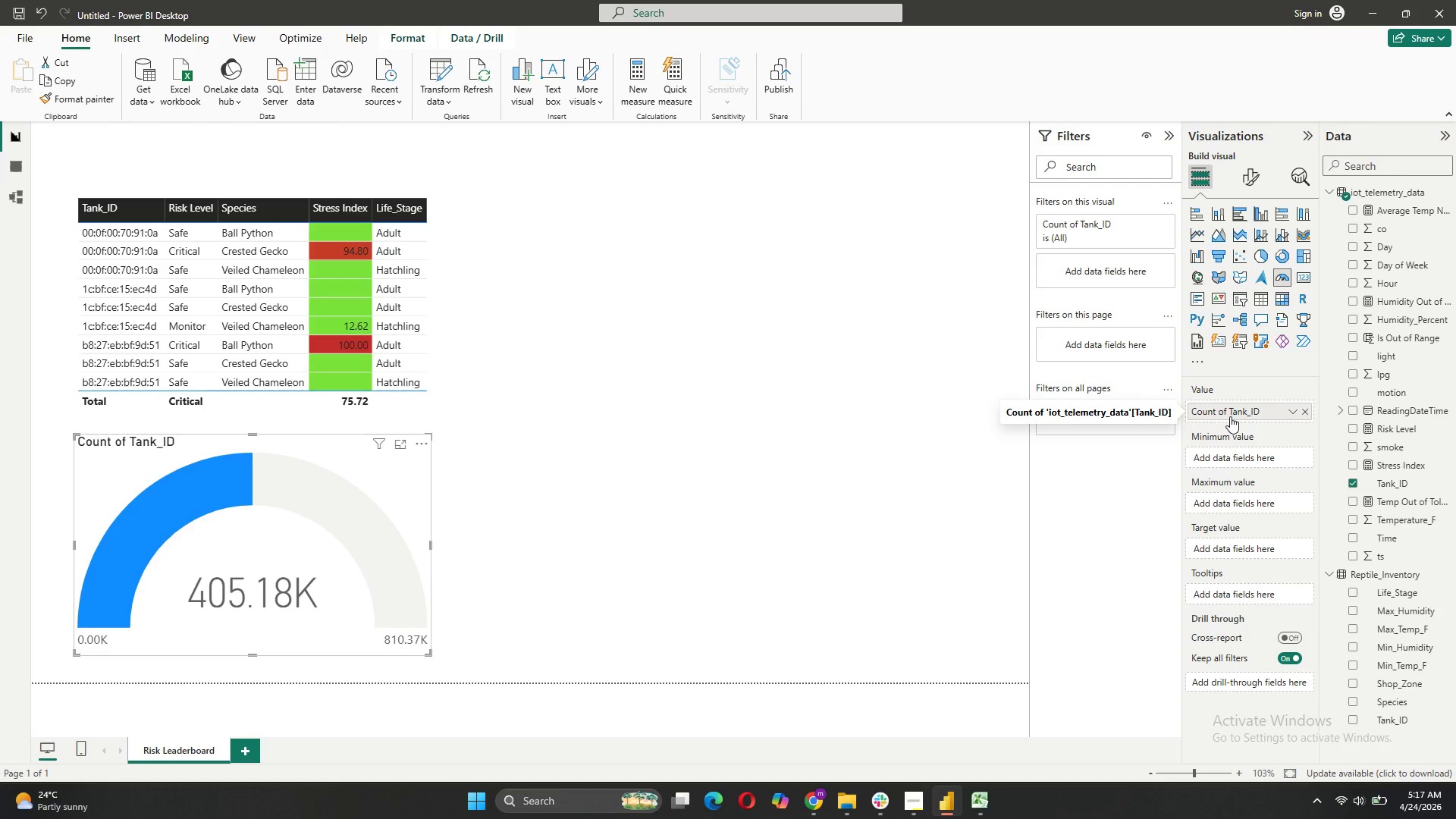 
left_click_drag(start_coordinate=[1376, 459], to_coordinate=[1250, 413])
 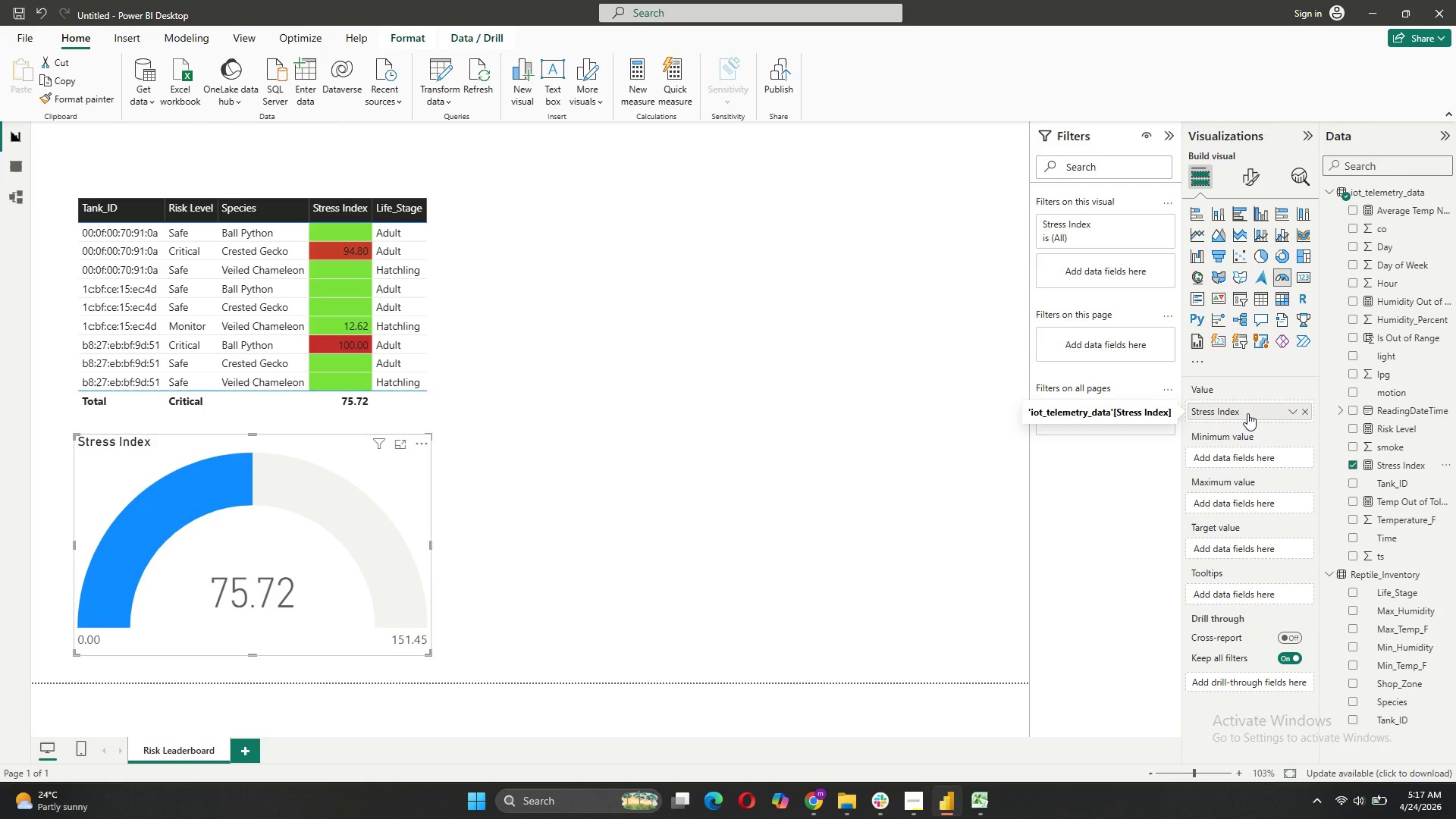 
wait(8.64)
 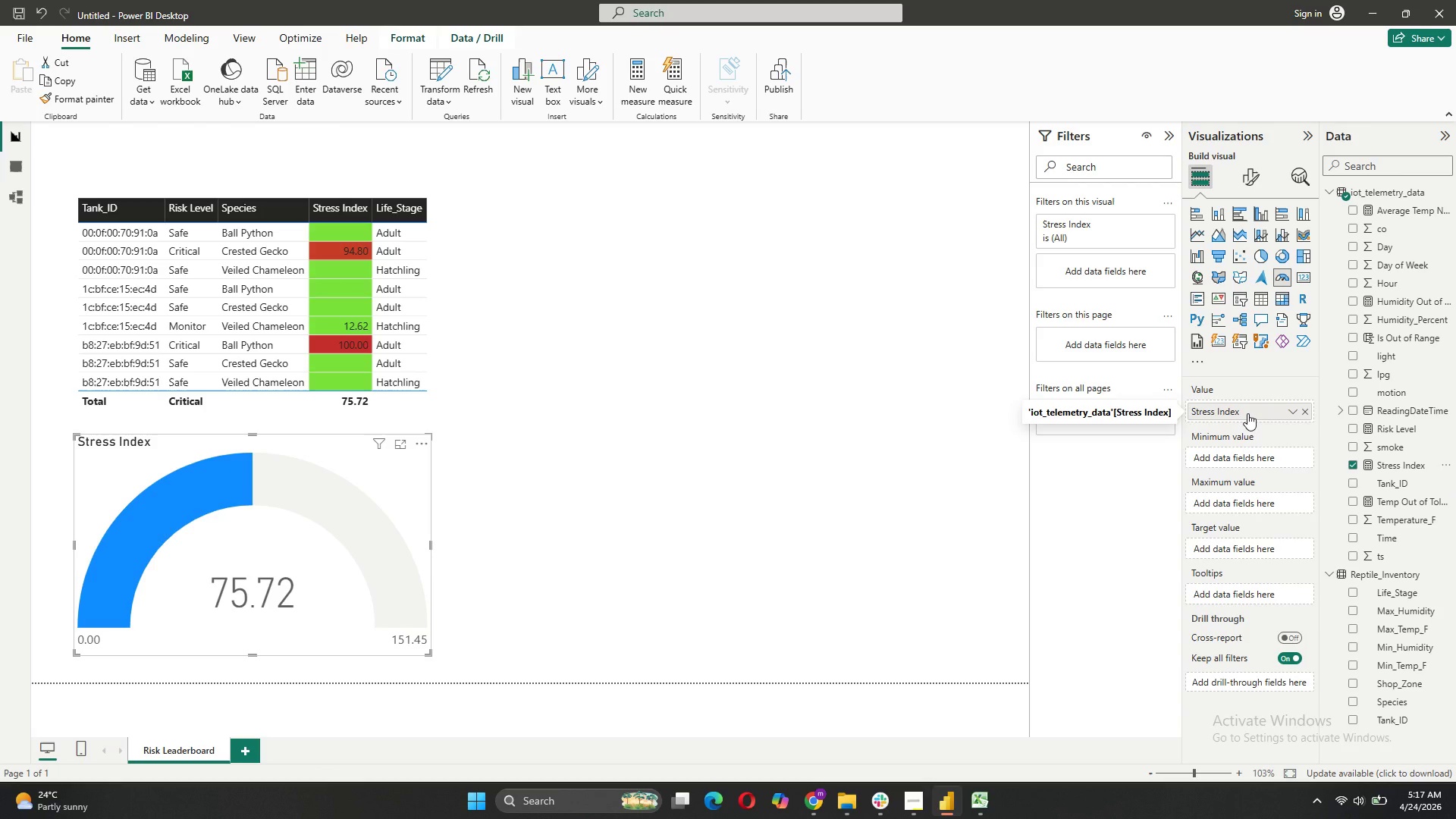 
mouse_move([1258, 458])
 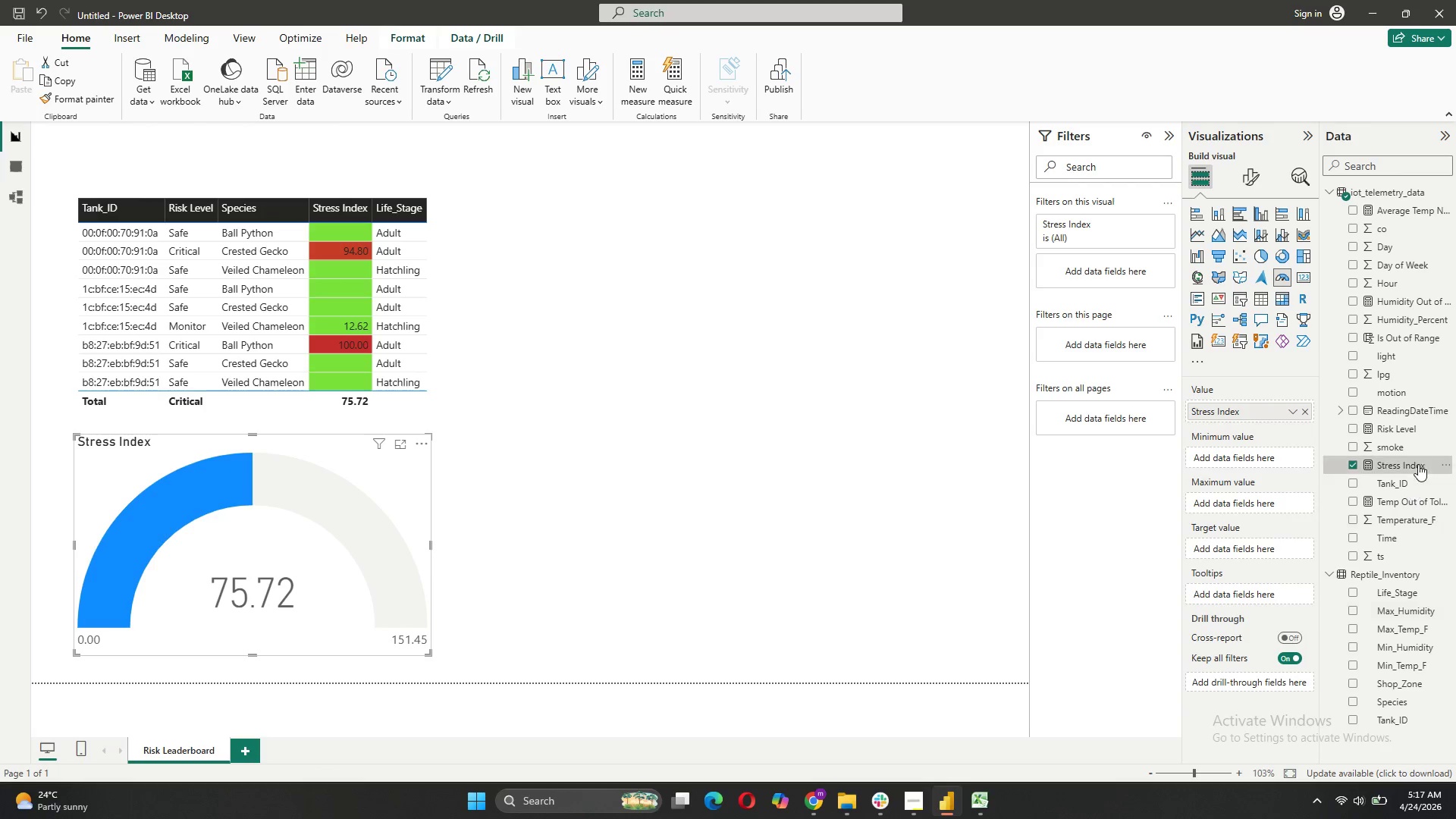 
left_click_drag(start_coordinate=[1406, 485], to_coordinate=[1265, 459])
 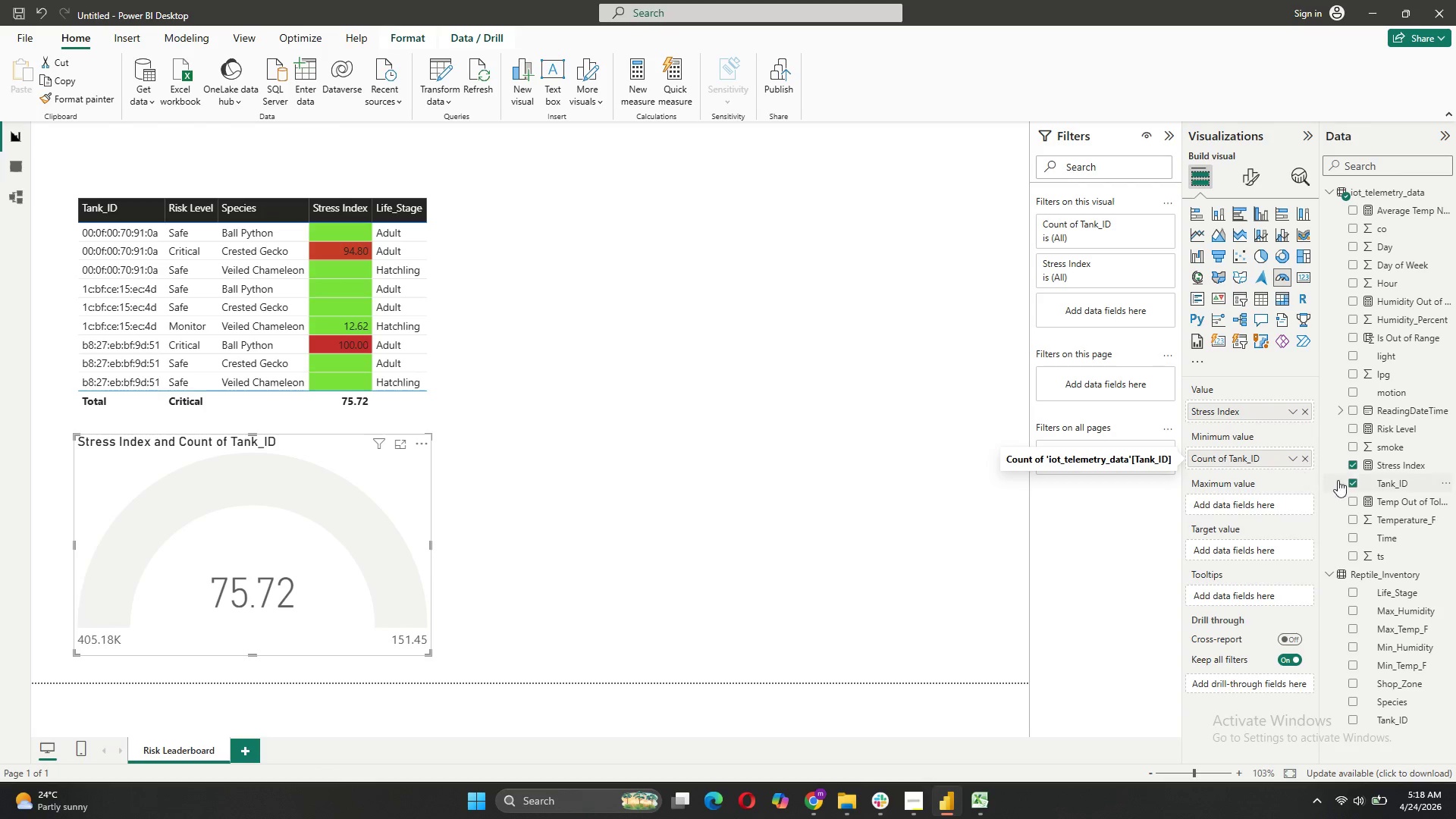 
left_click_drag(start_coordinate=[1401, 483], to_coordinate=[1272, 500])
 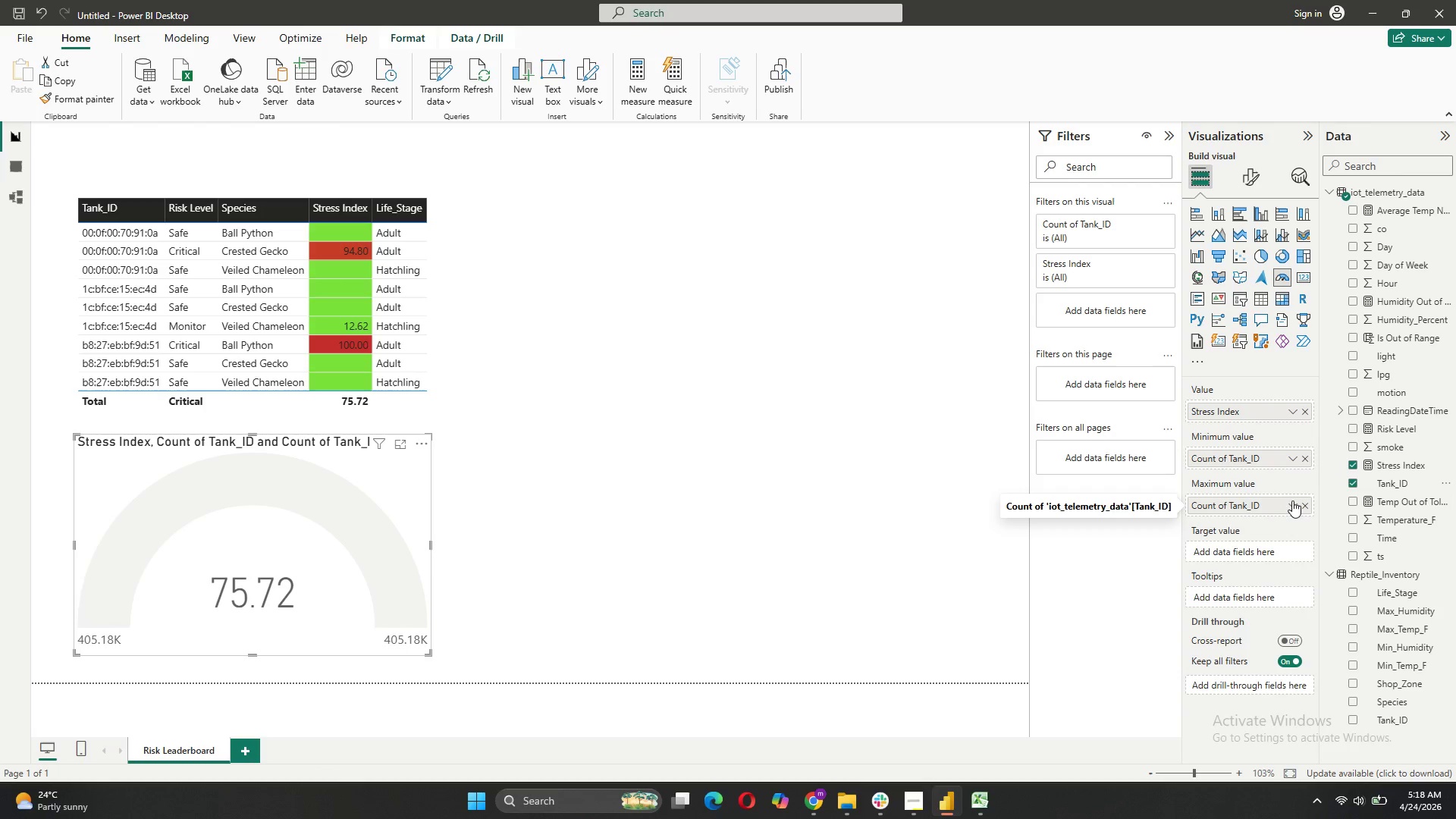 
left_click_drag(start_coordinate=[1260, 500], to_coordinate=[1251, 546])
 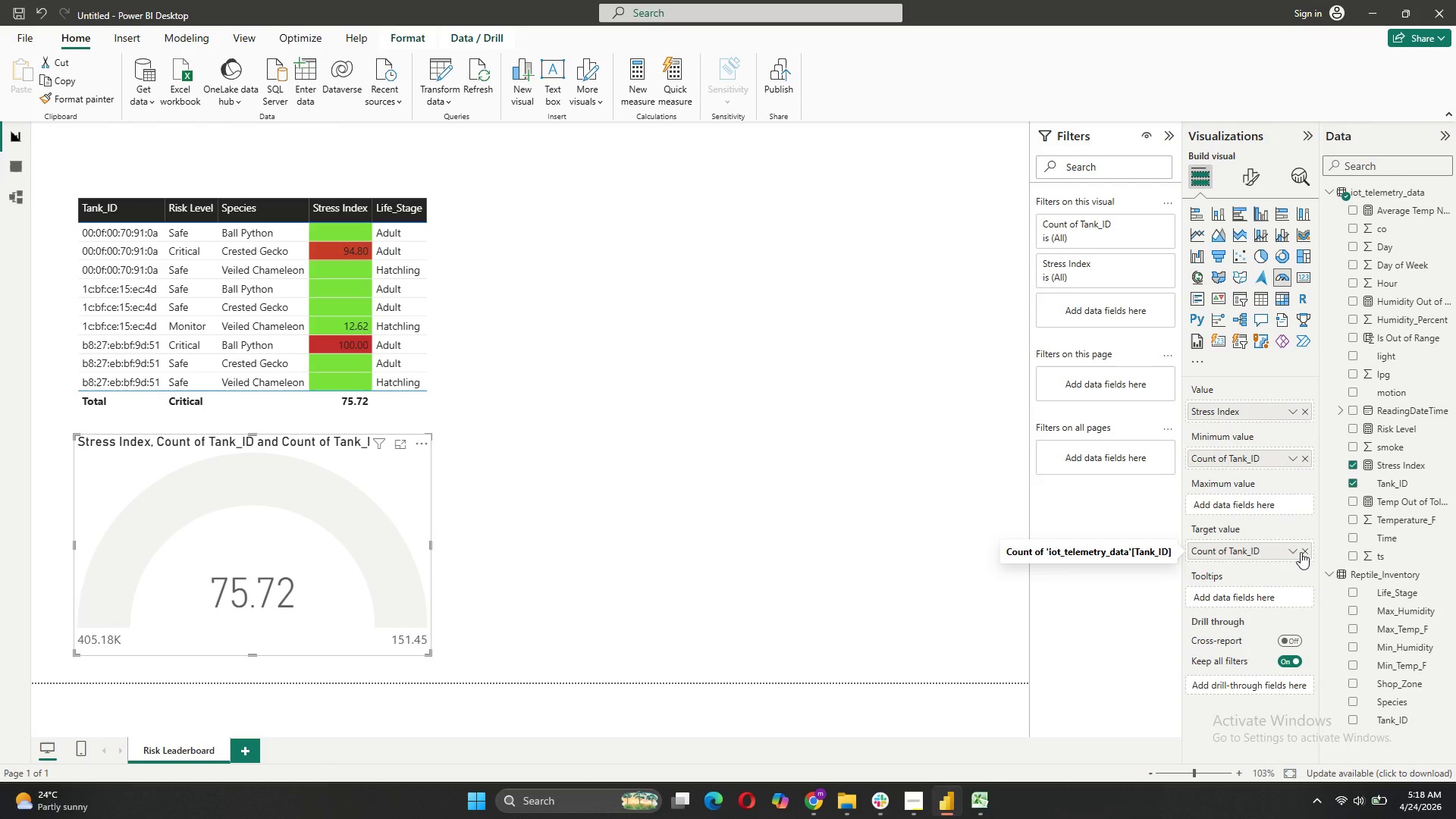 
left_click([1304, 550])
 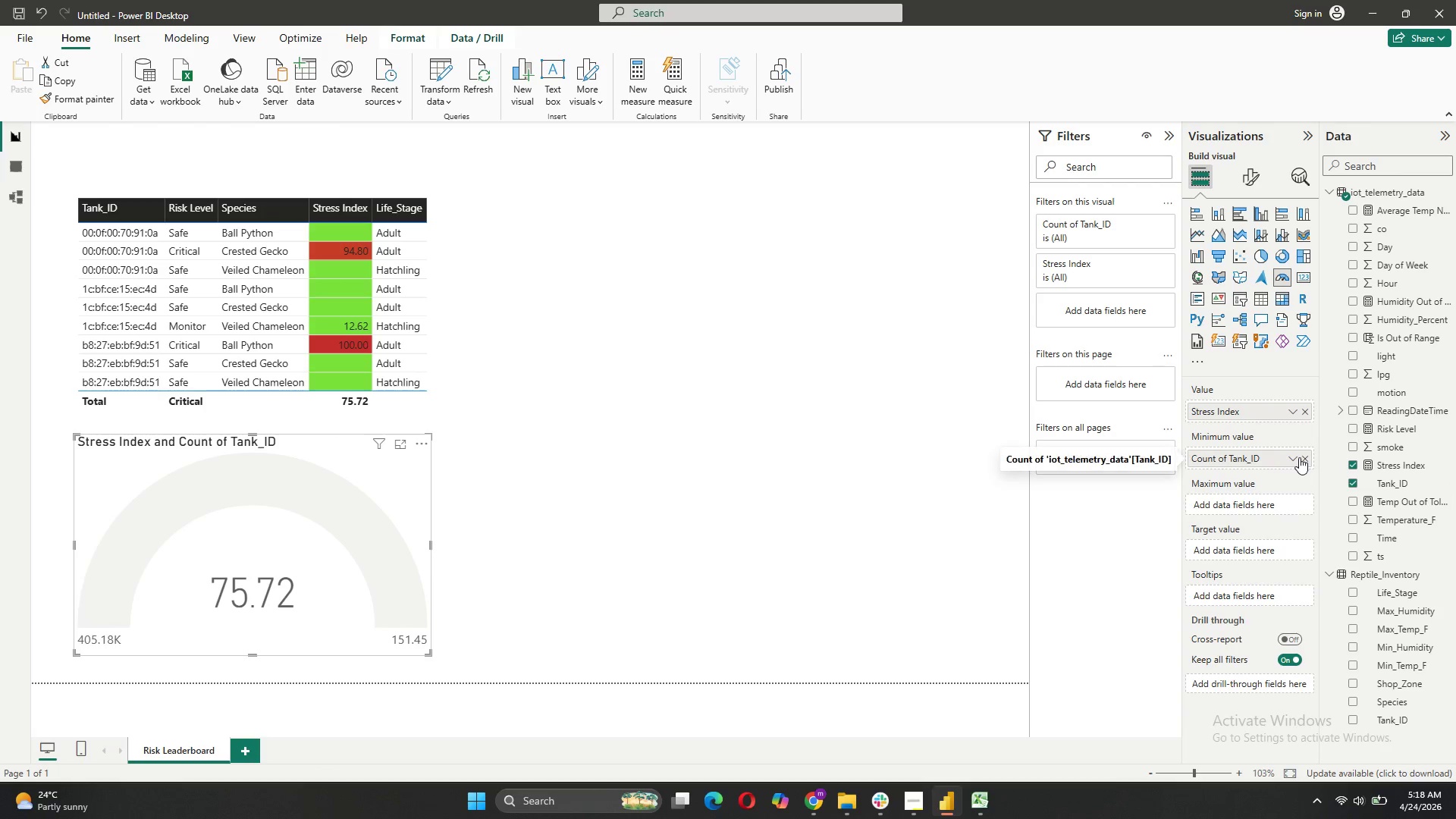 
left_click_drag(start_coordinate=[1301, 457], to_coordinate=[1301, 463])
 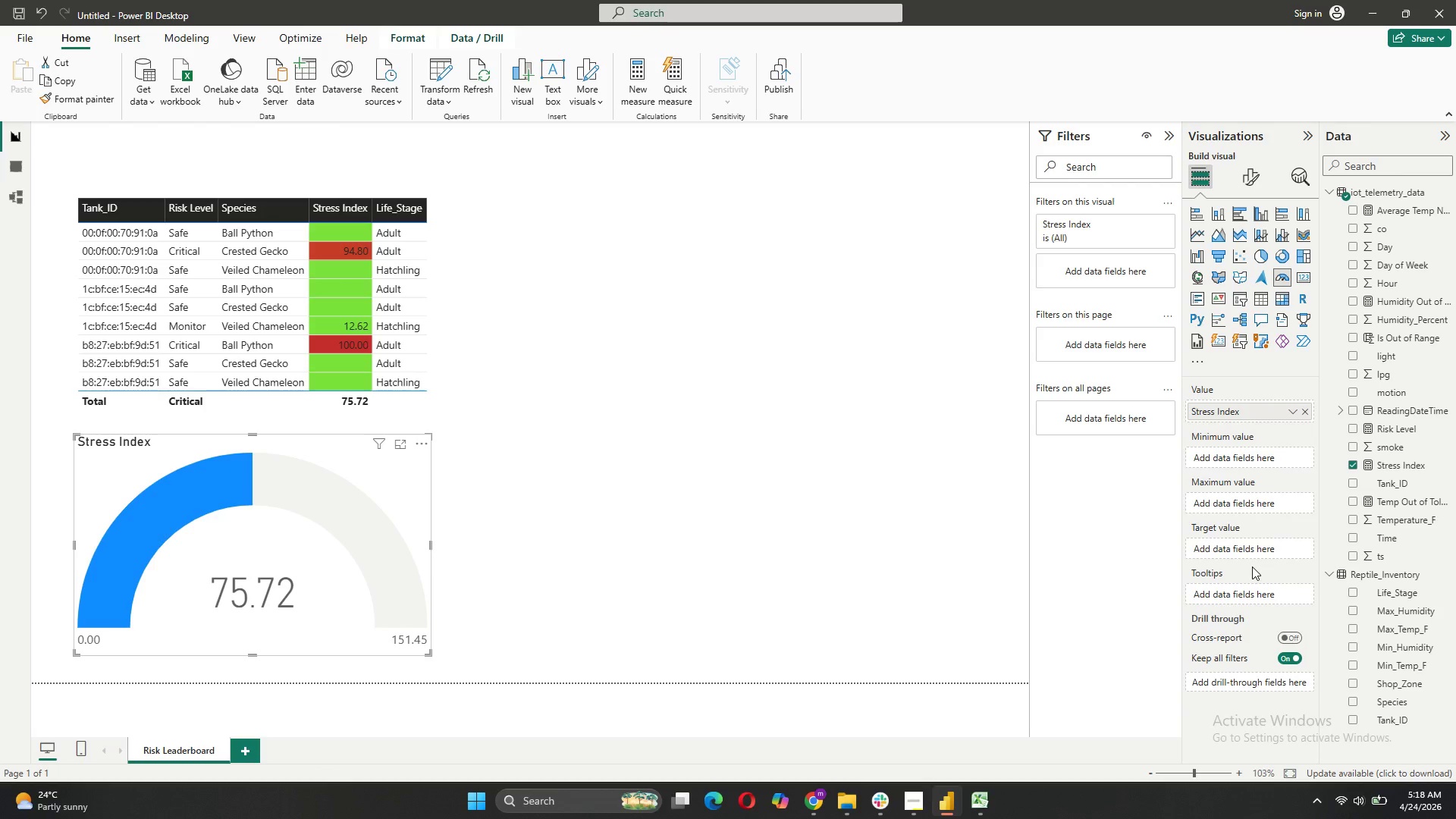 
wait(8.99)
 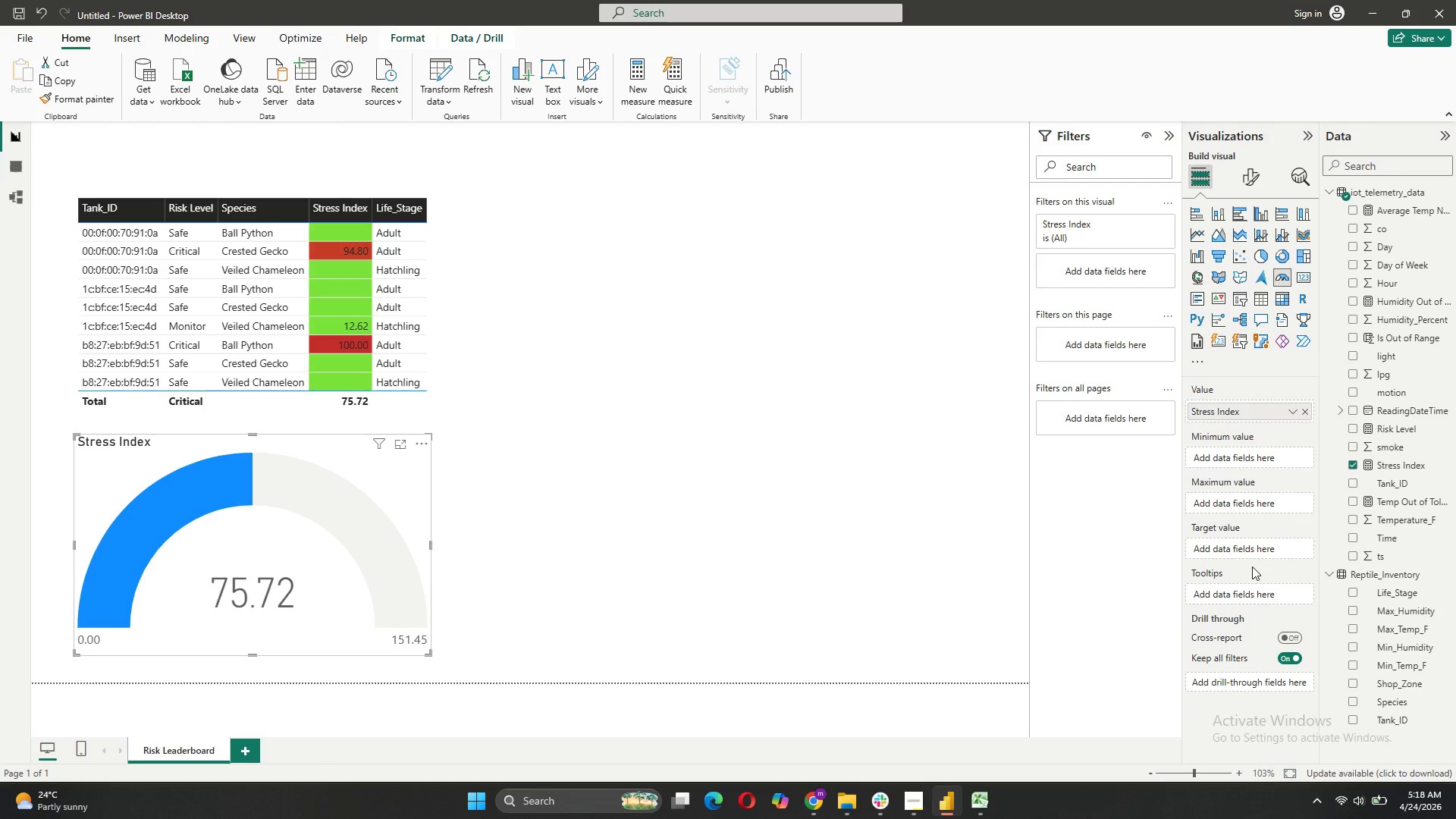 
left_click([1247, 460])
 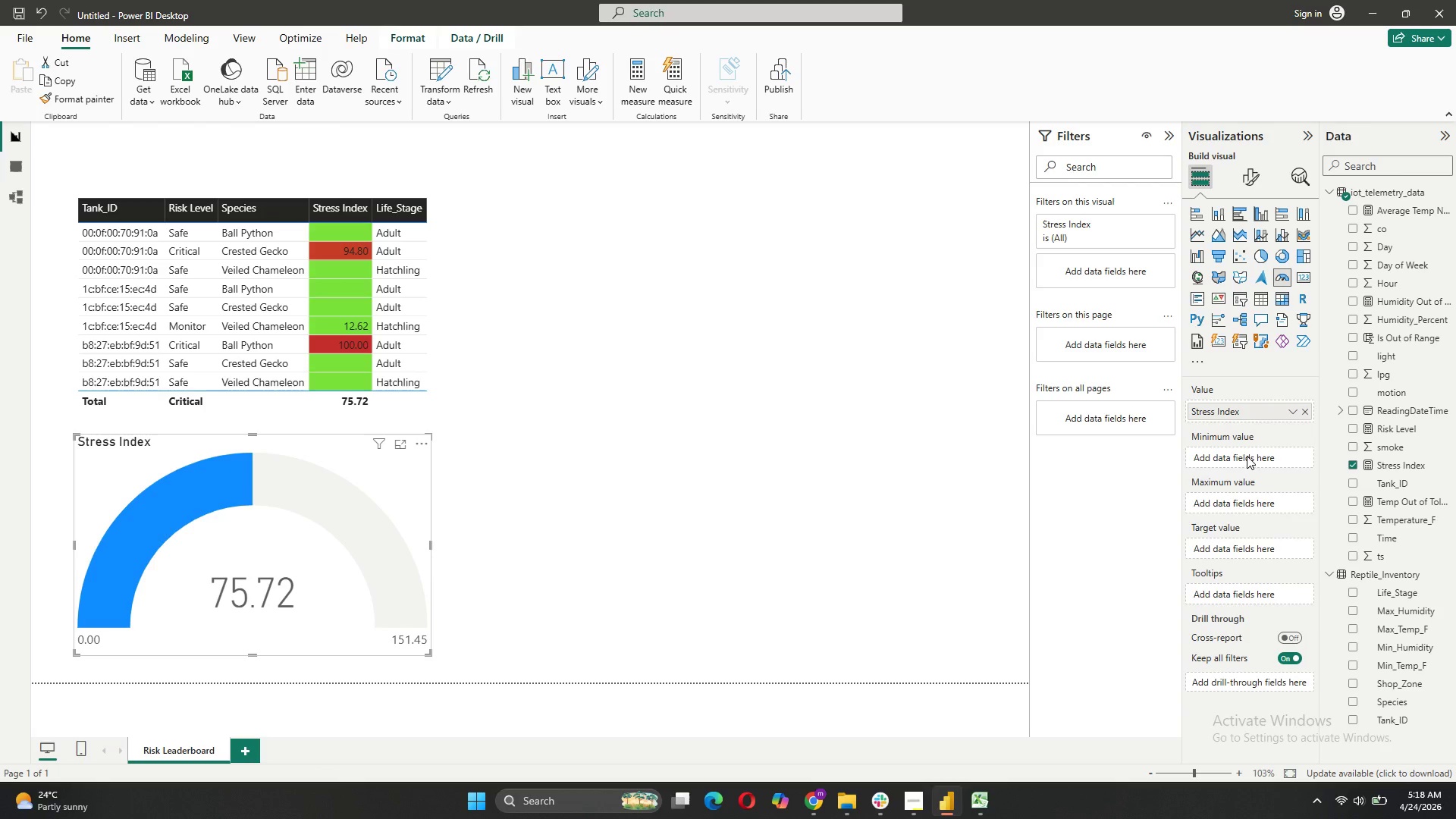 
left_click([1247, 455])
 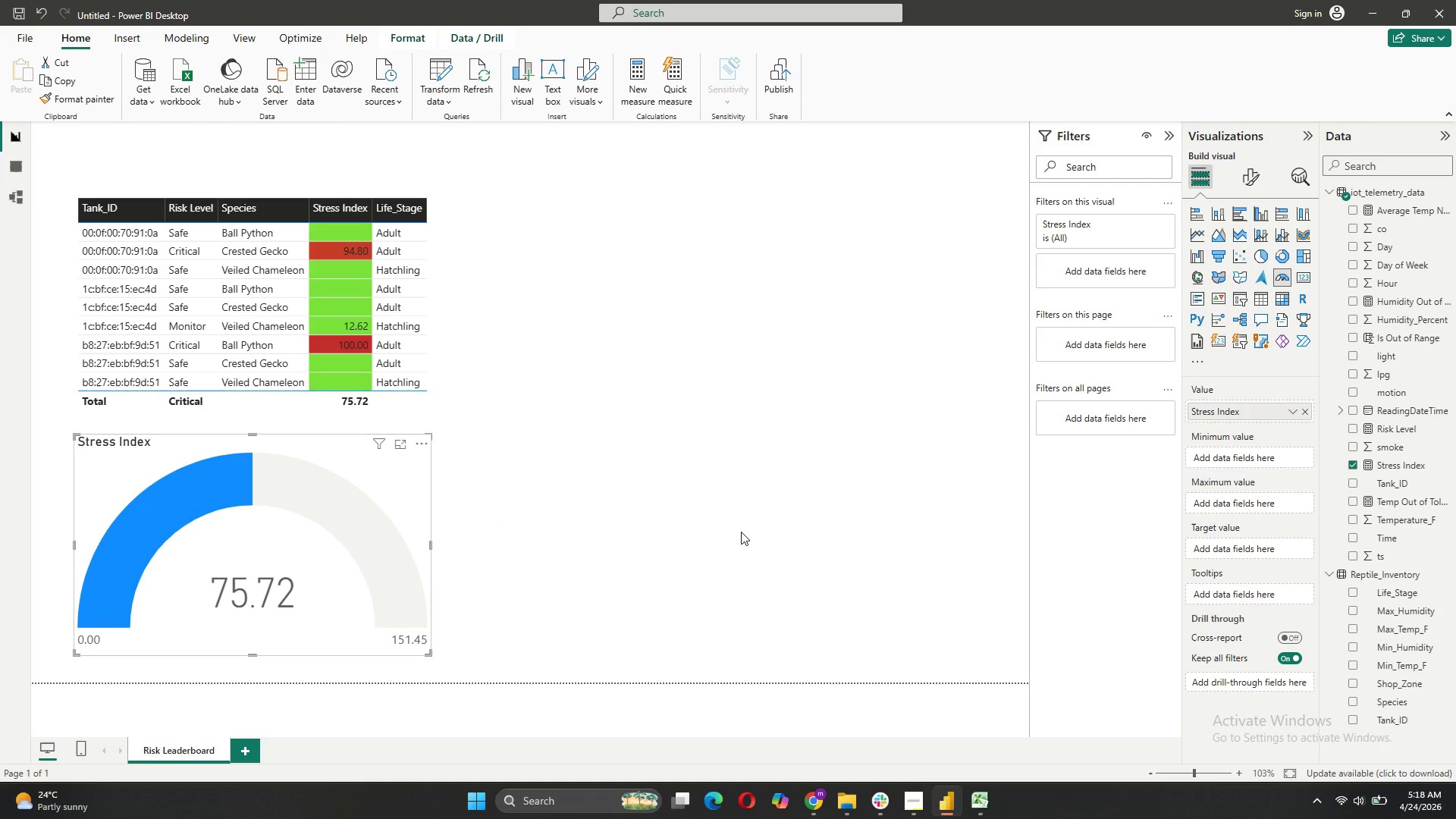 
wait(13.51)
 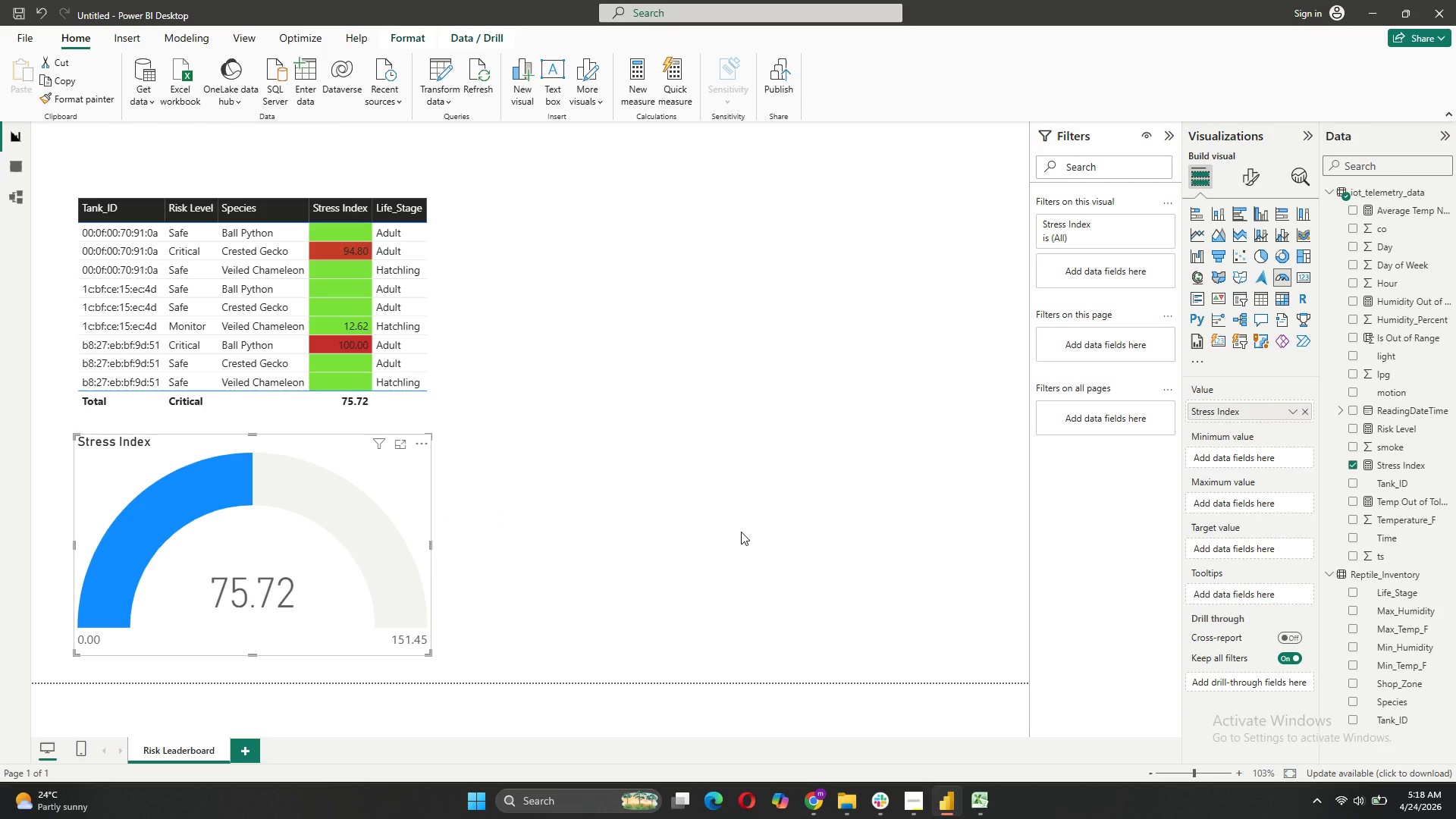 
left_click_drag(start_coordinate=[1391, 483], to_coordinate=[1254, 420])
 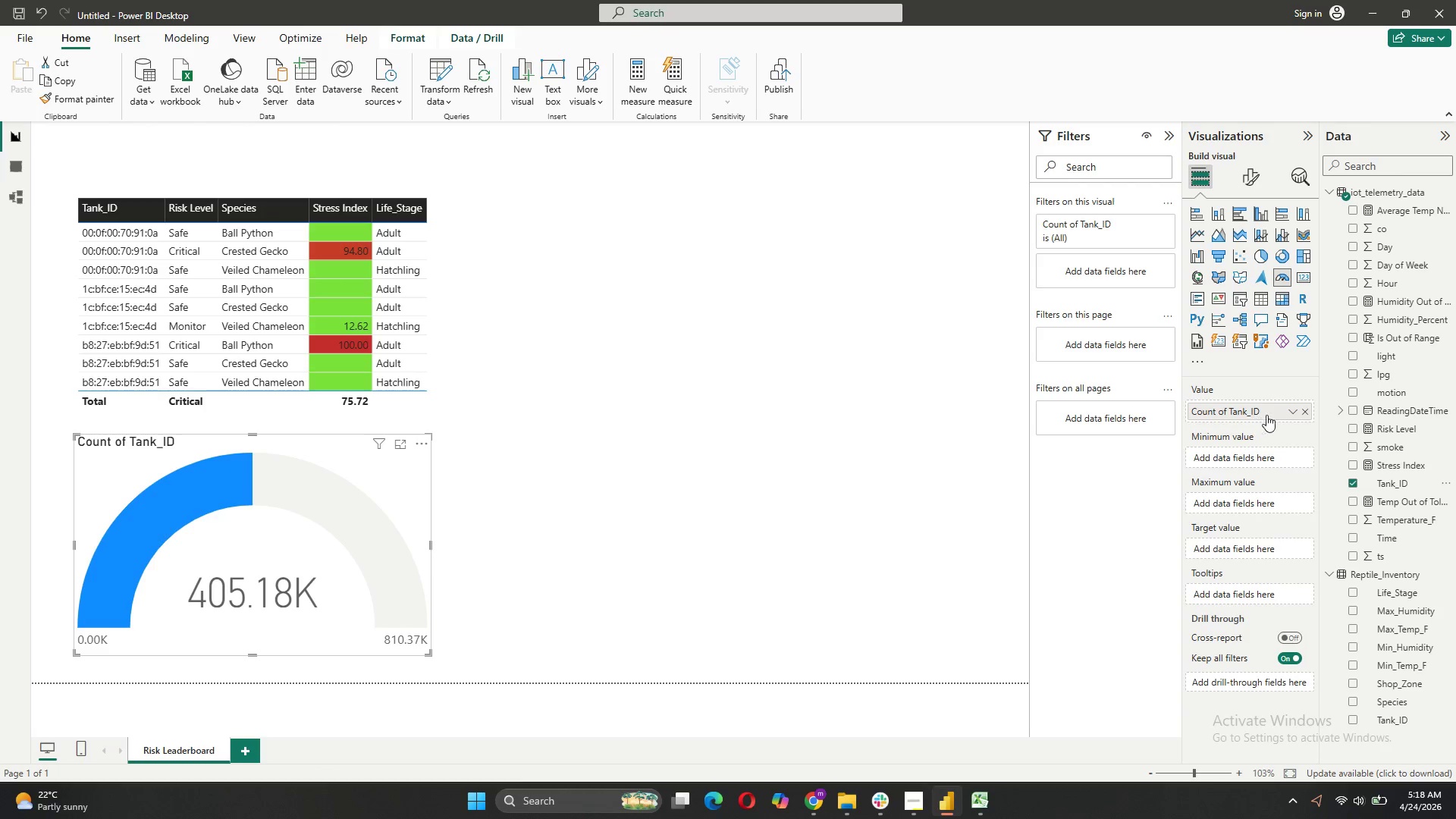 
left_click([1296, 411])
 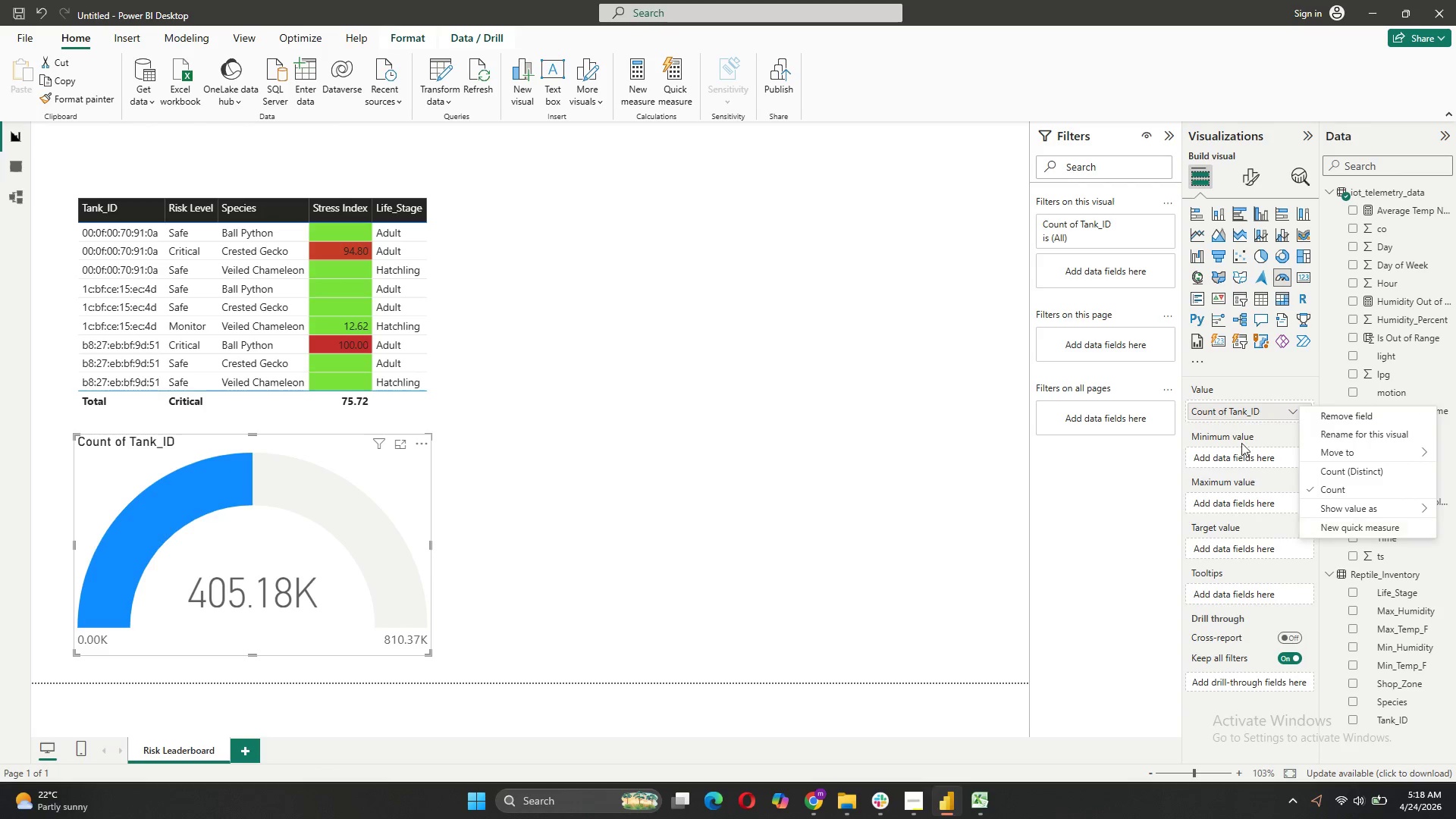 
left_click([1279, 379])
 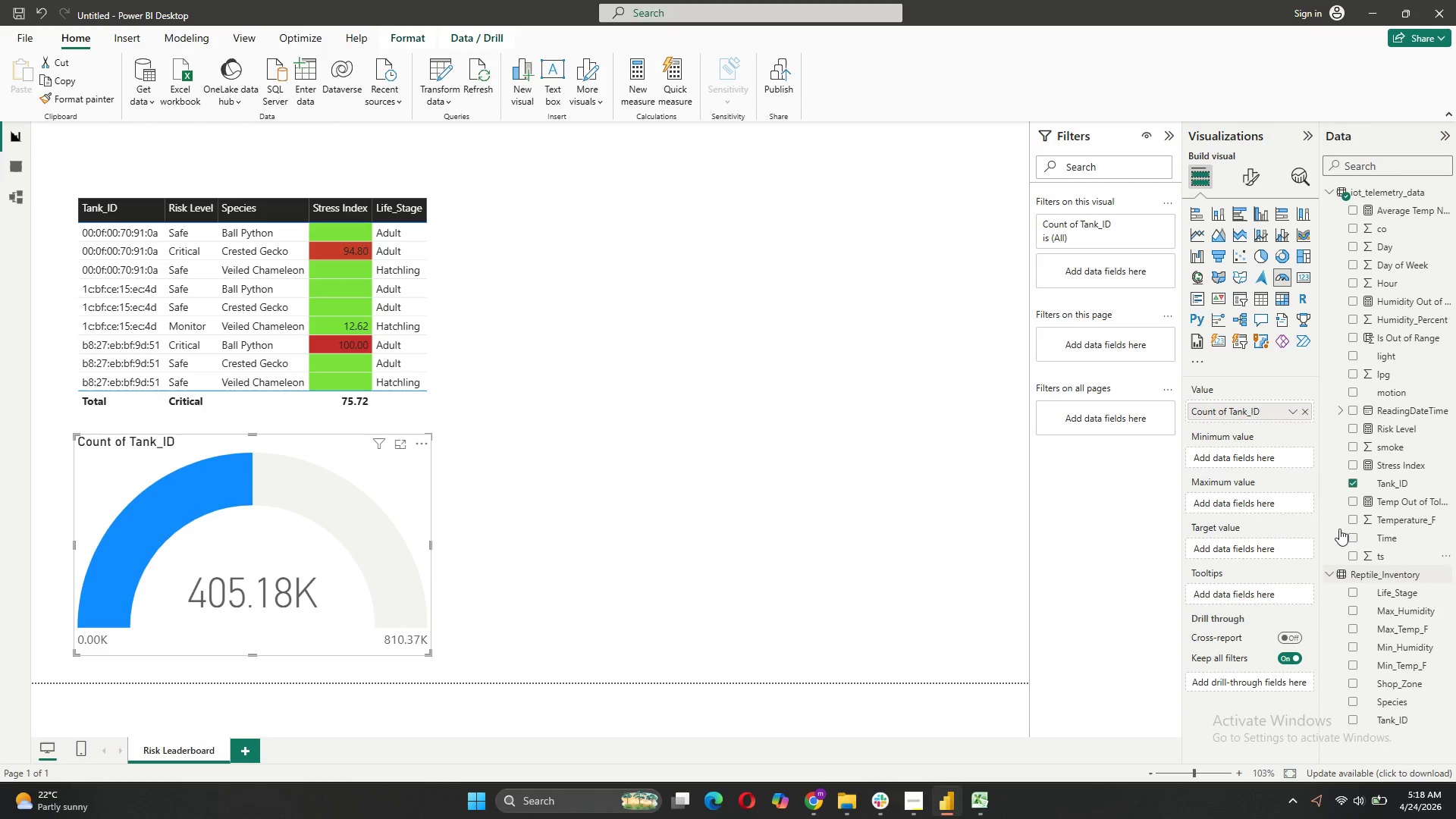 
left_click_drag(start_coordinate=[1367, 462], to_coordinate=[1246, 415])
 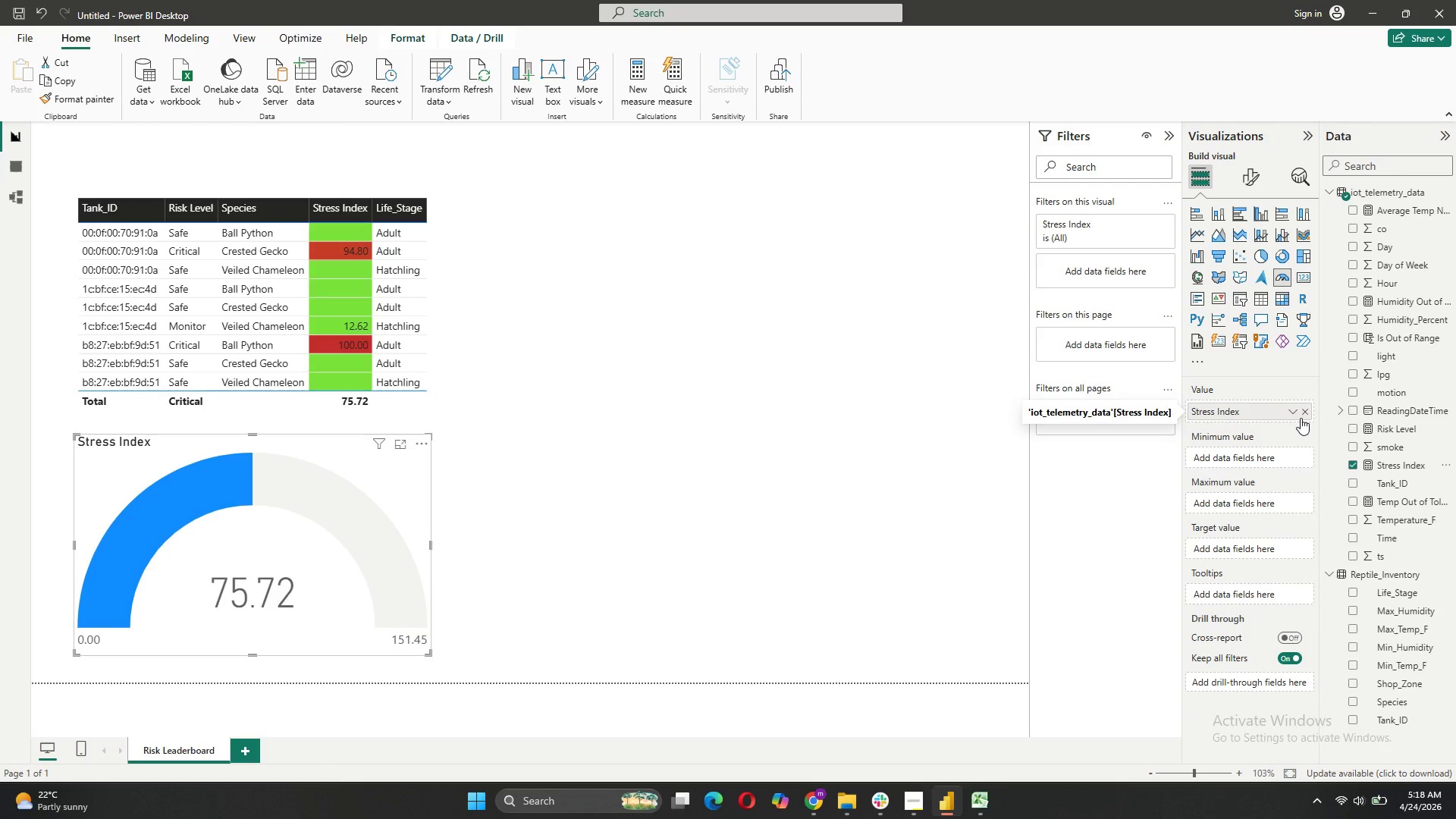 
left_click([1294, 410])
 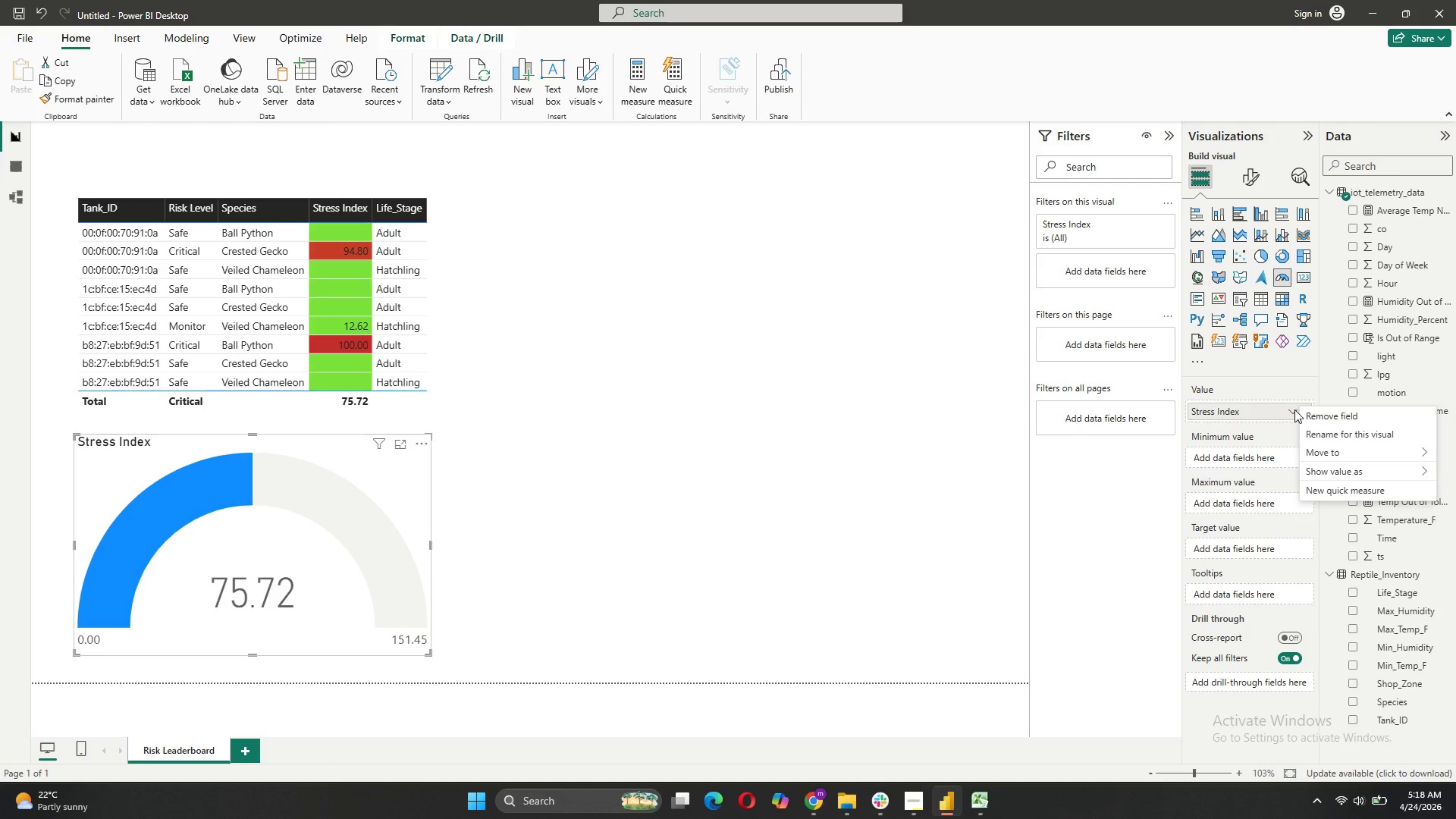 
wait(8.41)
 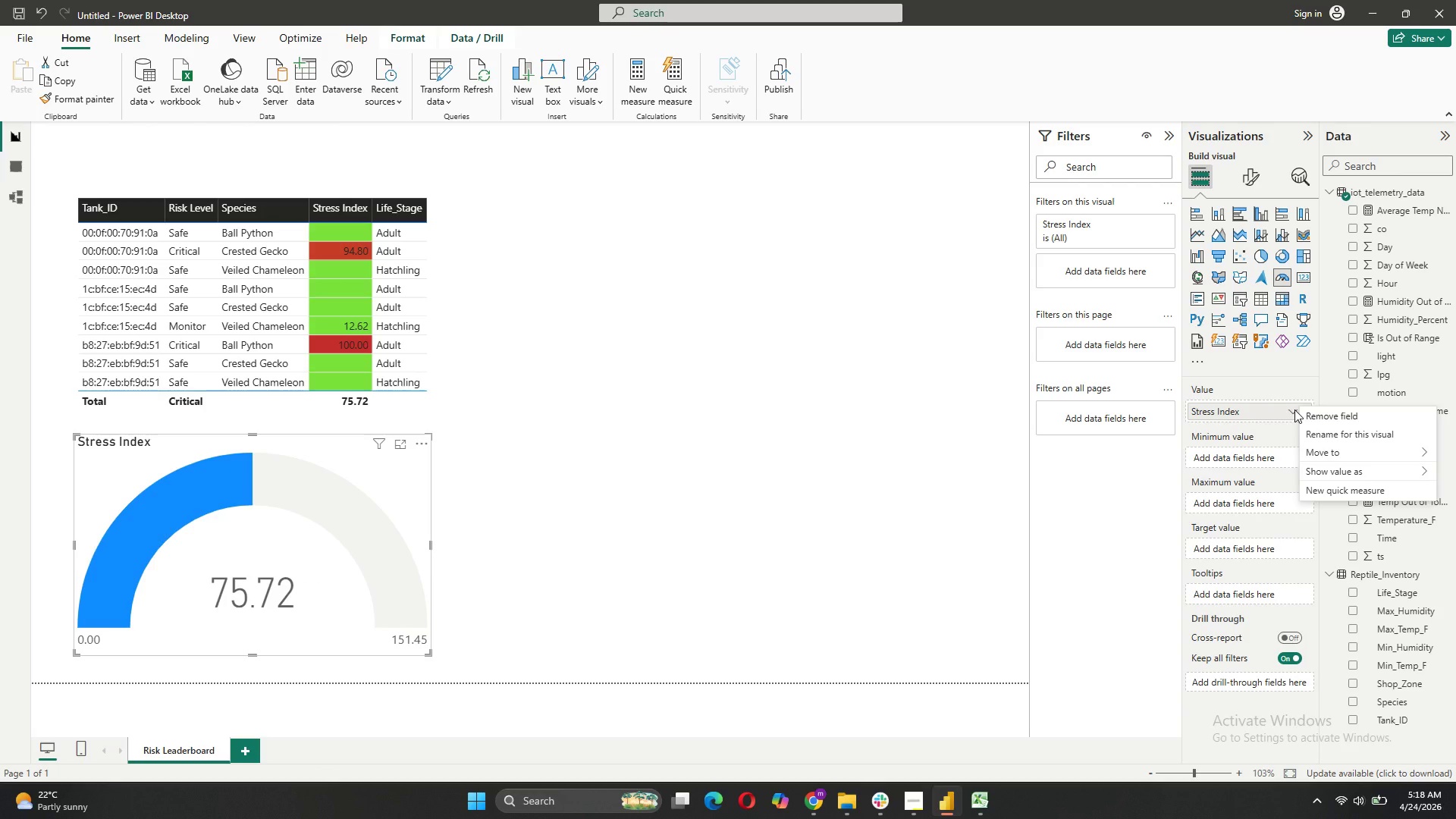 
left_click([723, 283])
 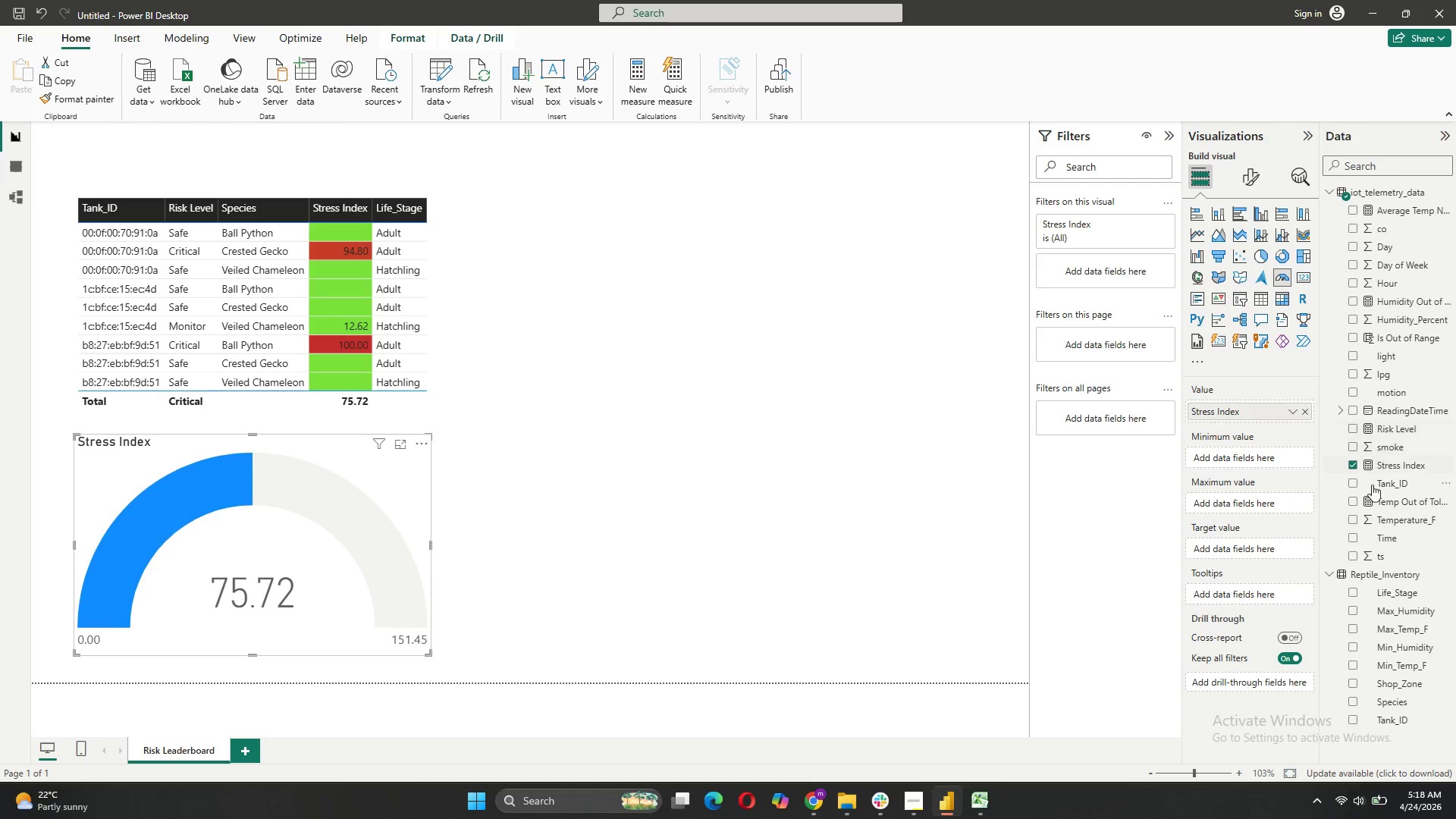 
wait(7.2)
 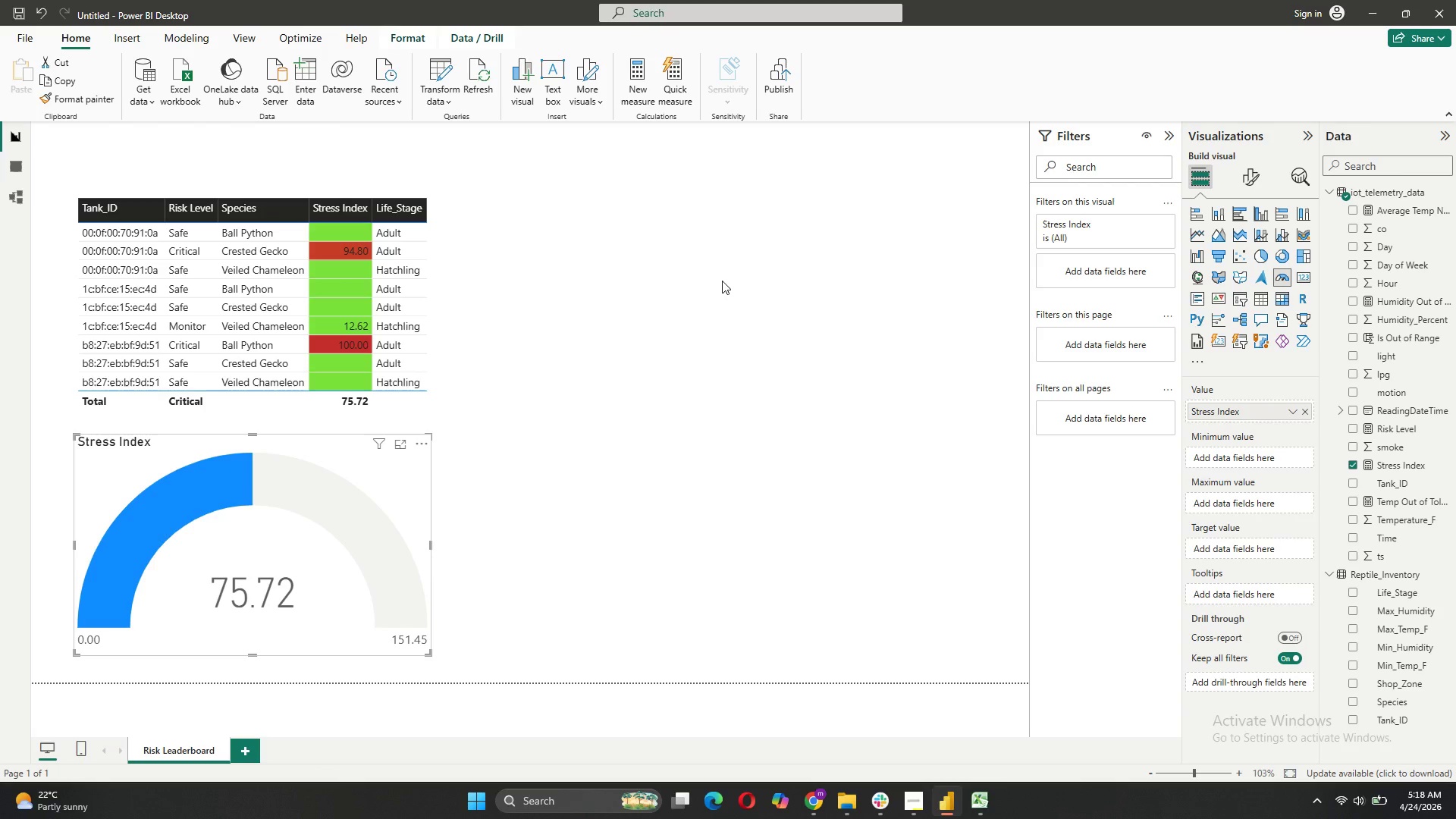 
left_click_drag(start_coordinate=[1405, 433], to_coordinate=[1274, 423])
 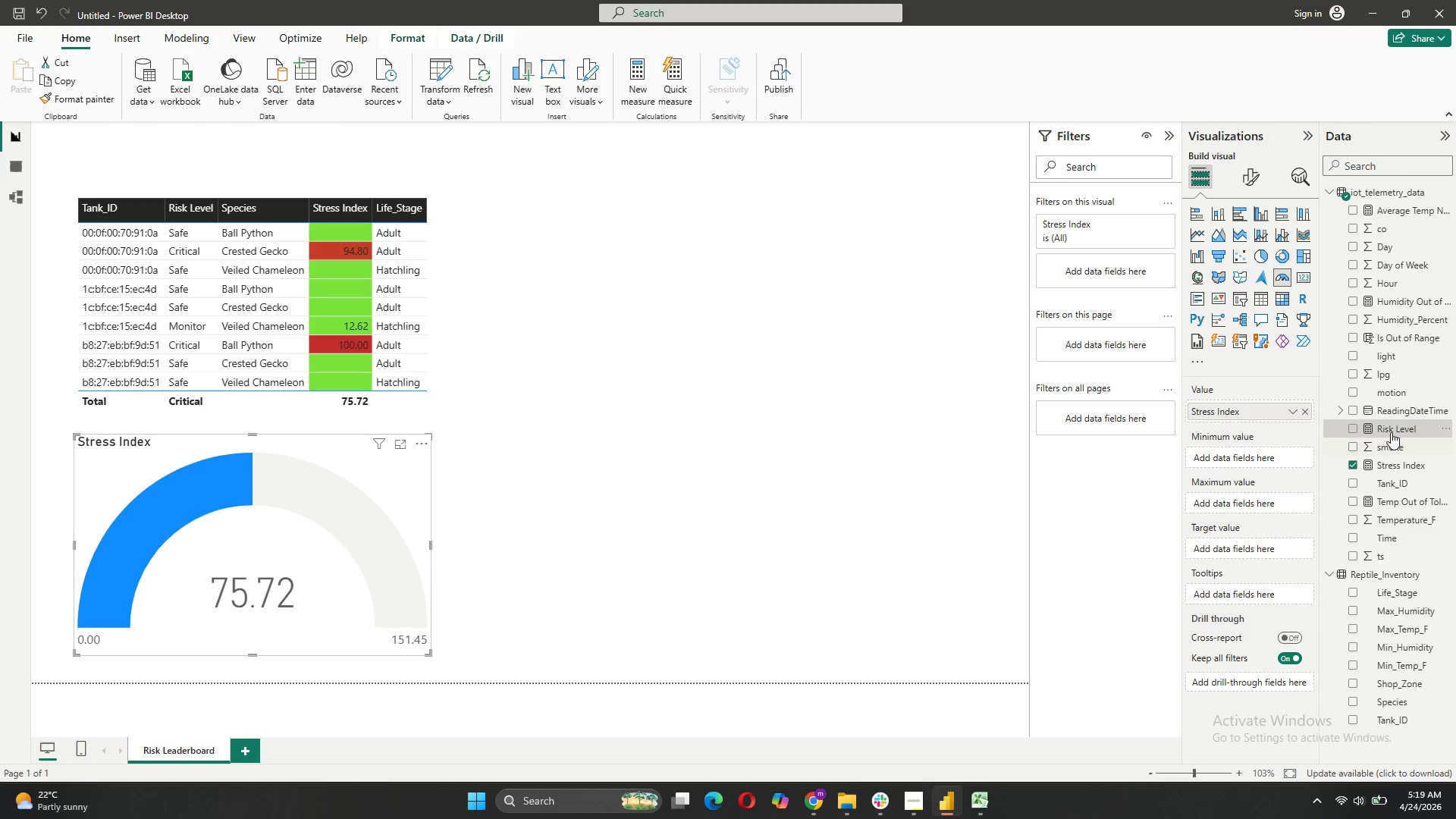 
left_click_drag(start_coordinate=[1393, 427], to_coordinate=[1258, 450])
 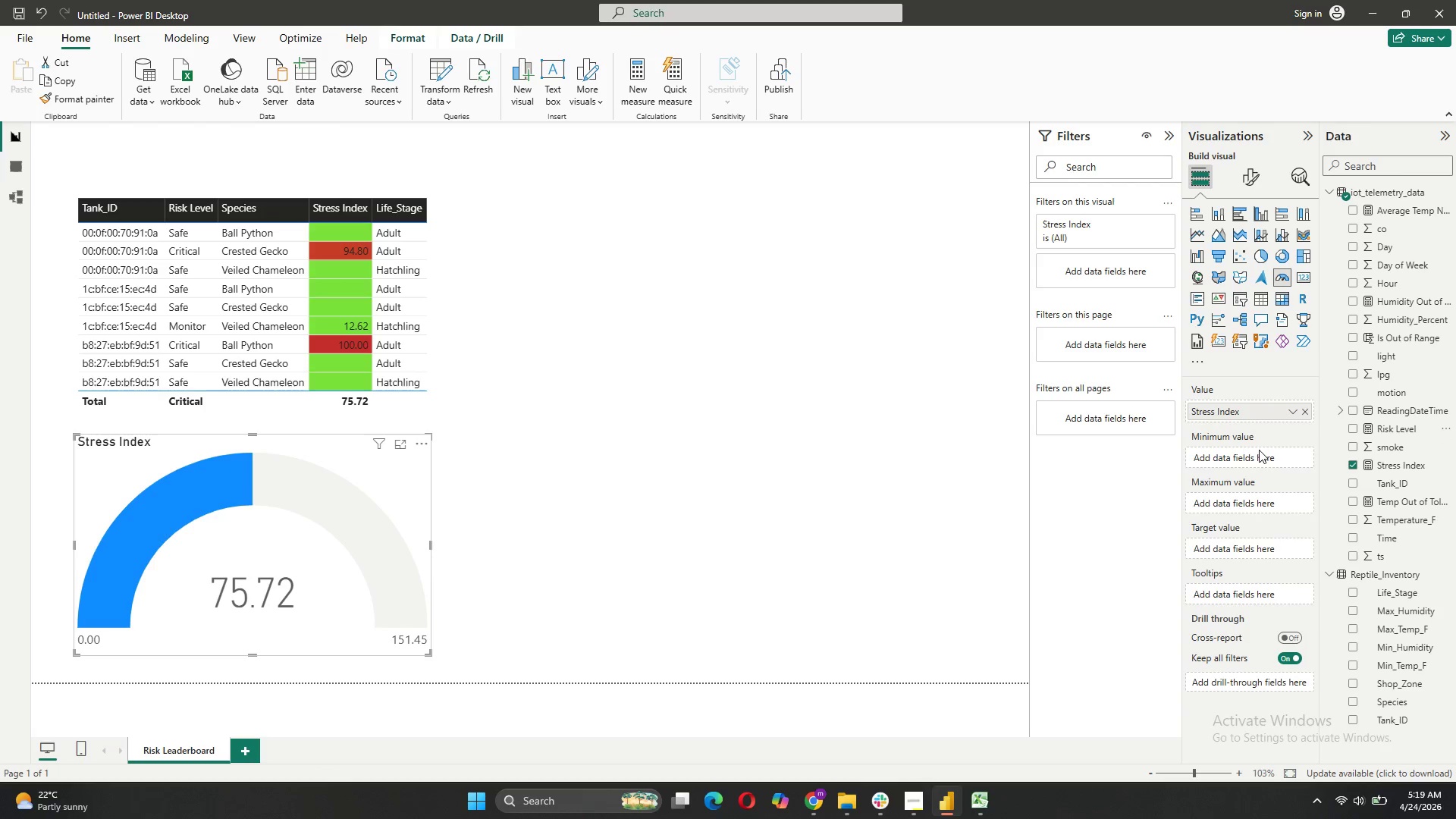 
mouse_move([1357, 466])
 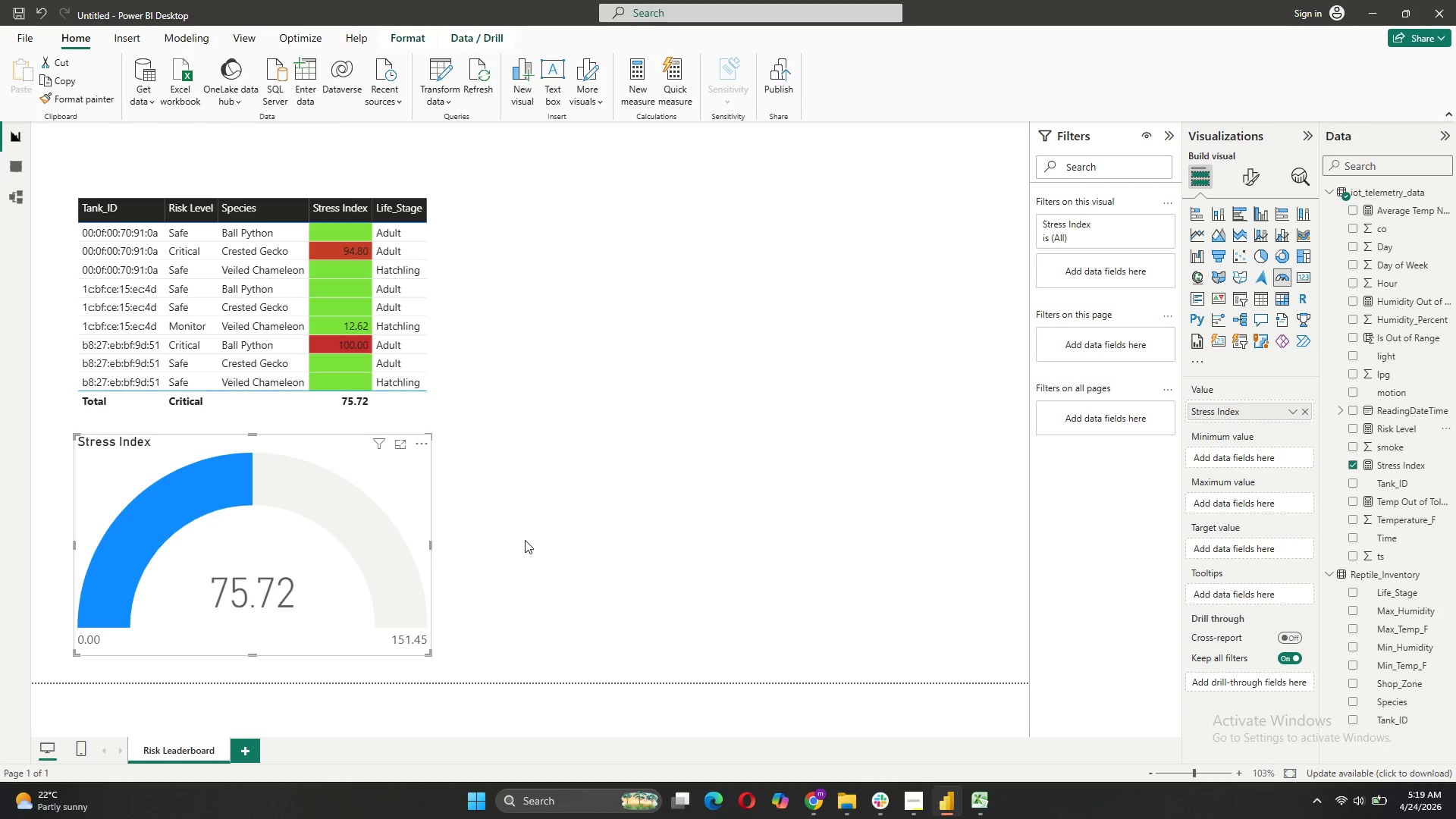 
mouse_move([407, 569])
 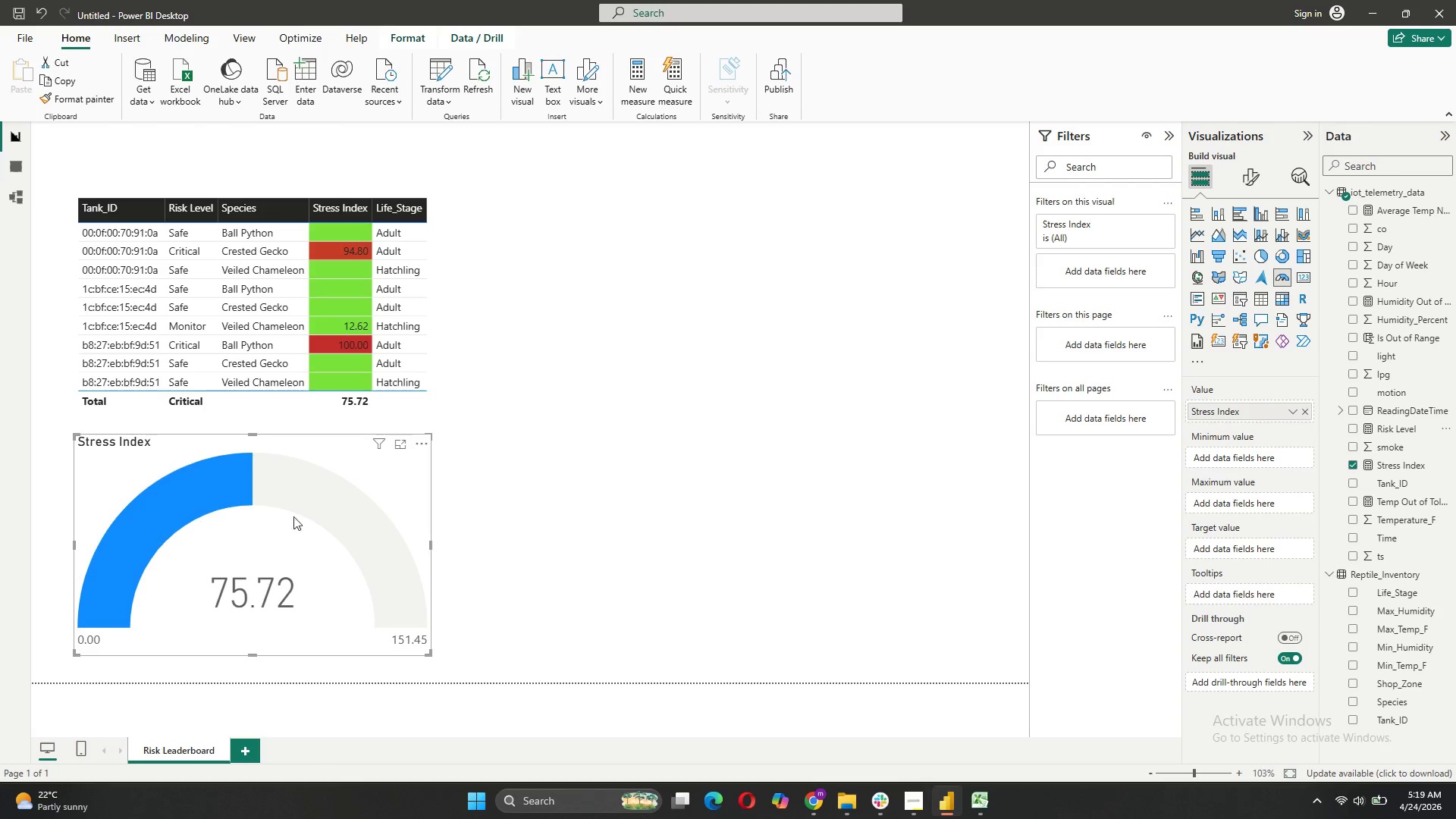 
wait(13.81)
 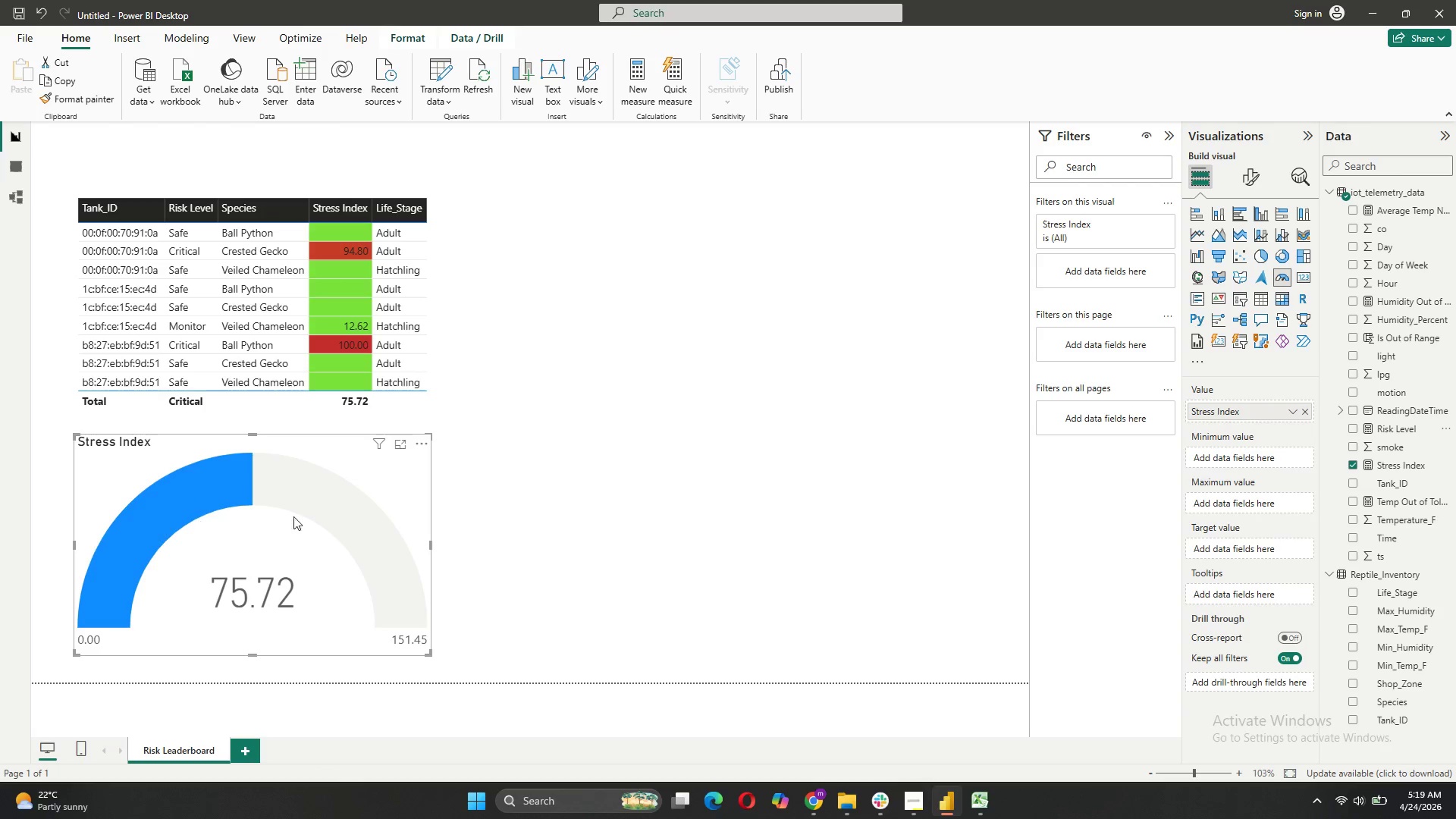 
mouse_move([405, 620])
 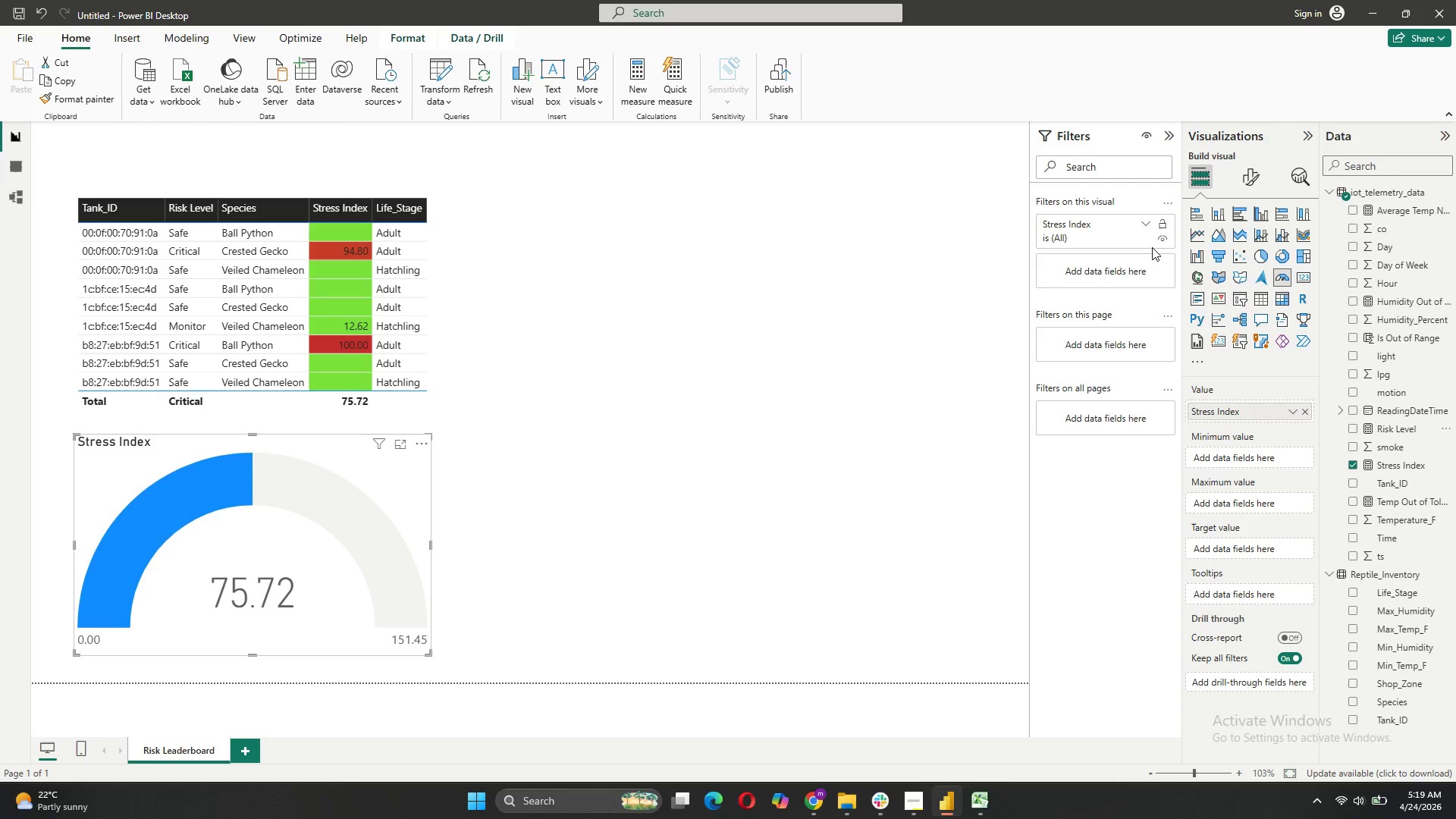 
left_click([1251, 177])
 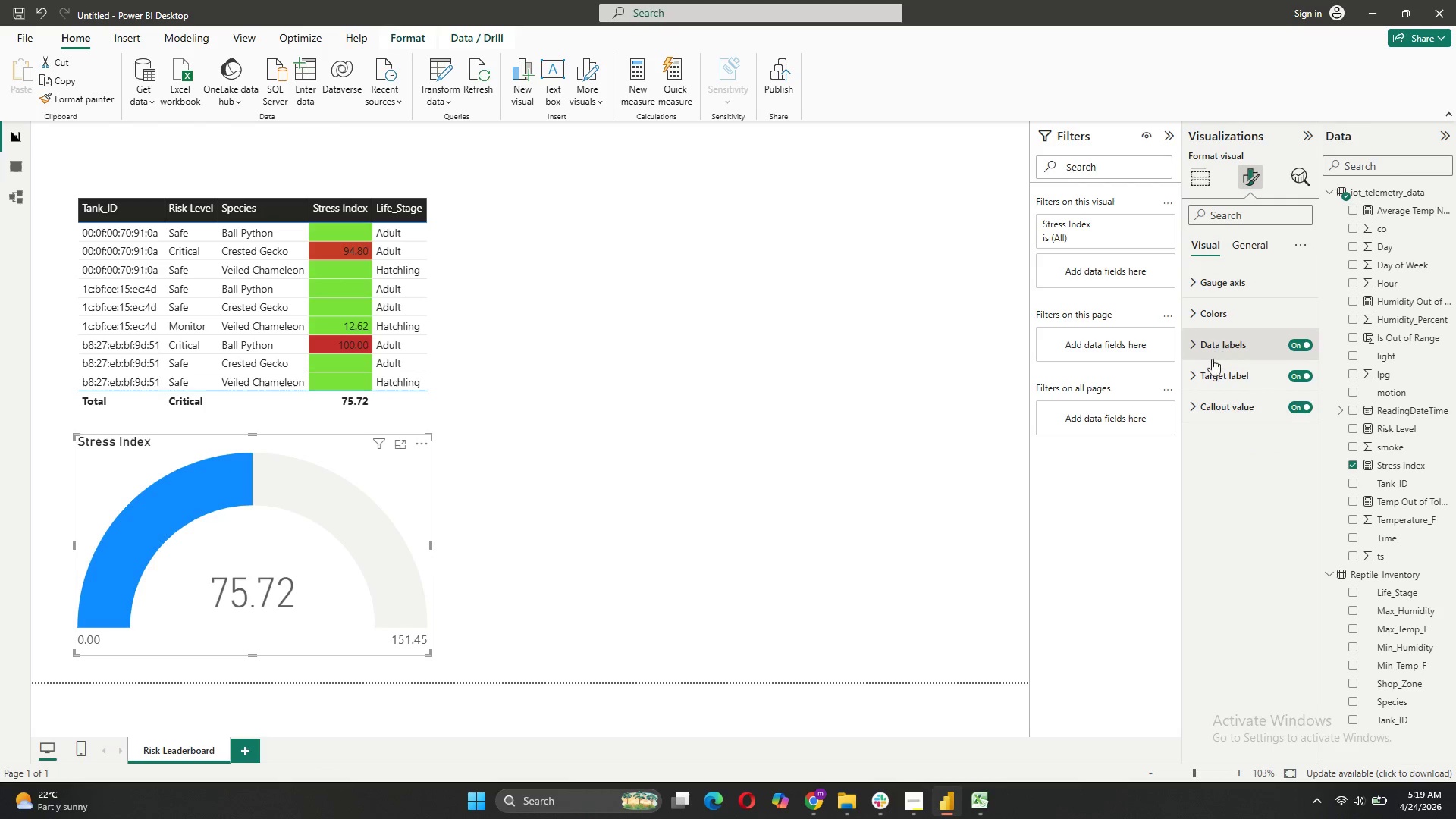 
left_click([1216, 347])
 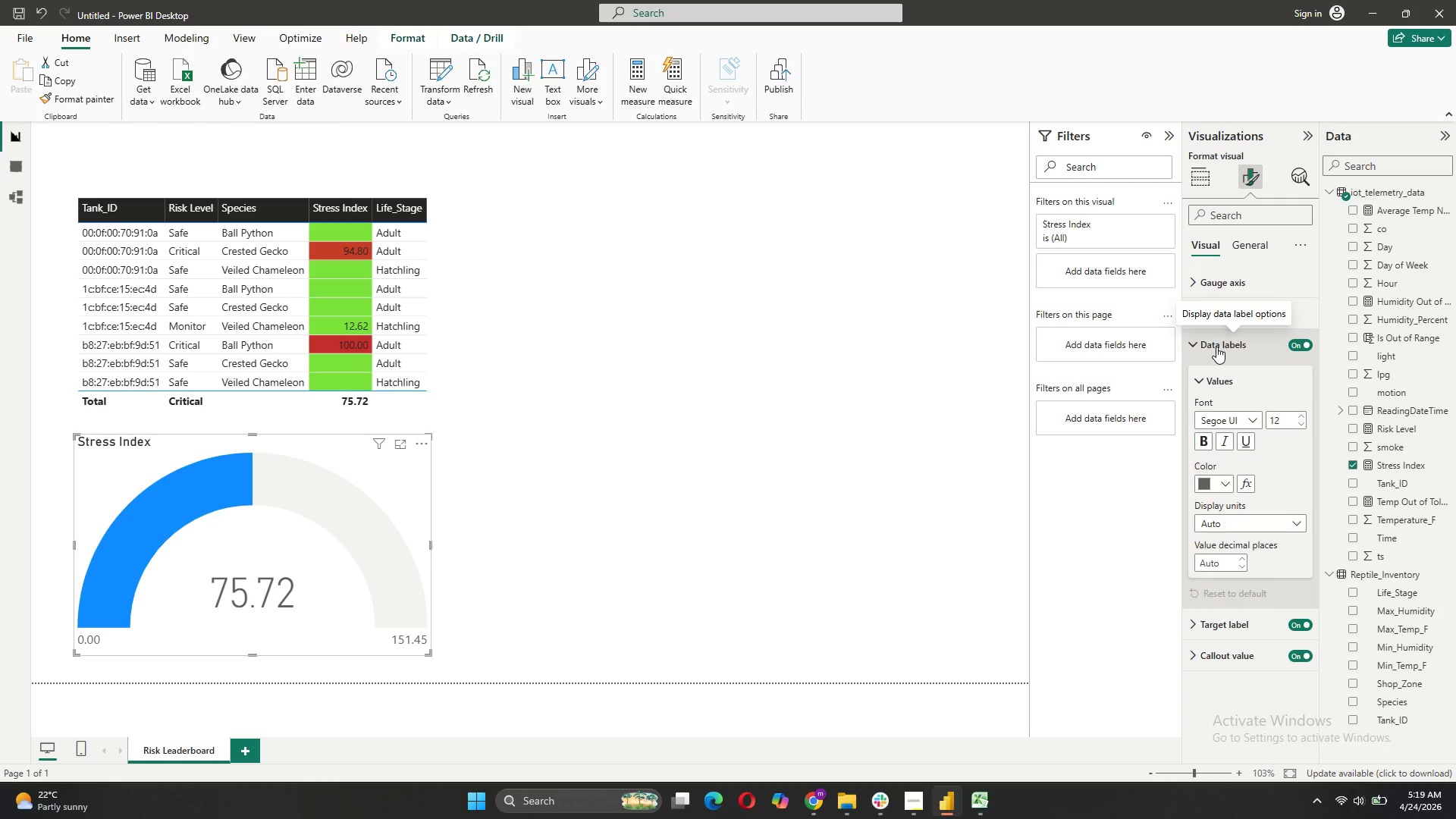 
left_click([1216, 347])
 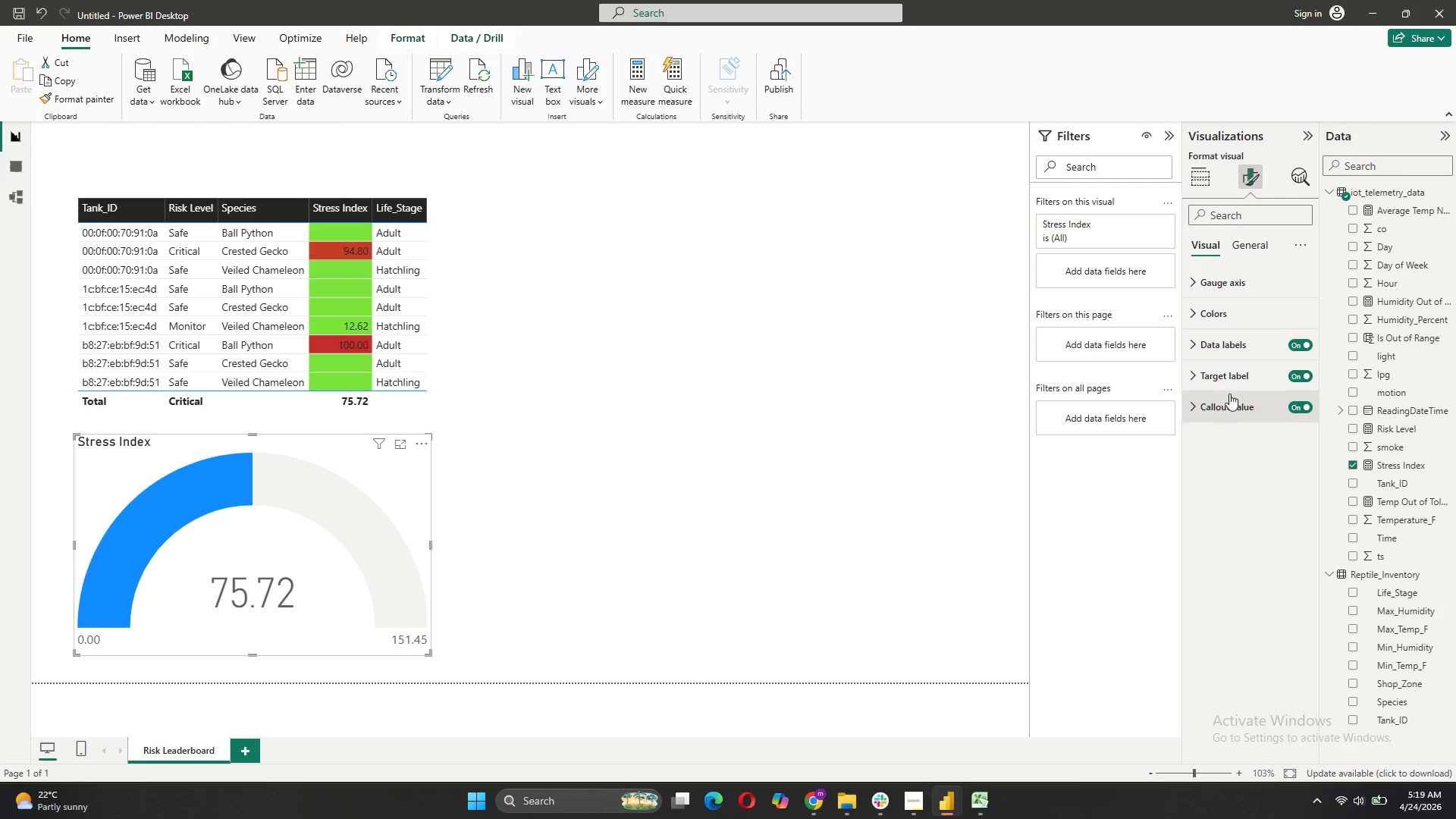 
left_click([1231, 382])
 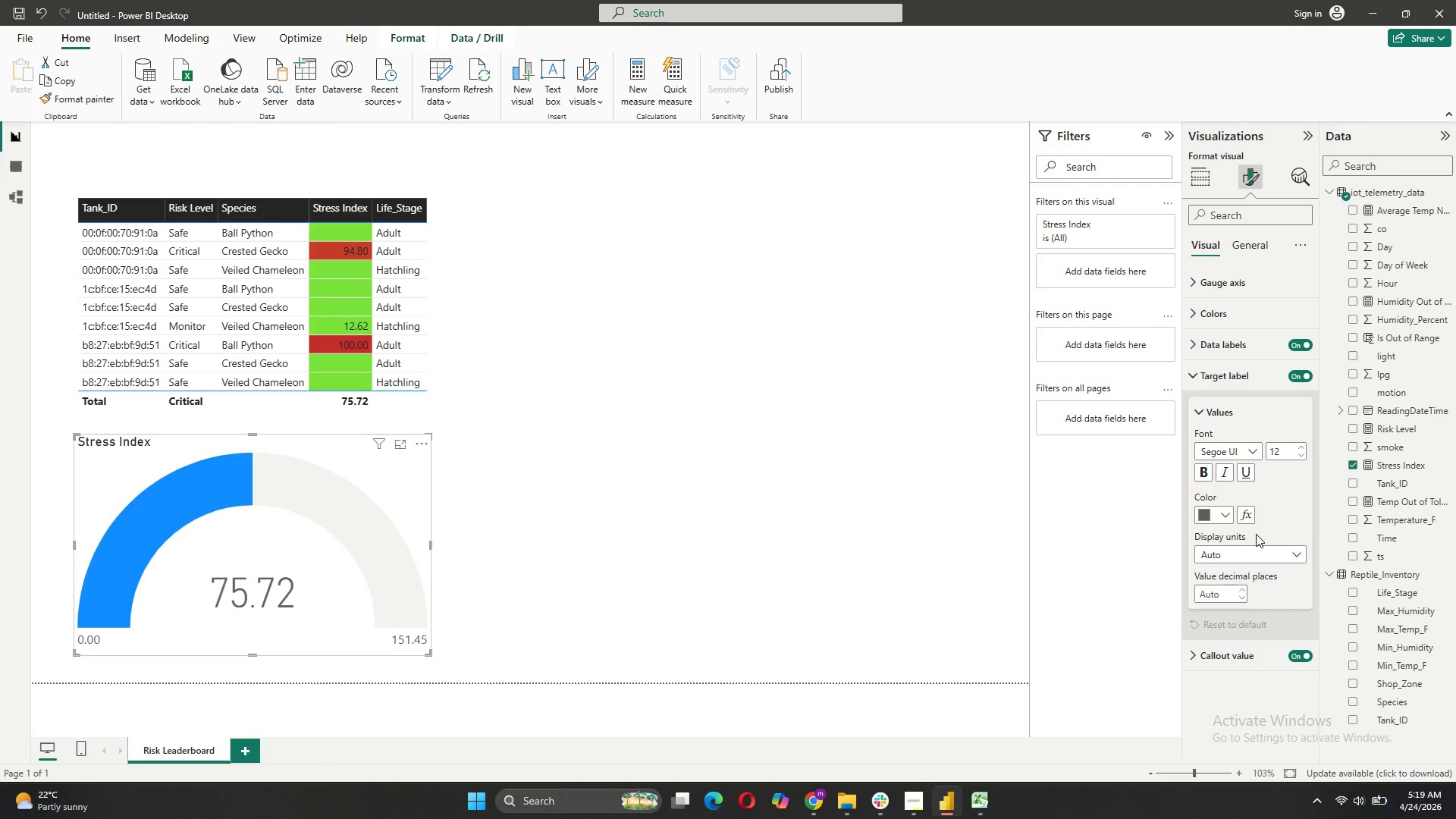 
wait(5.41)
 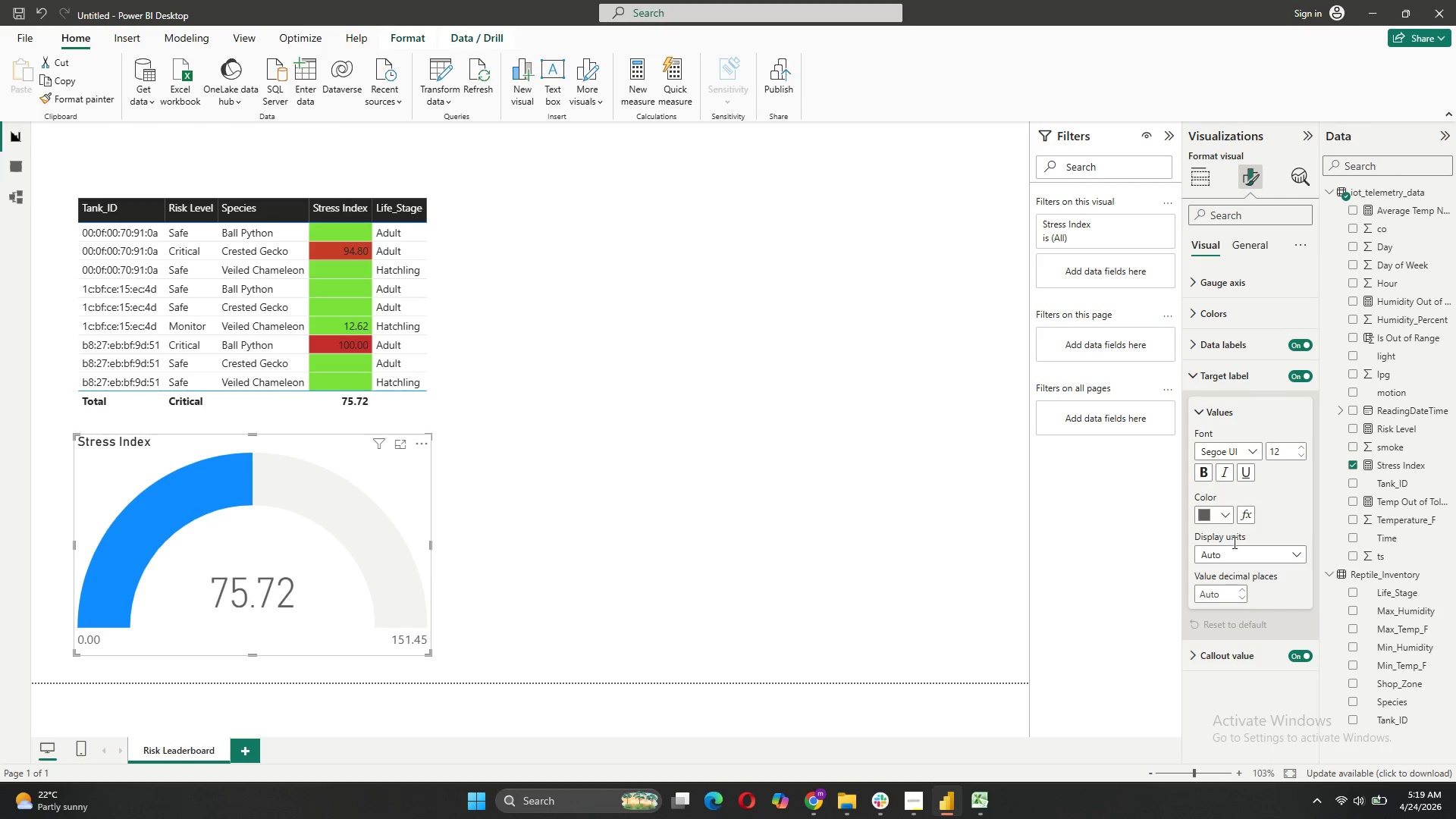 
left_click([1225, 513])
 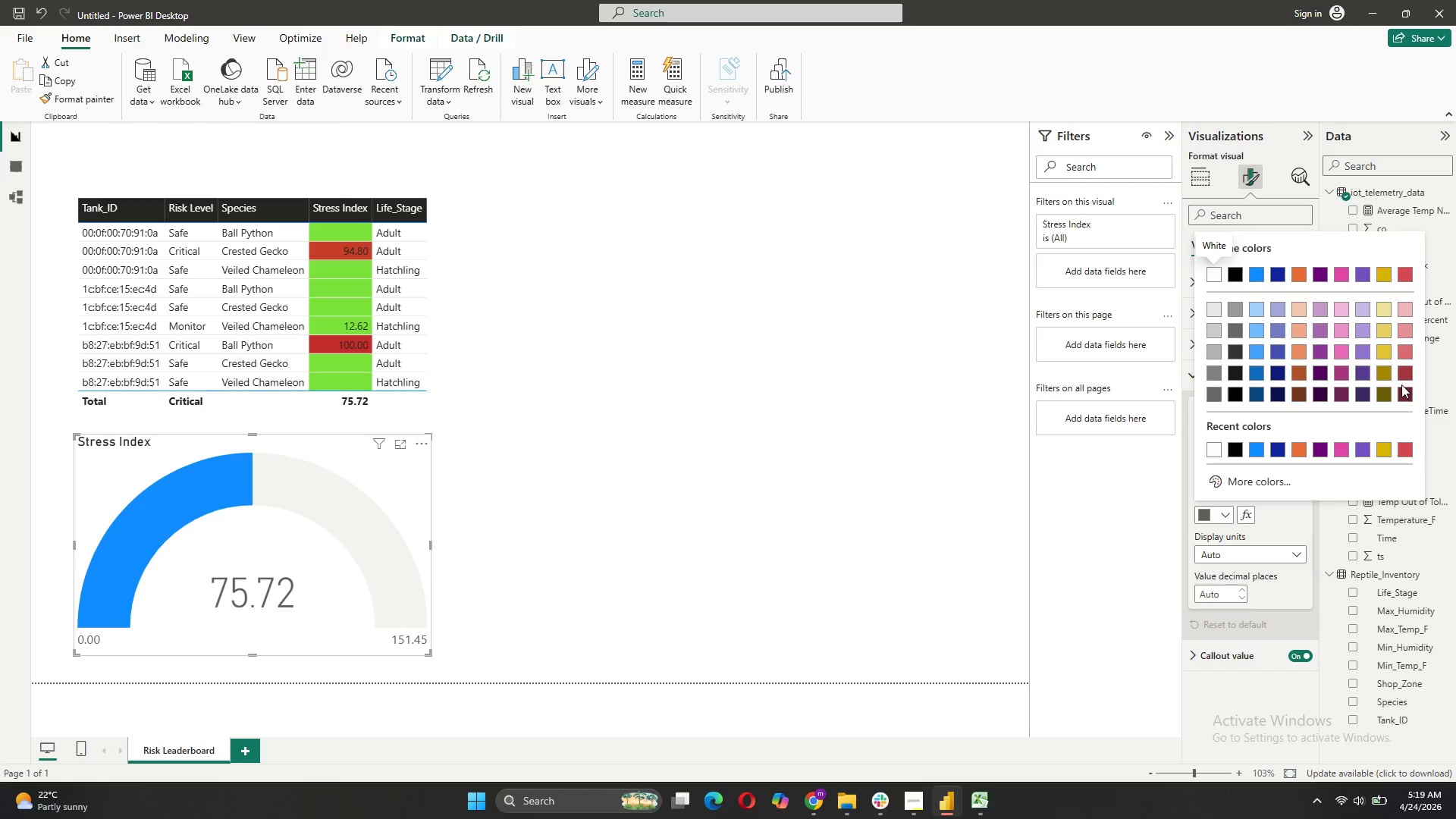 
left_click([1376, 351])
 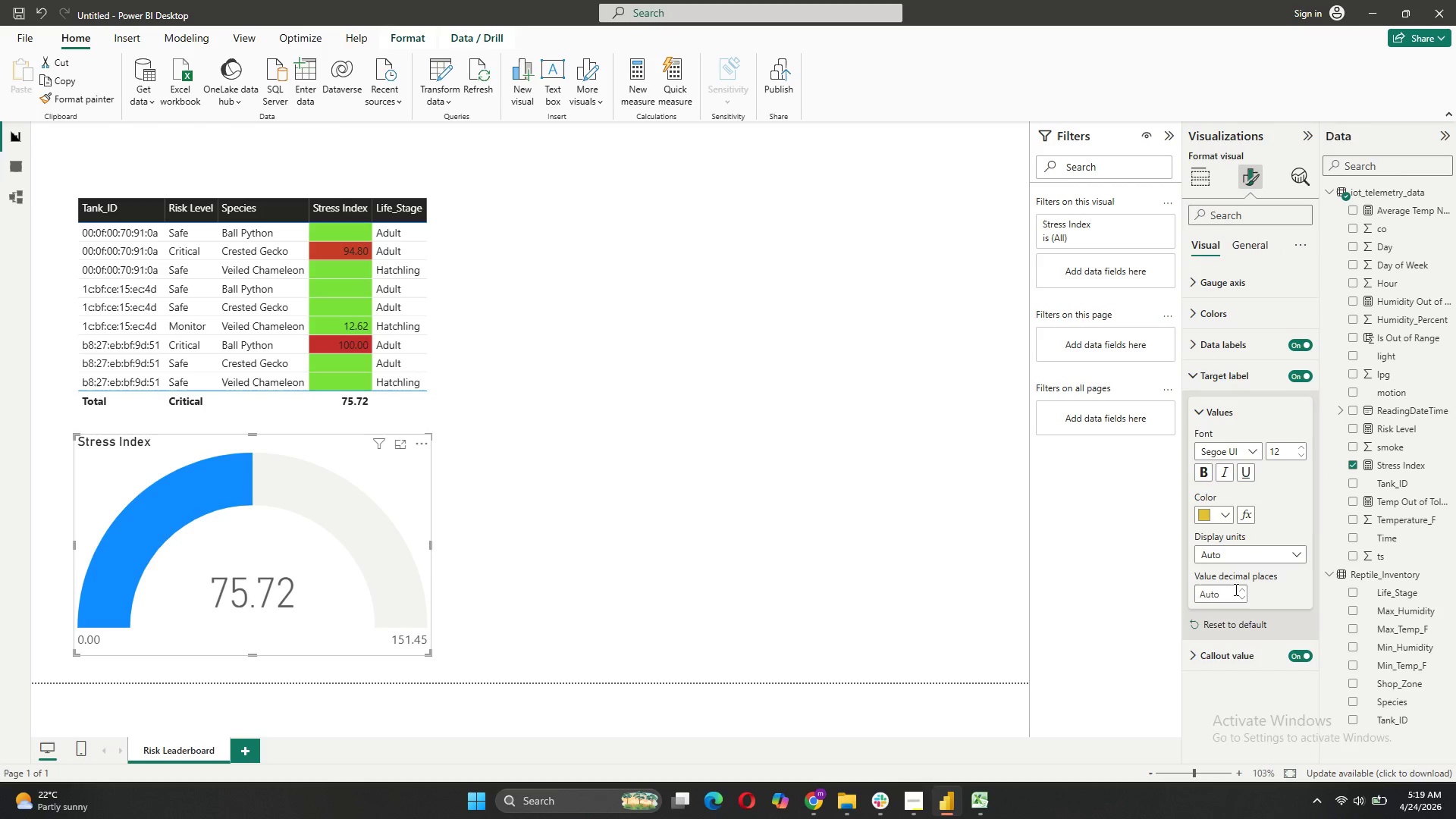 
left_click([1256, 557])
 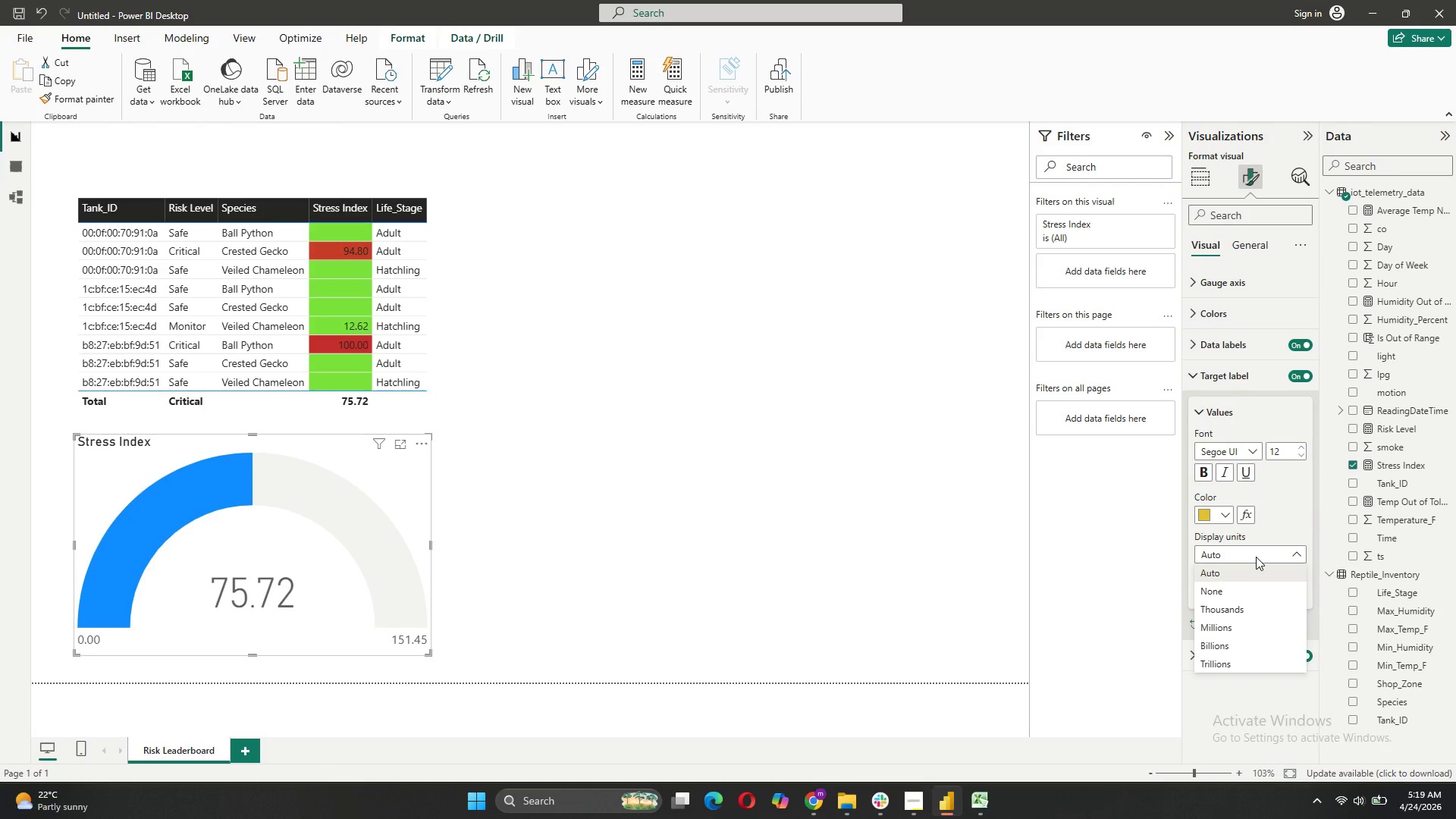 
left_click([1256, 557])
 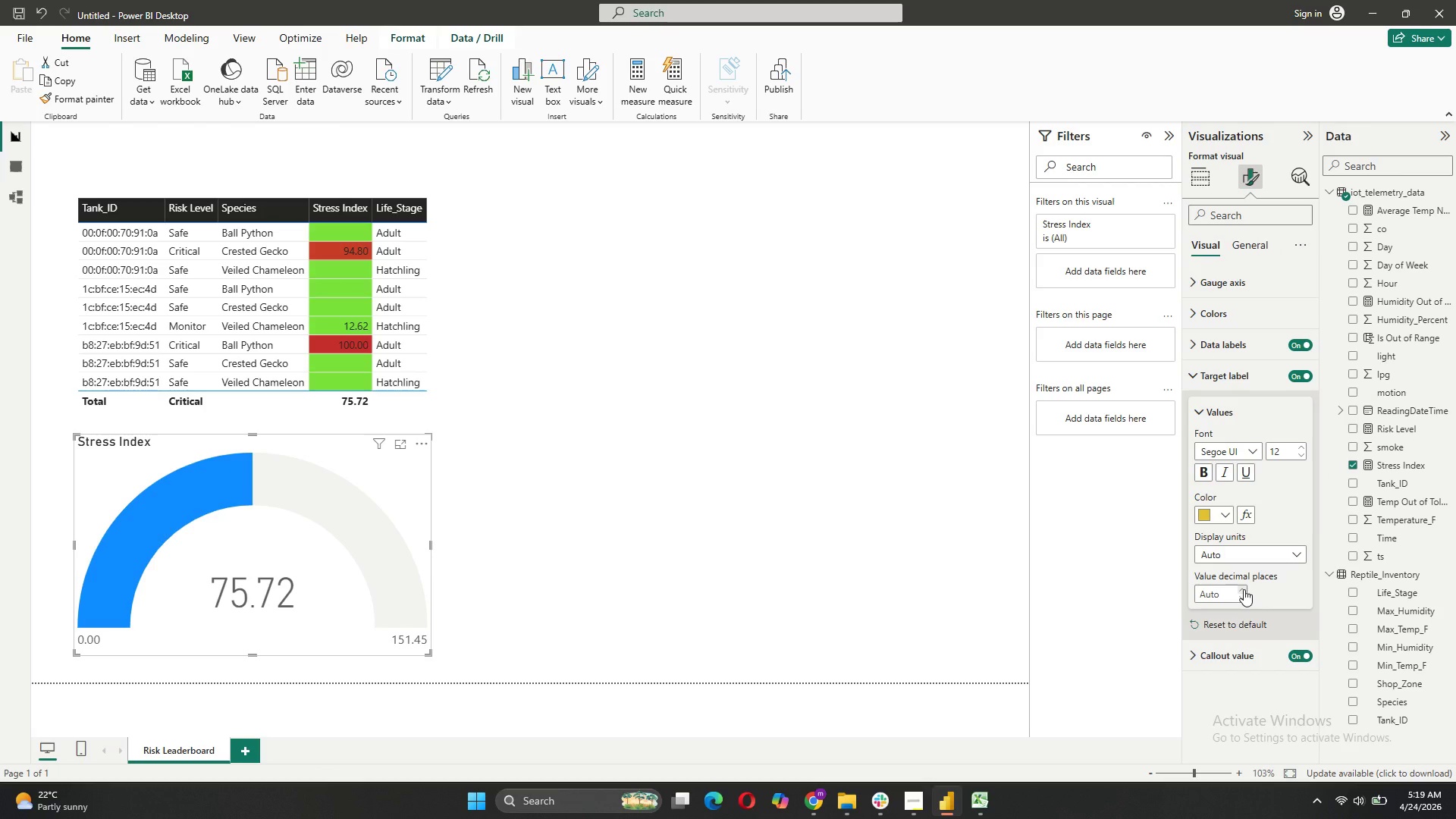 
wait(6.75)
 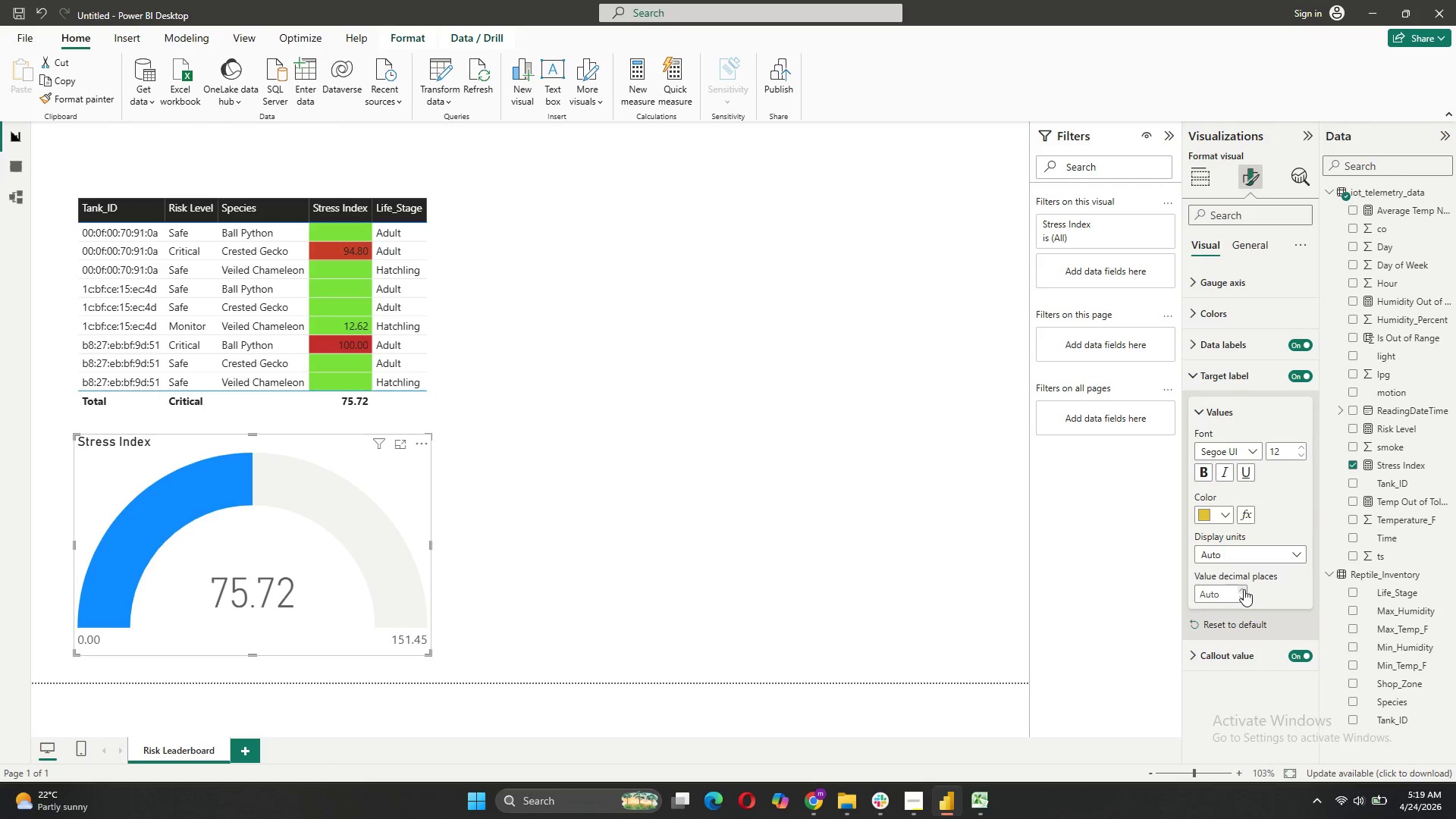 
left_click([1238, 653])
 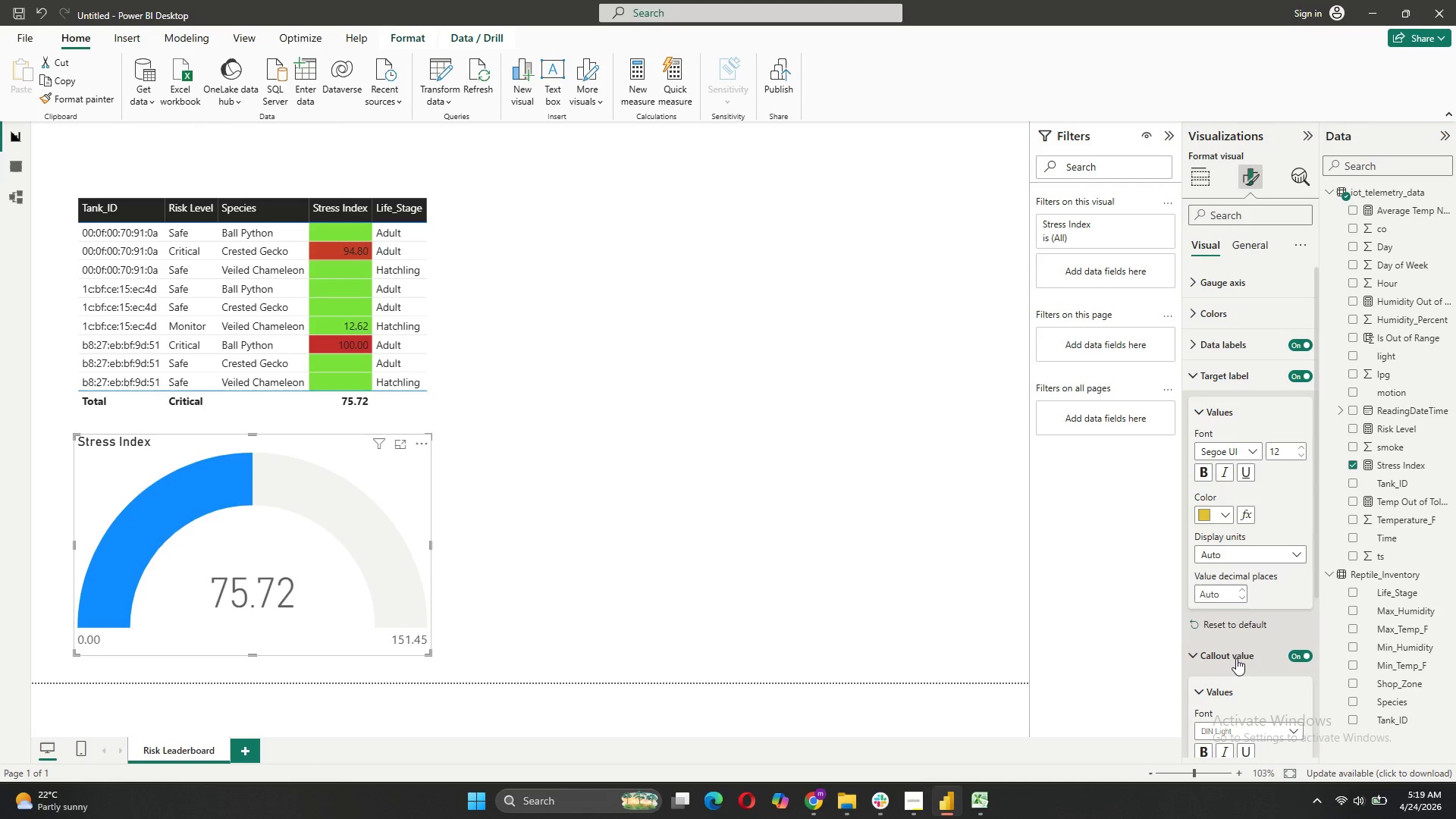 
scroll: coordinate [1235, 663], scroll_direction: down, amount: 3.0
 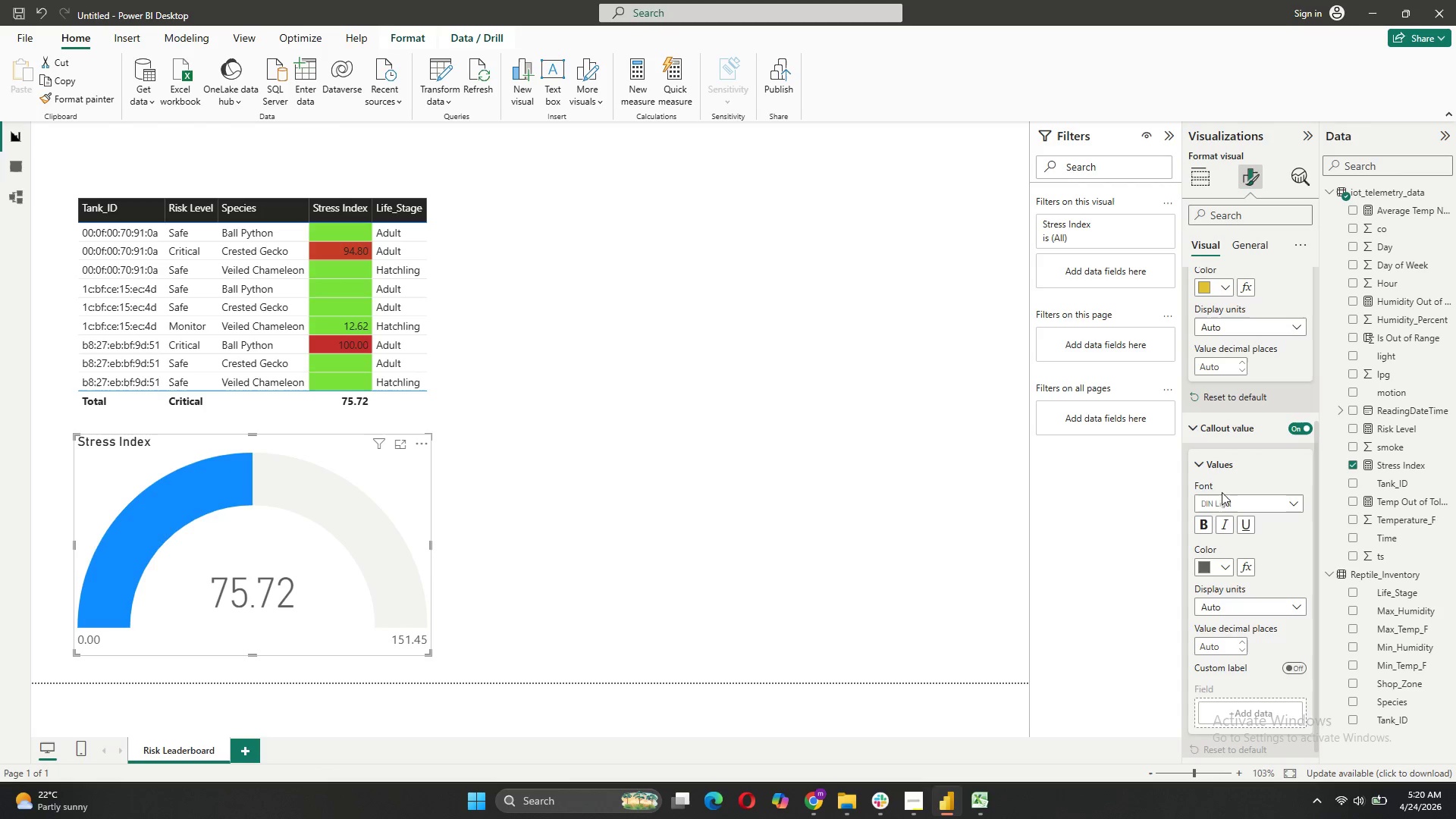 
left_click([1222, 433])
 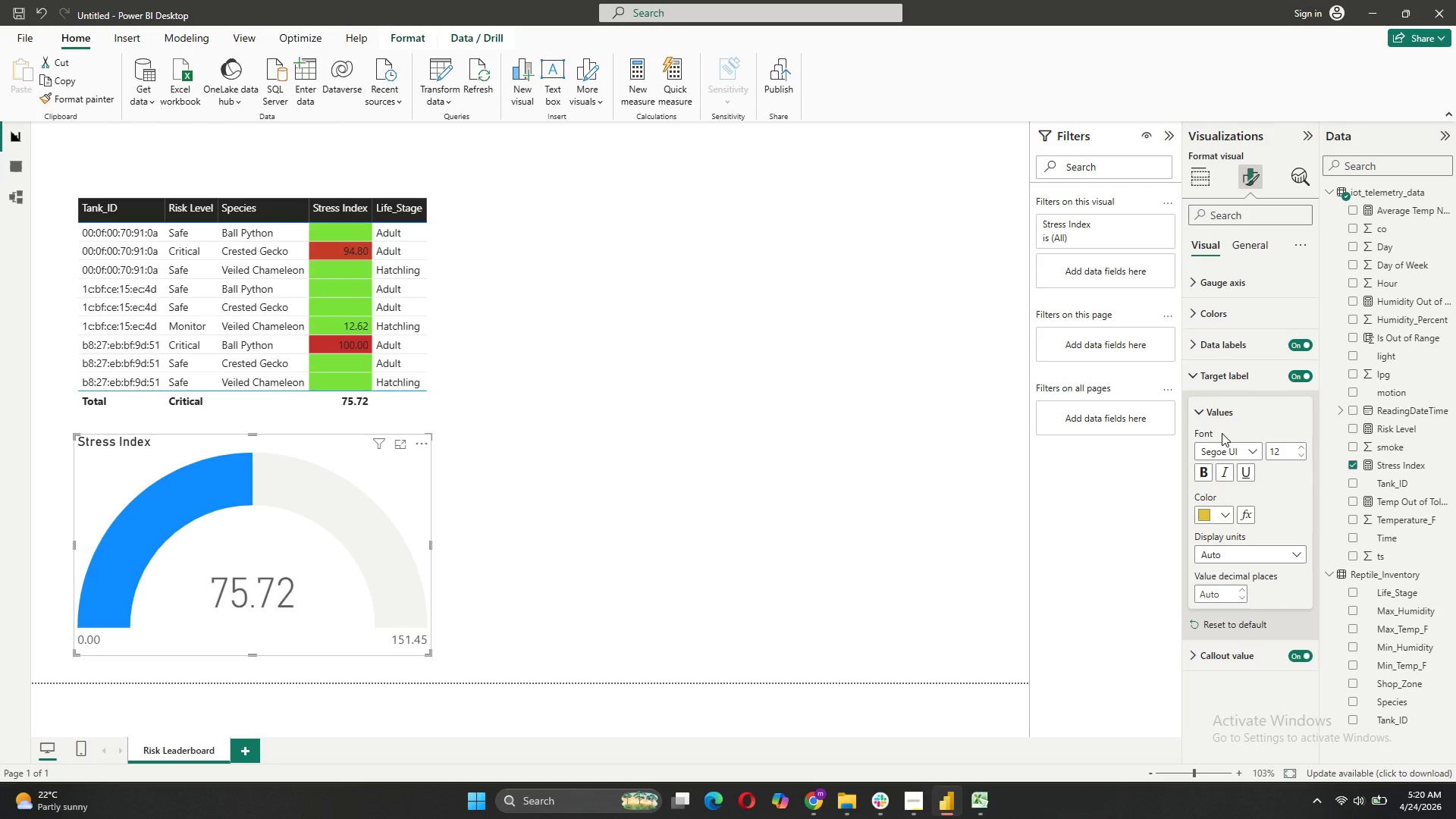 
scroll: coordinate [1222, 423], scroll_direction: up, amount: 2.0
 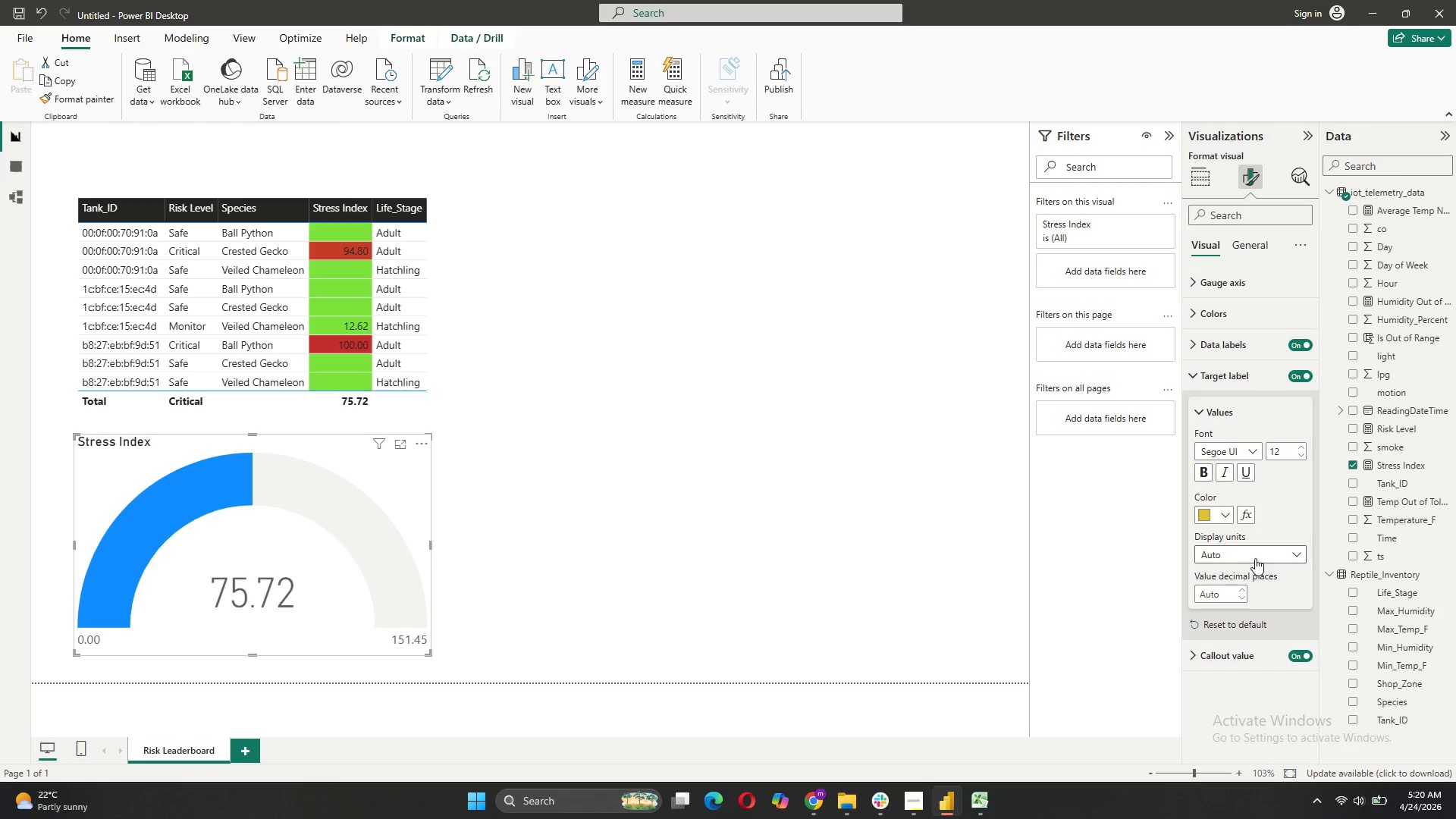 
double_click([1257, 556])
 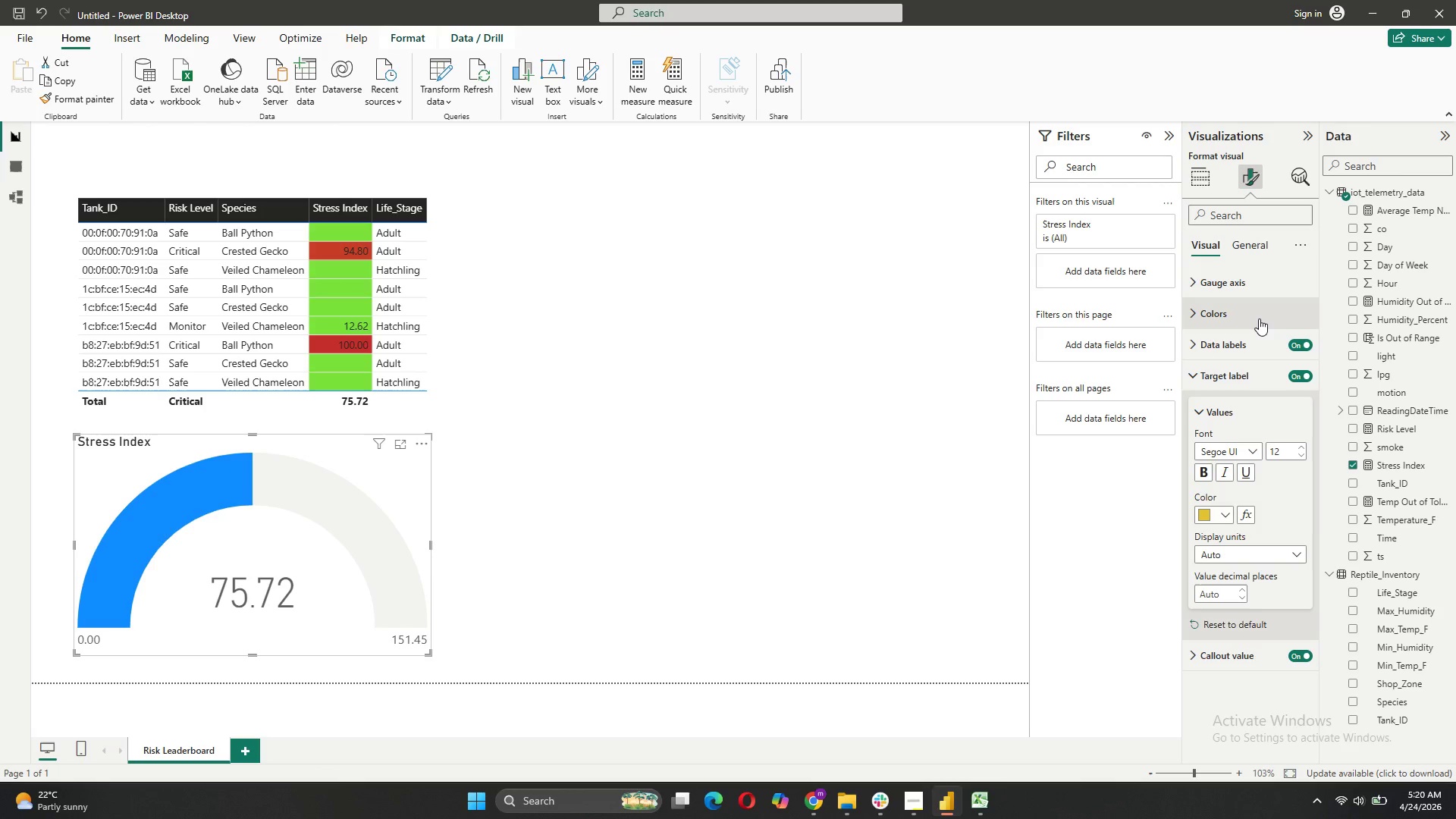 
left_click([1259, 295])
 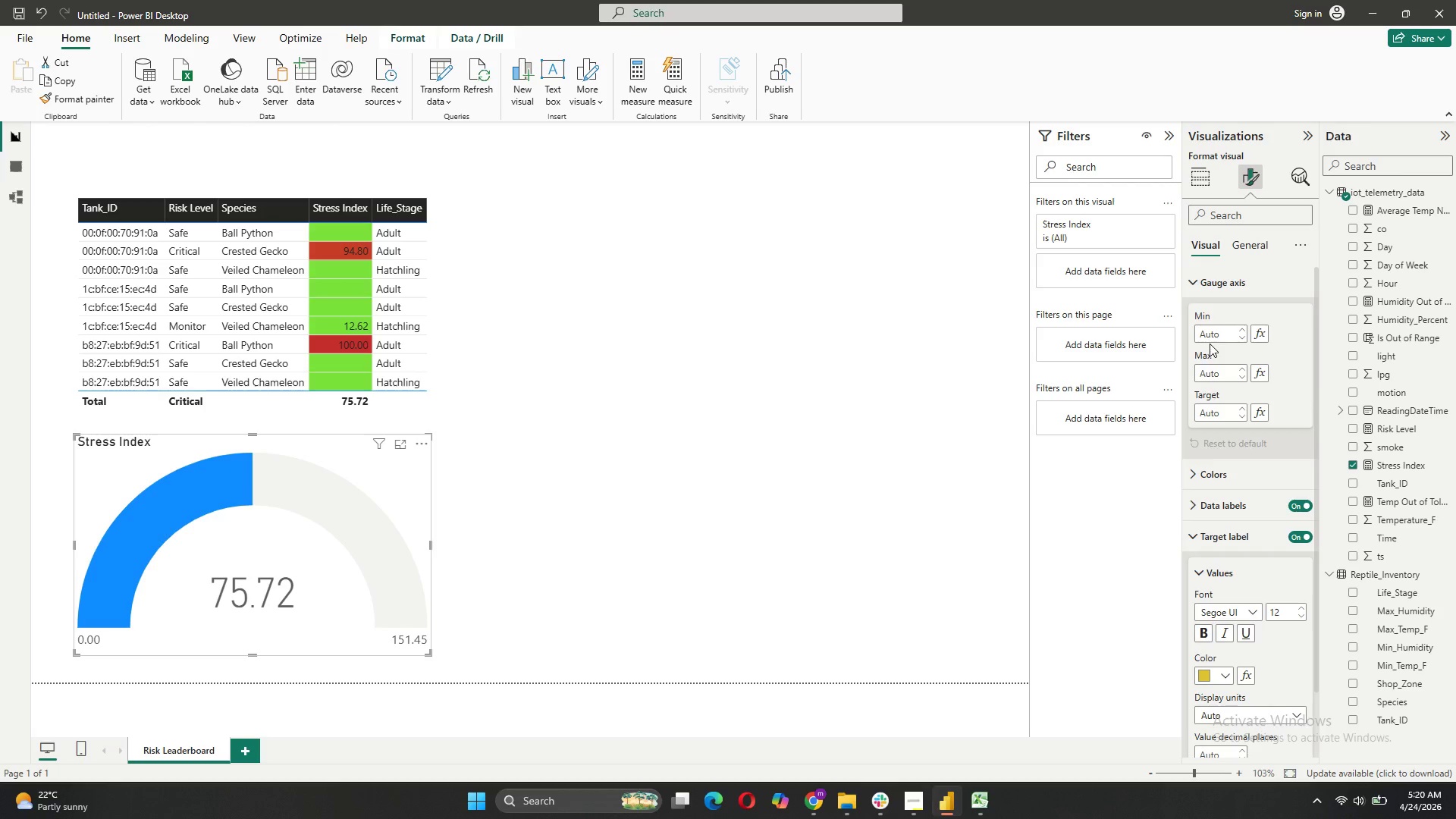 
left_click([1219, 335])
 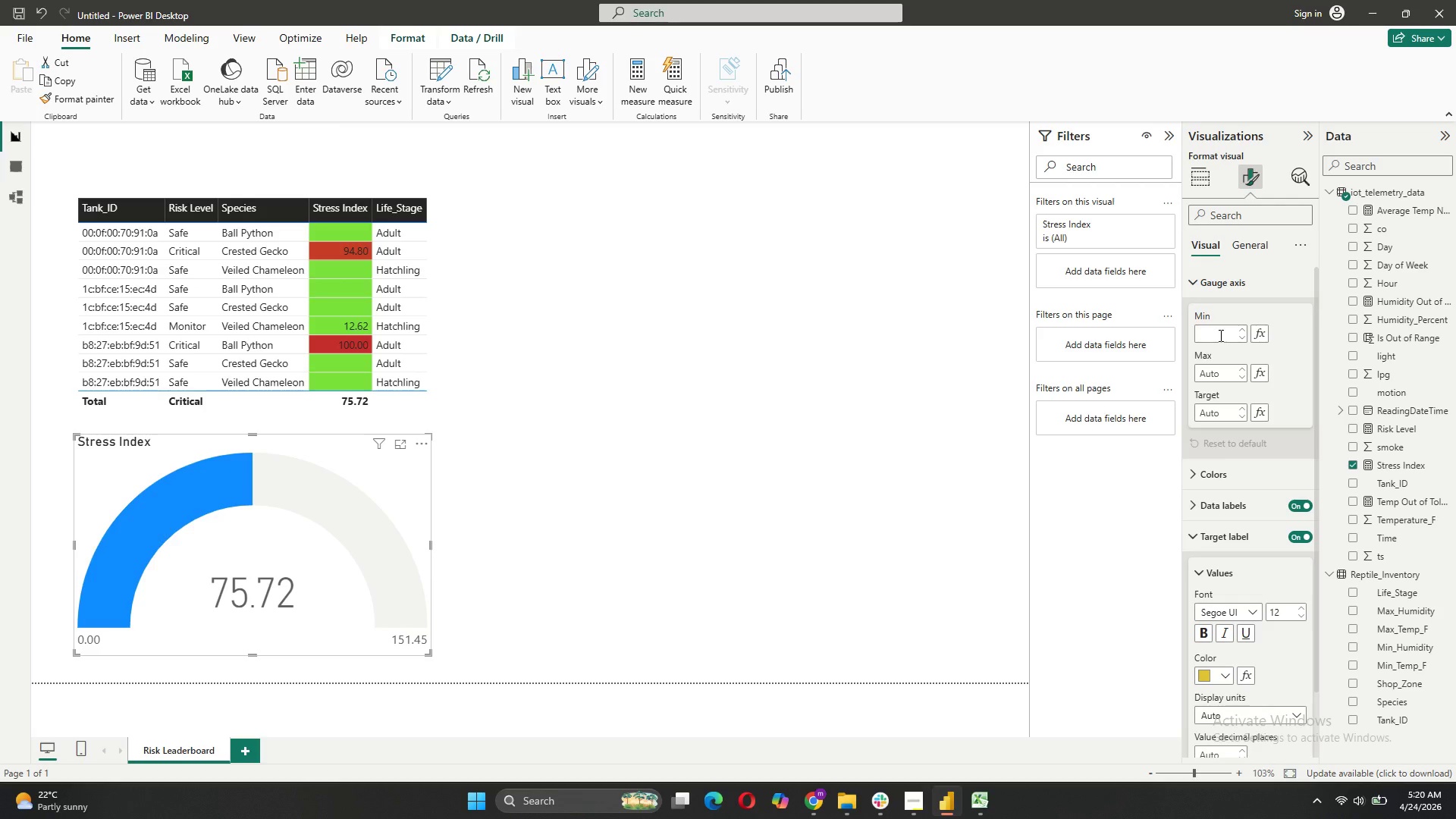 
key(0)
 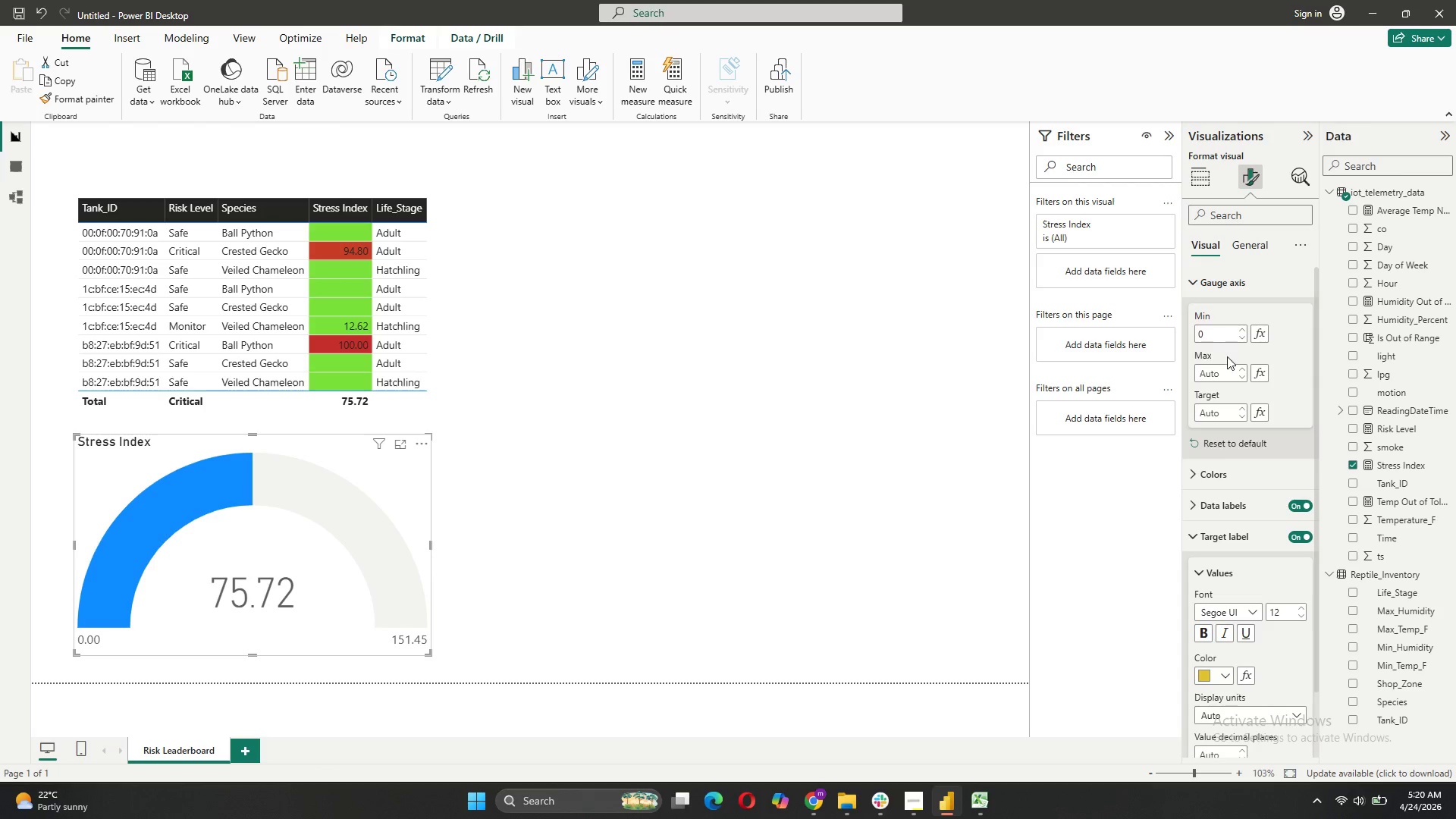 
left_click([1223, 370])
 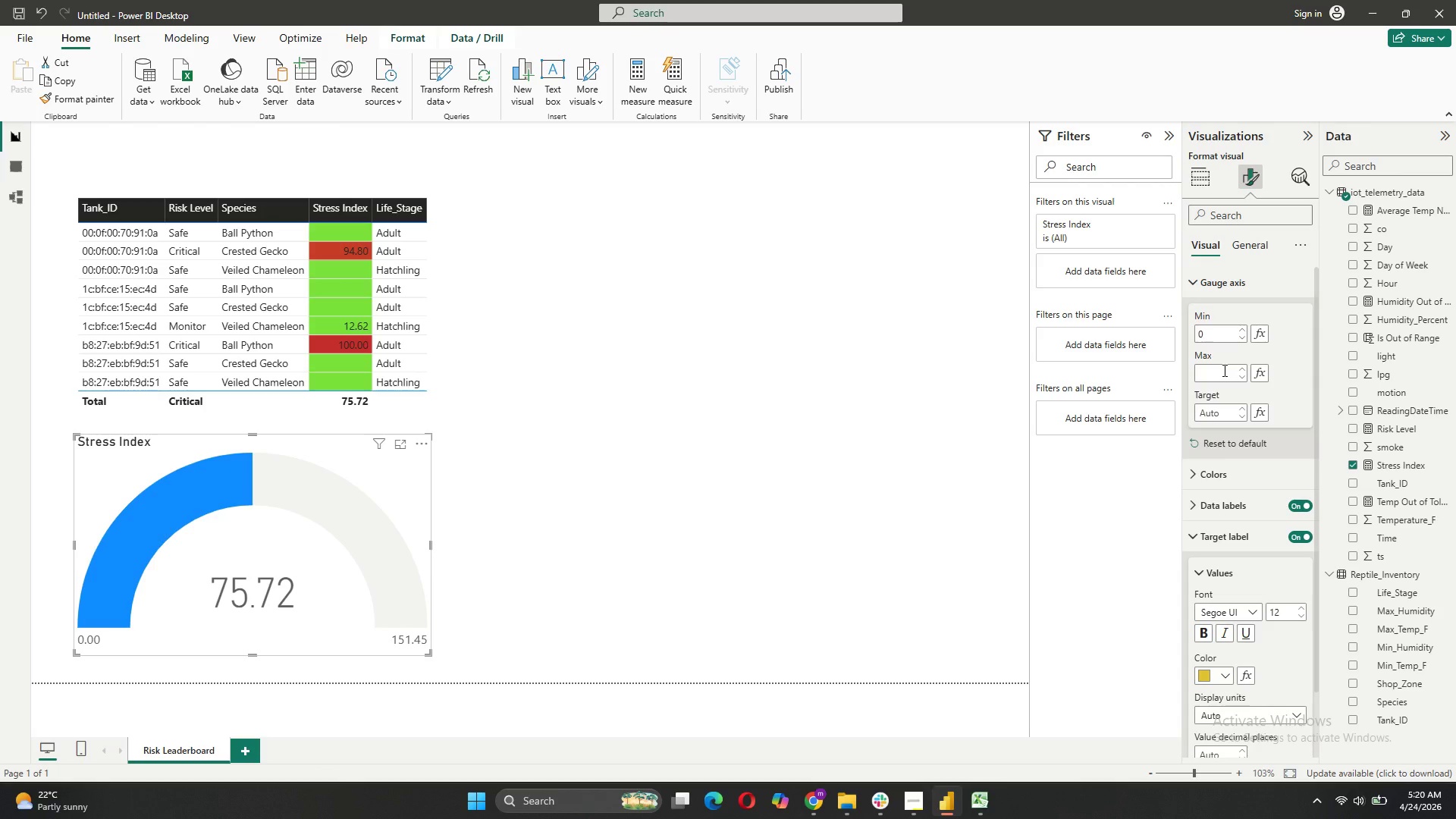 
type(100)
 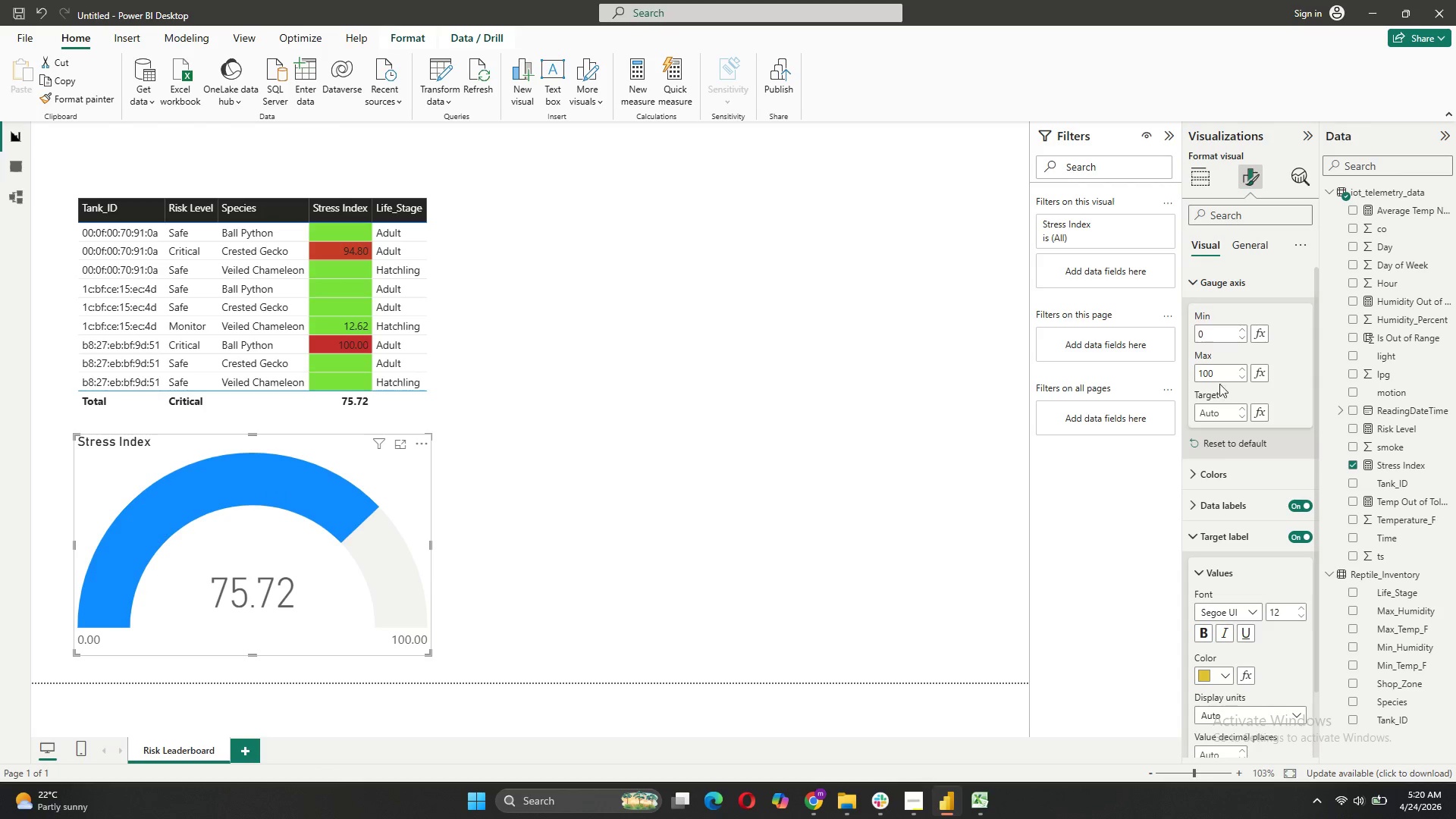 
left_click([1222, 410])
 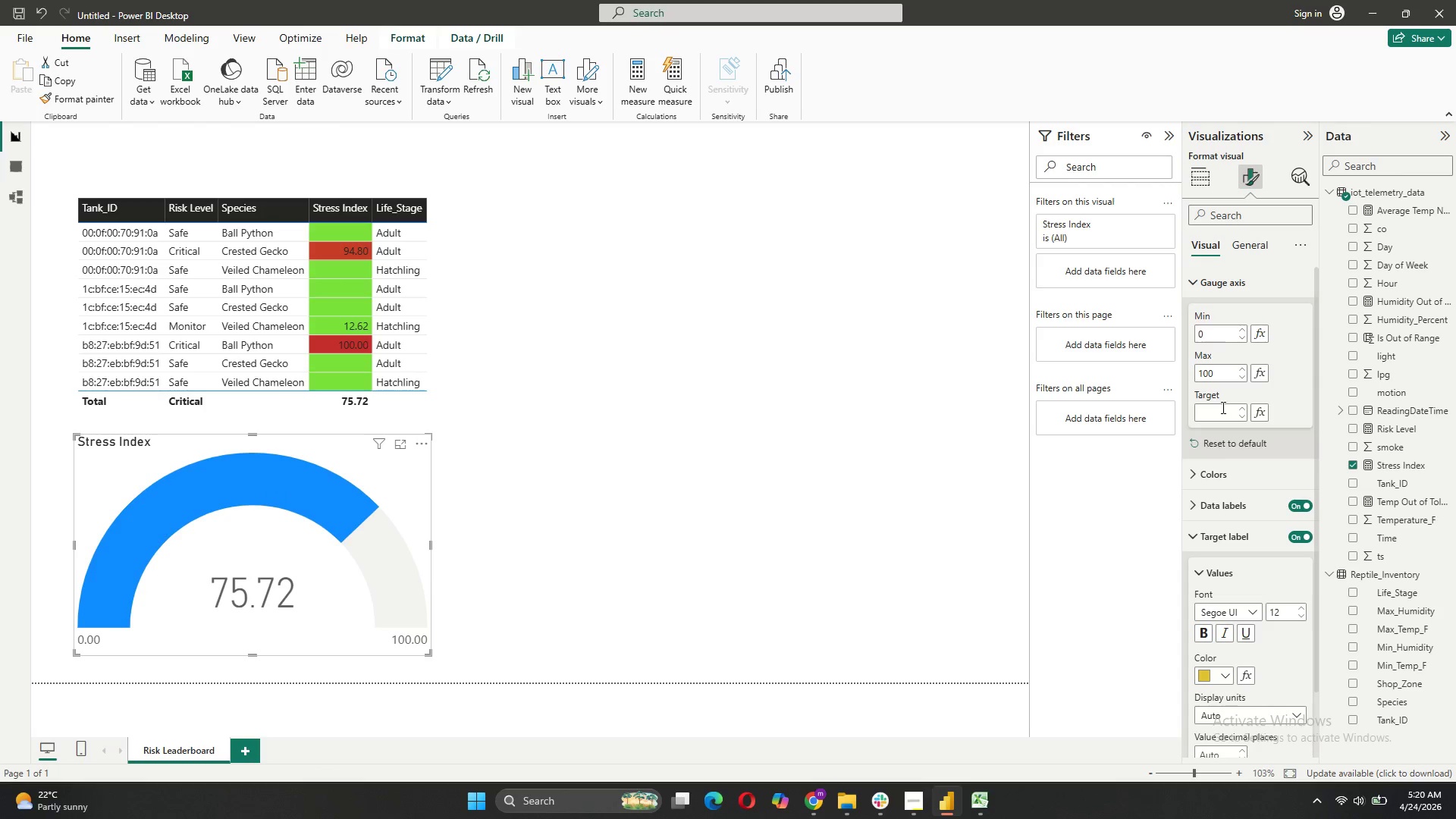 
type(10)
 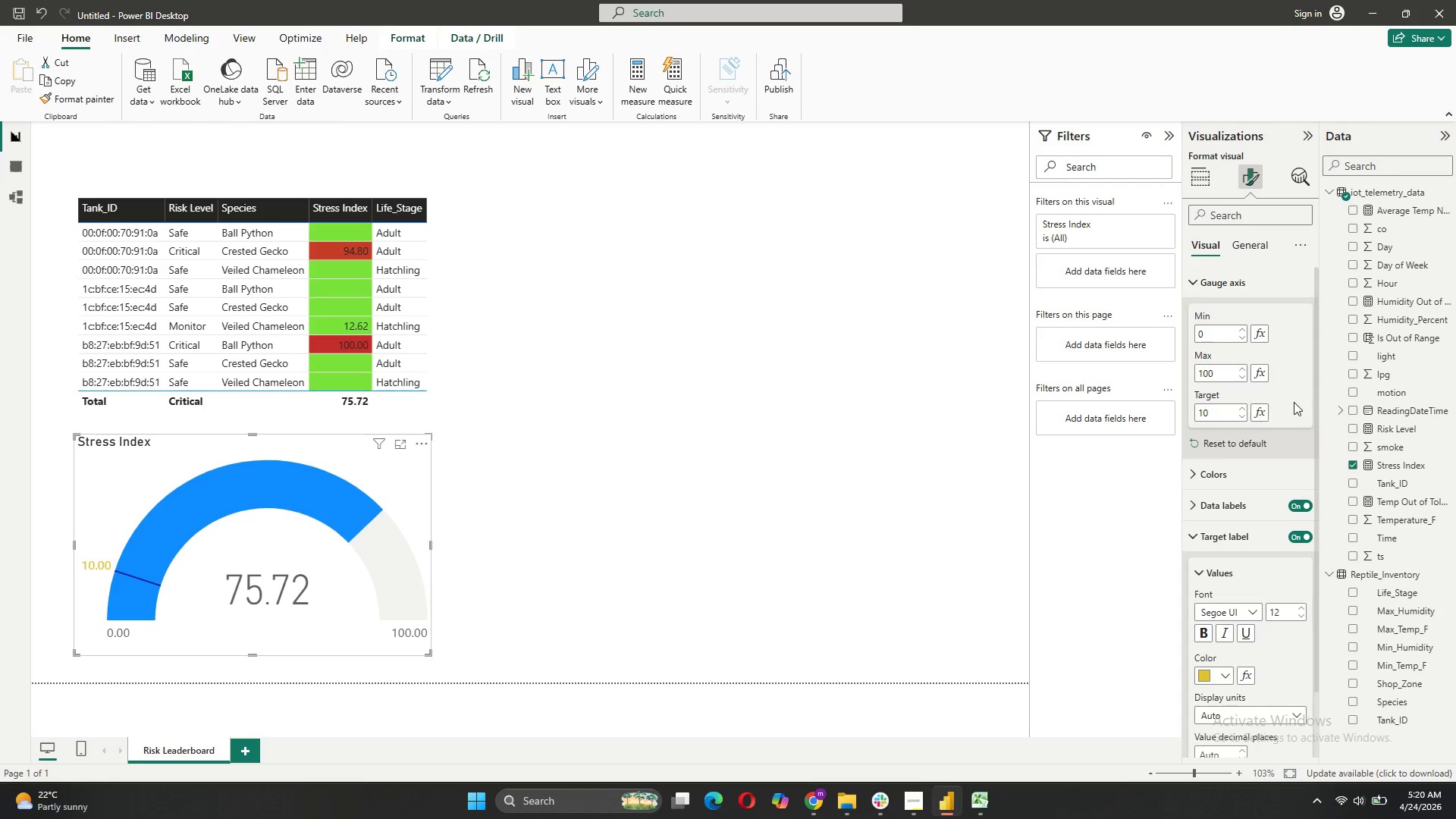 
wait(6.77)
 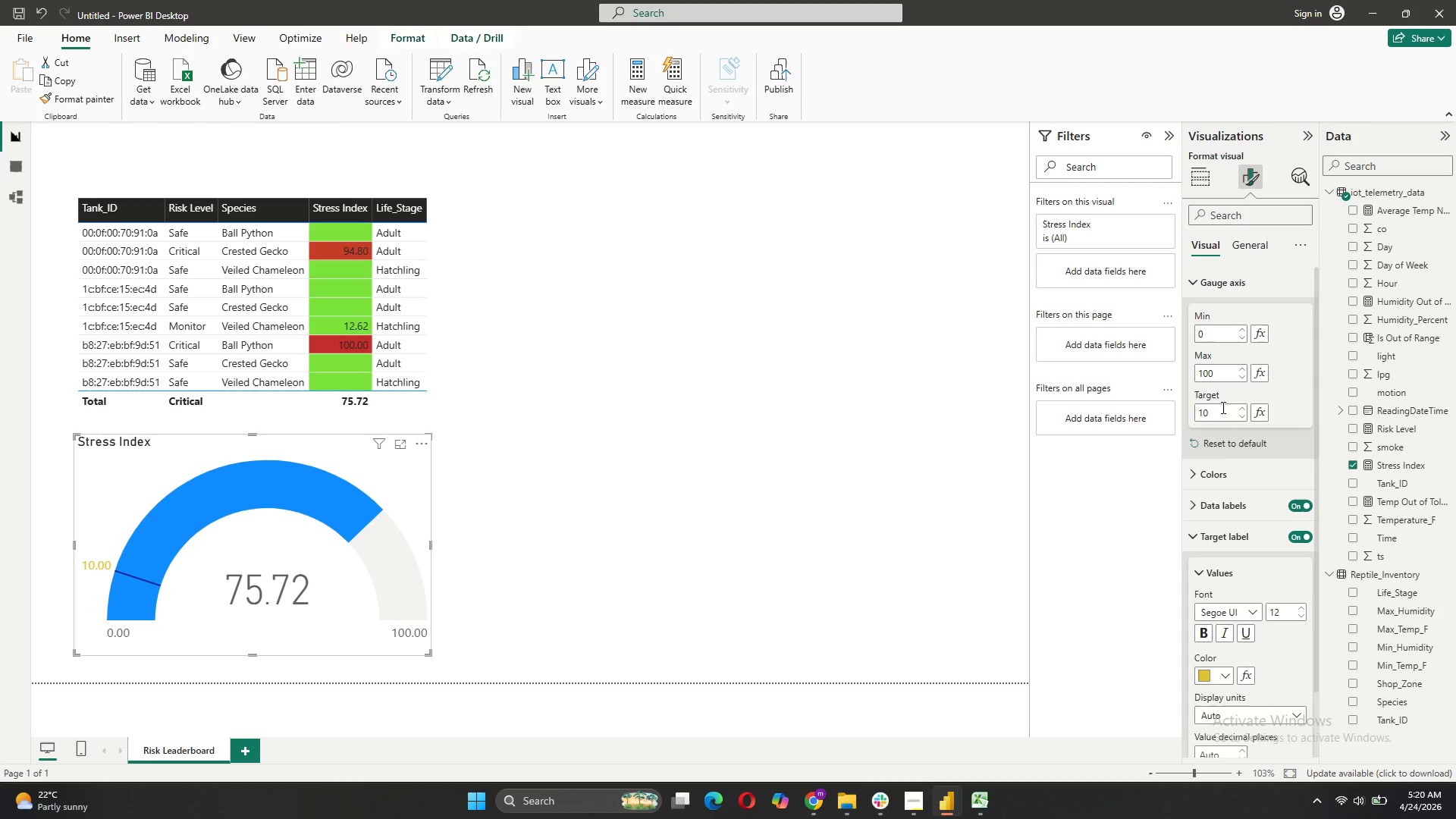 
left_click([1191, 286])
 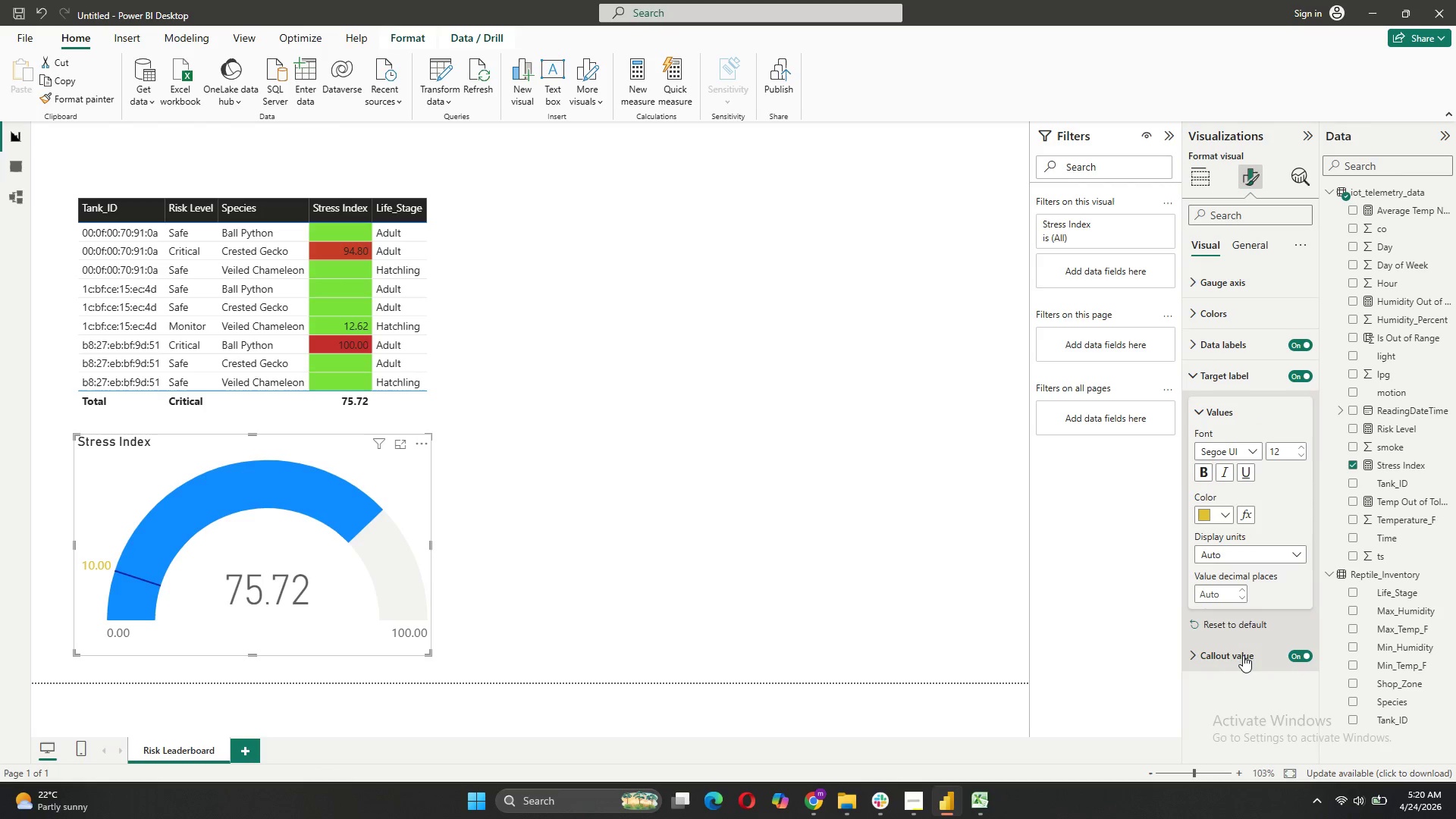 
left_click([1244, 660])
 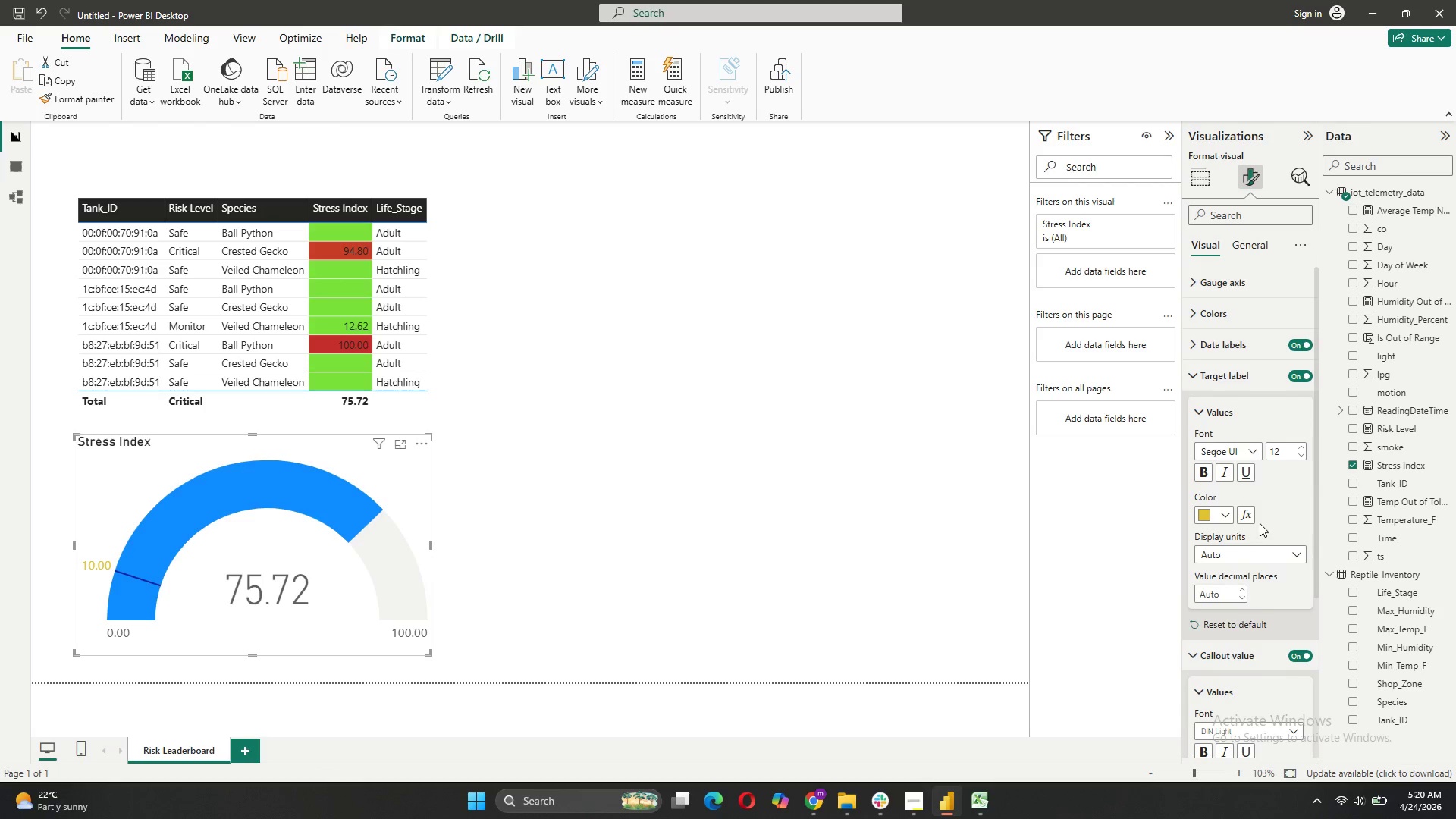 
scroll: coordinate [1260, 523], scroll_direction: down, amount: 3.0
 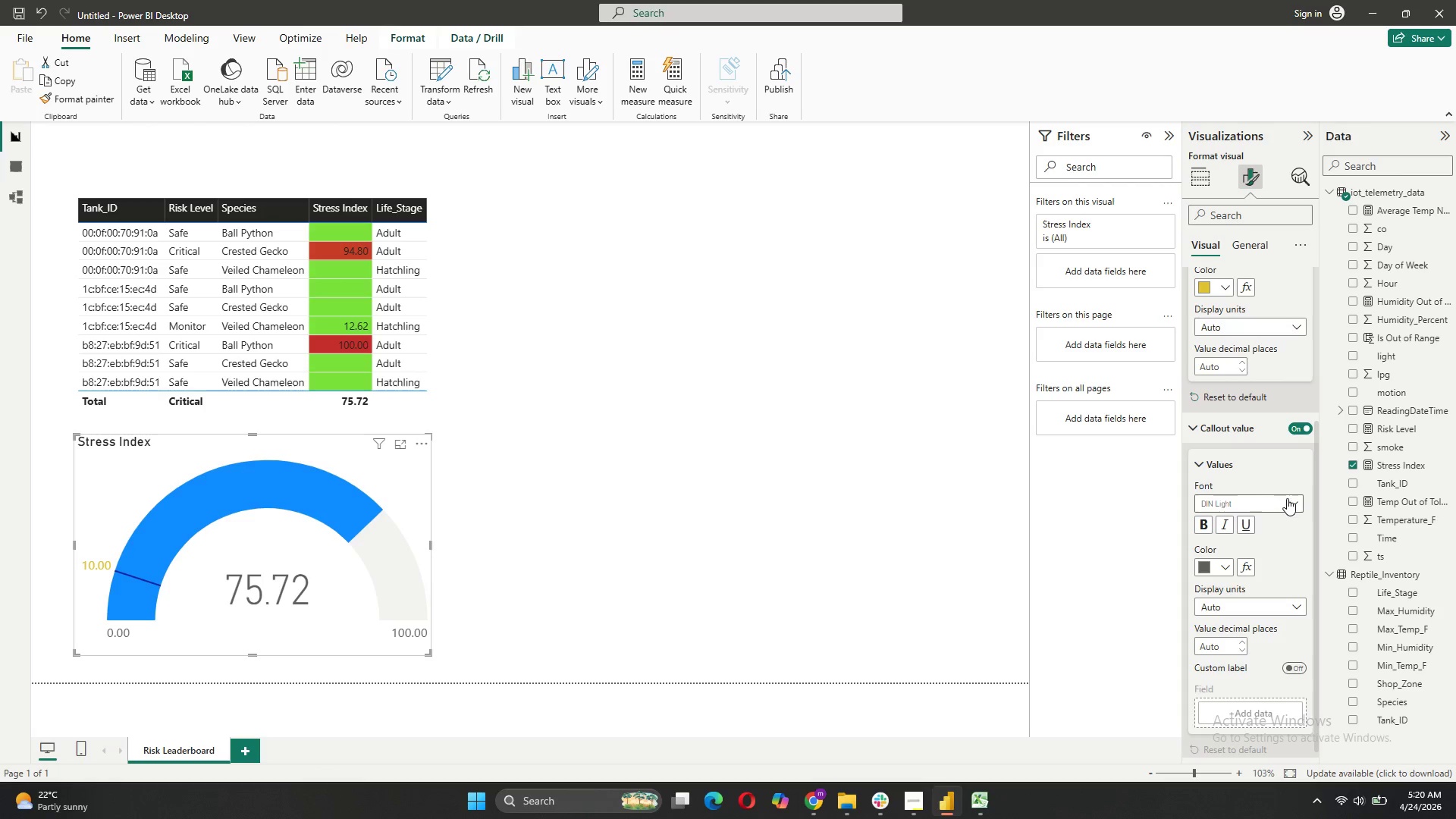 
wait(5.37)
 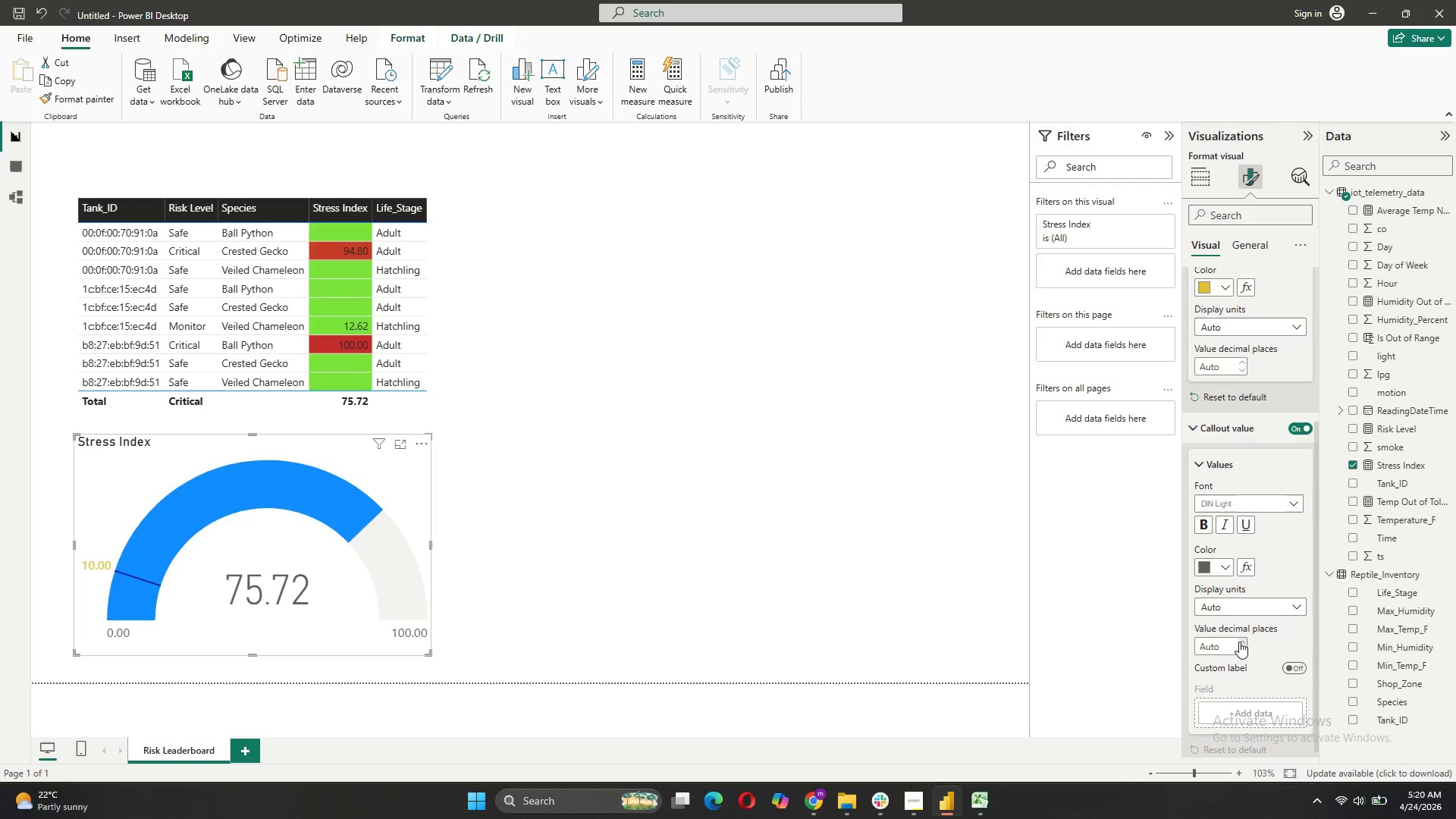 
left_click([1289, 504])
 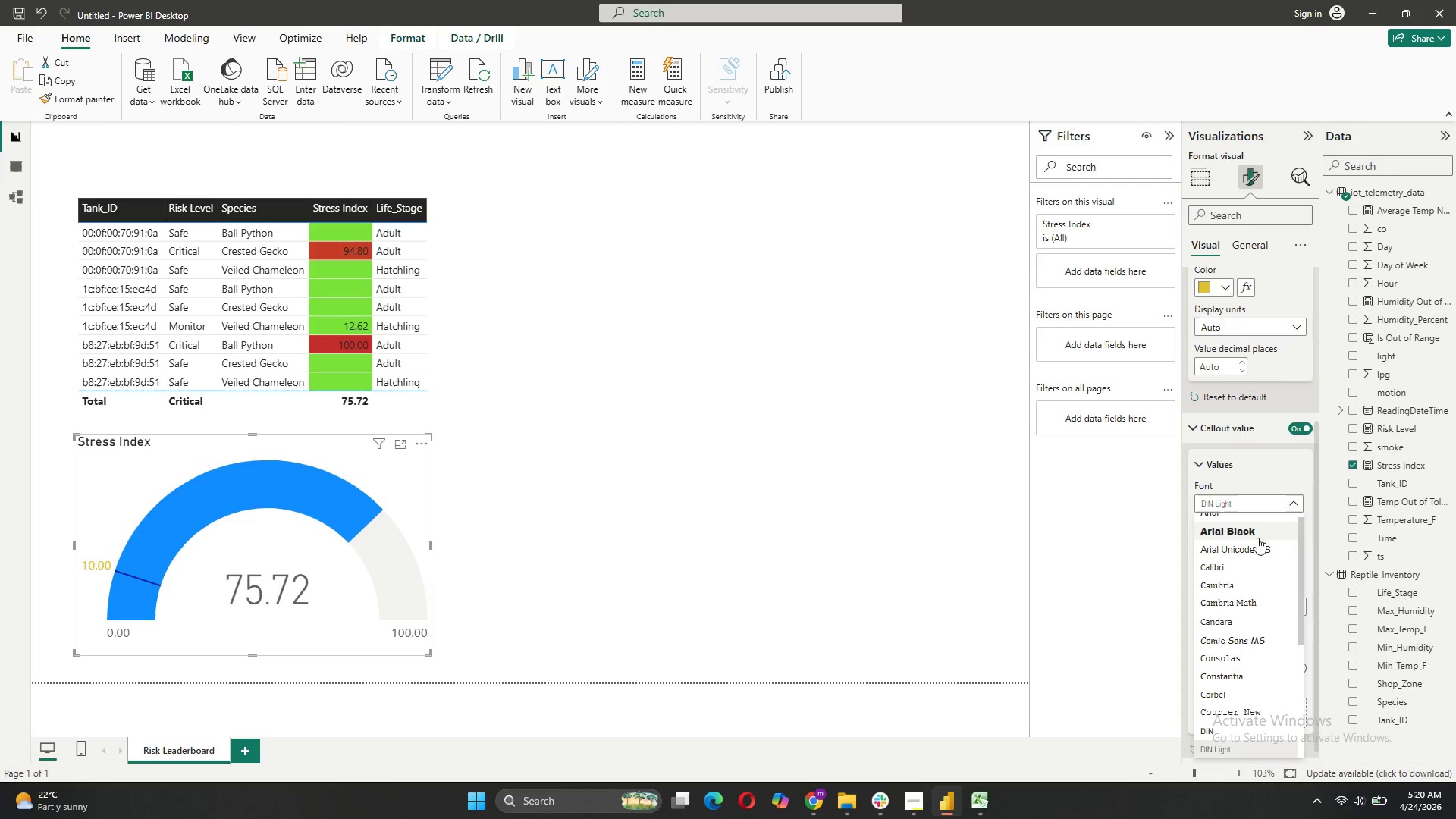 
left_click([1250, 532])
 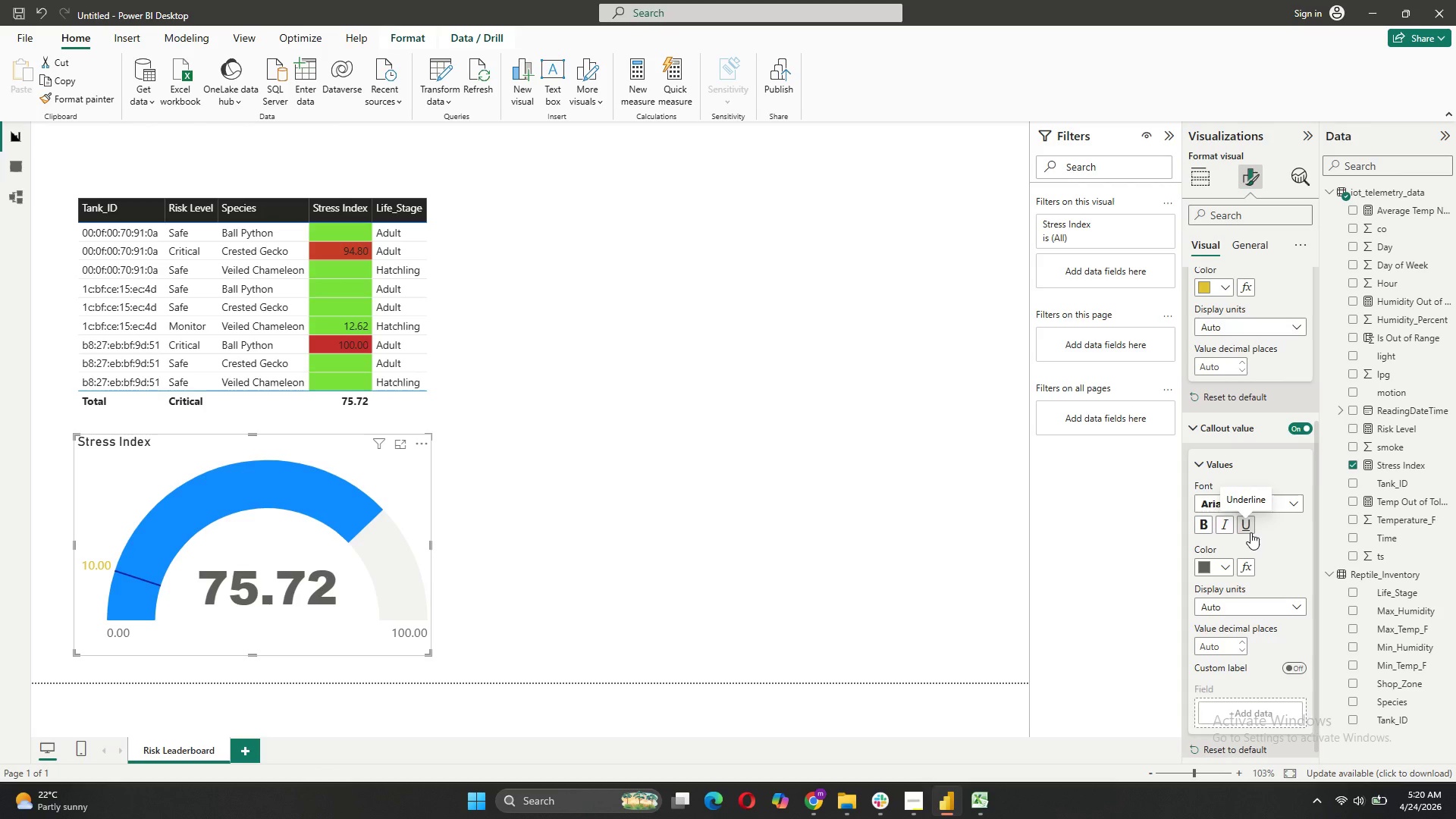 
left_click([1266, 504])
 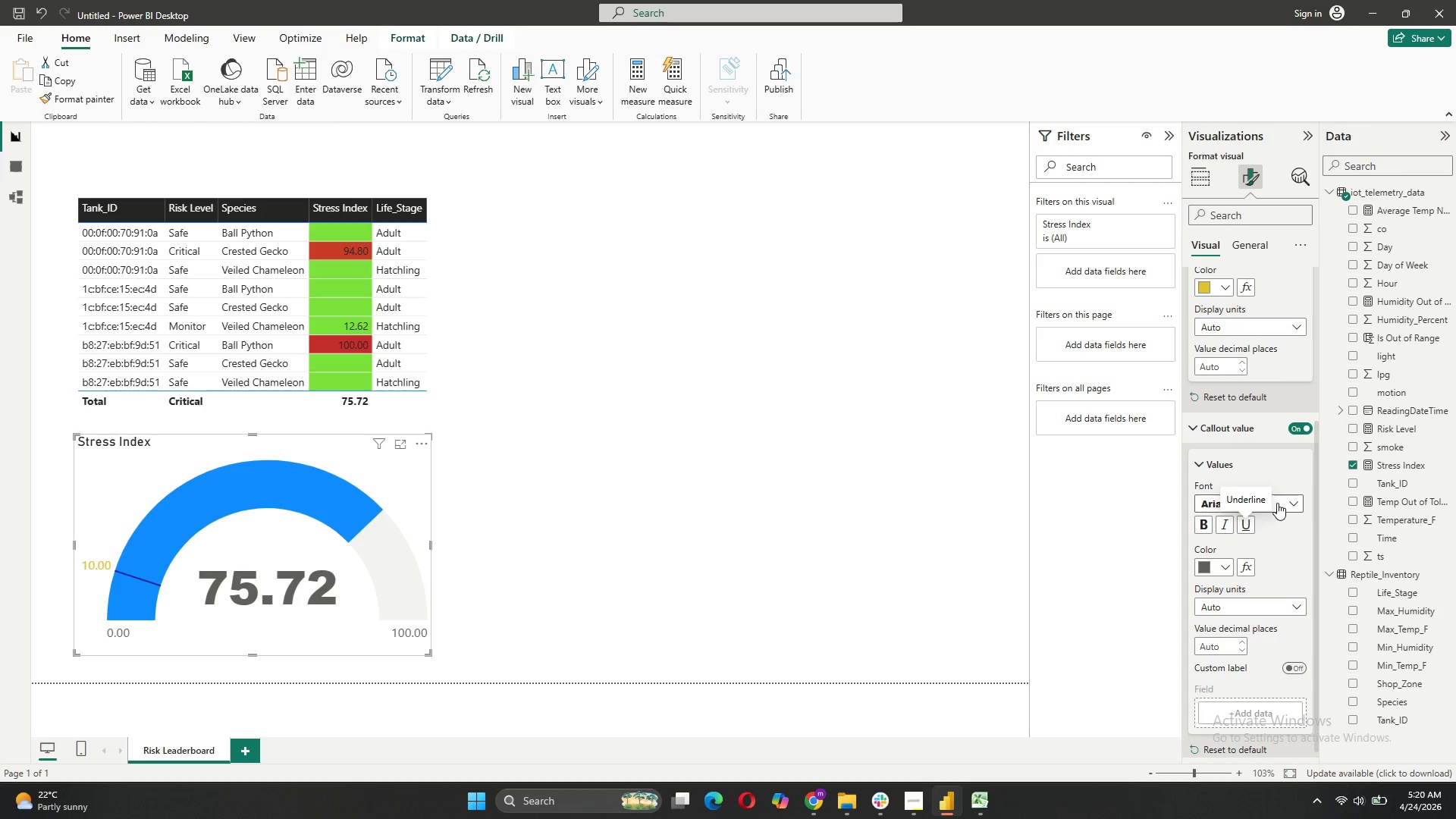 
left_click([1277, 503])
 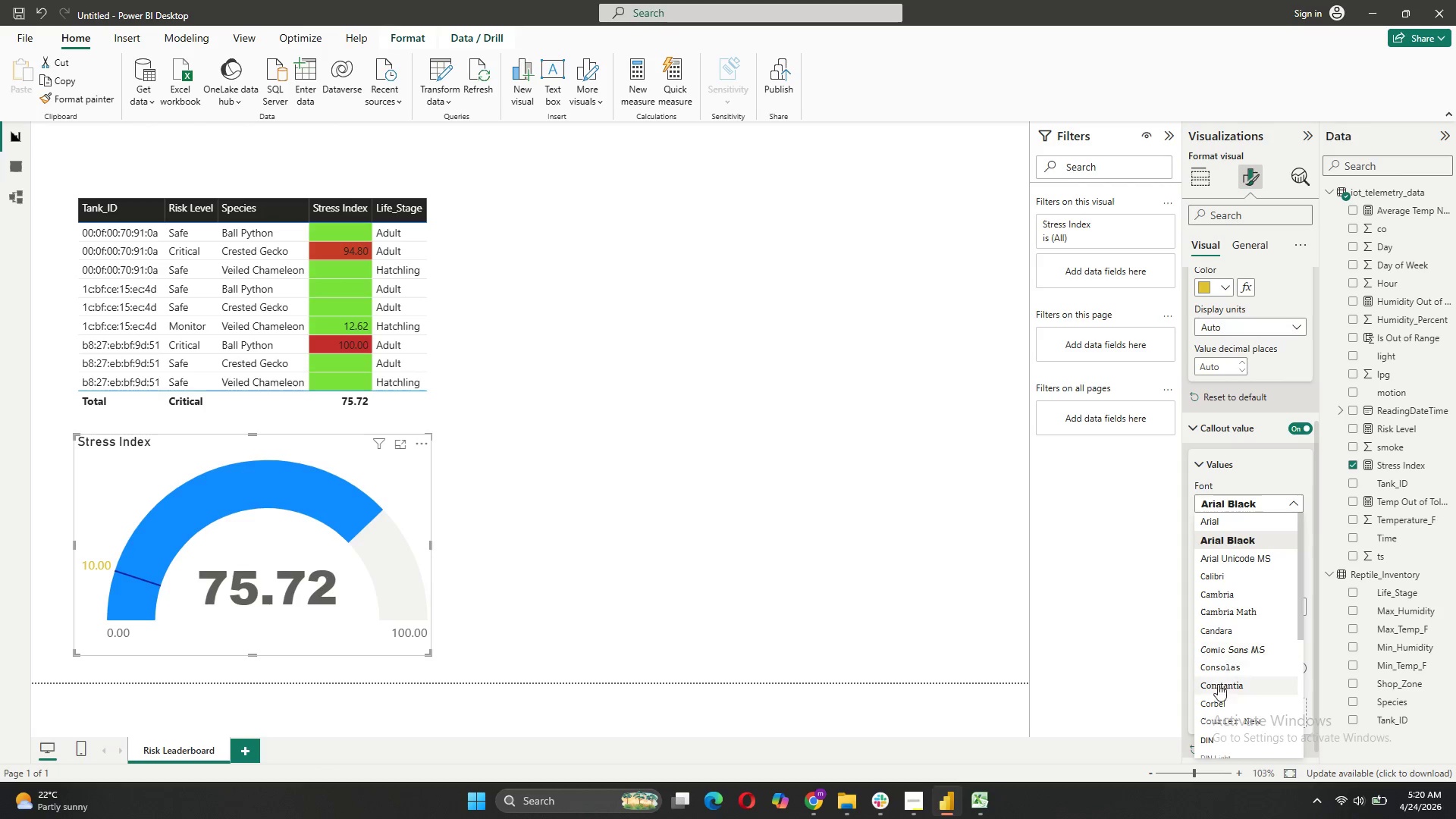 
scroll: coordinate [1226, 684], scroll_direction: down, amount: 3.0
 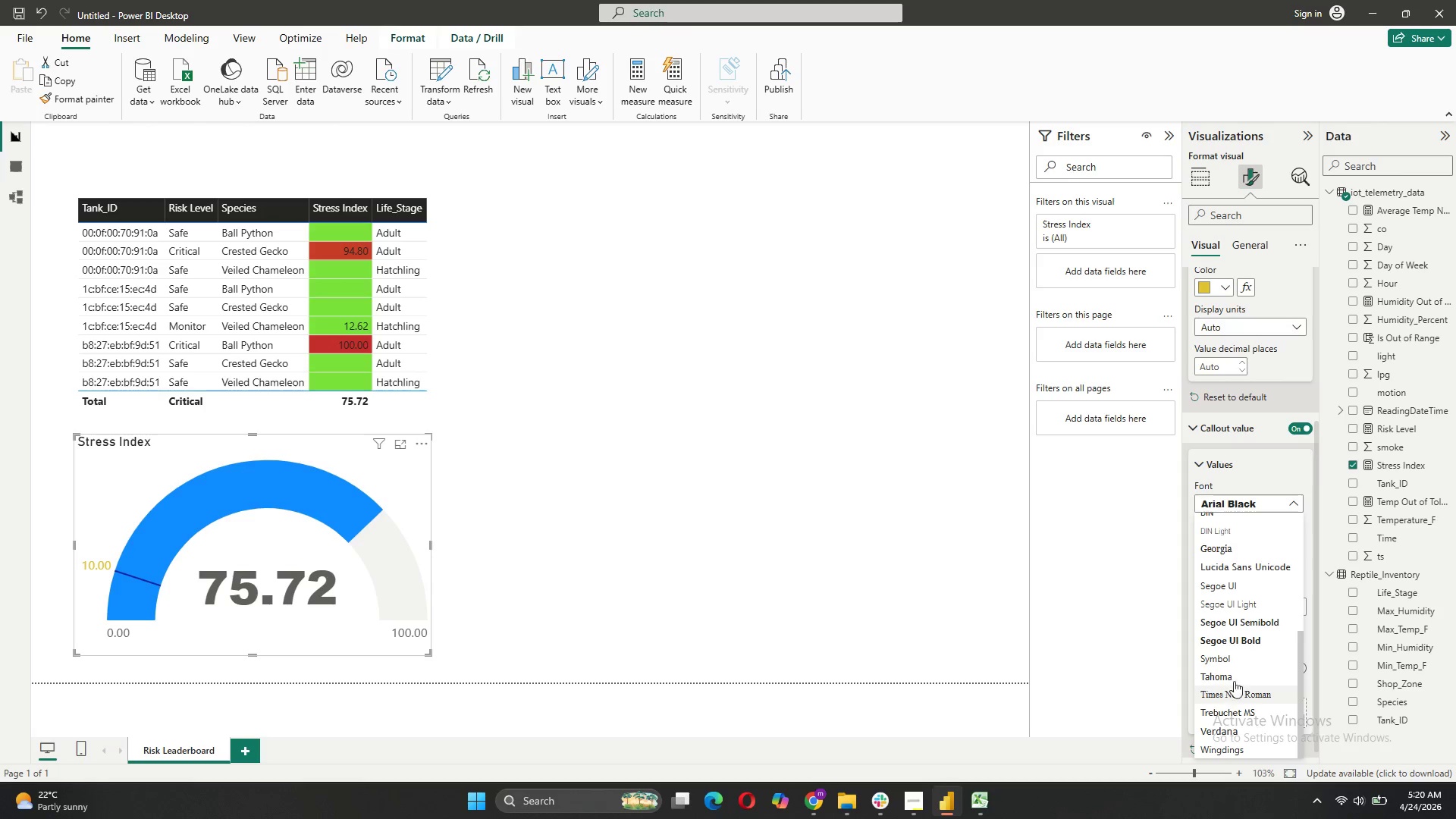 
left_click([1233, 691])
 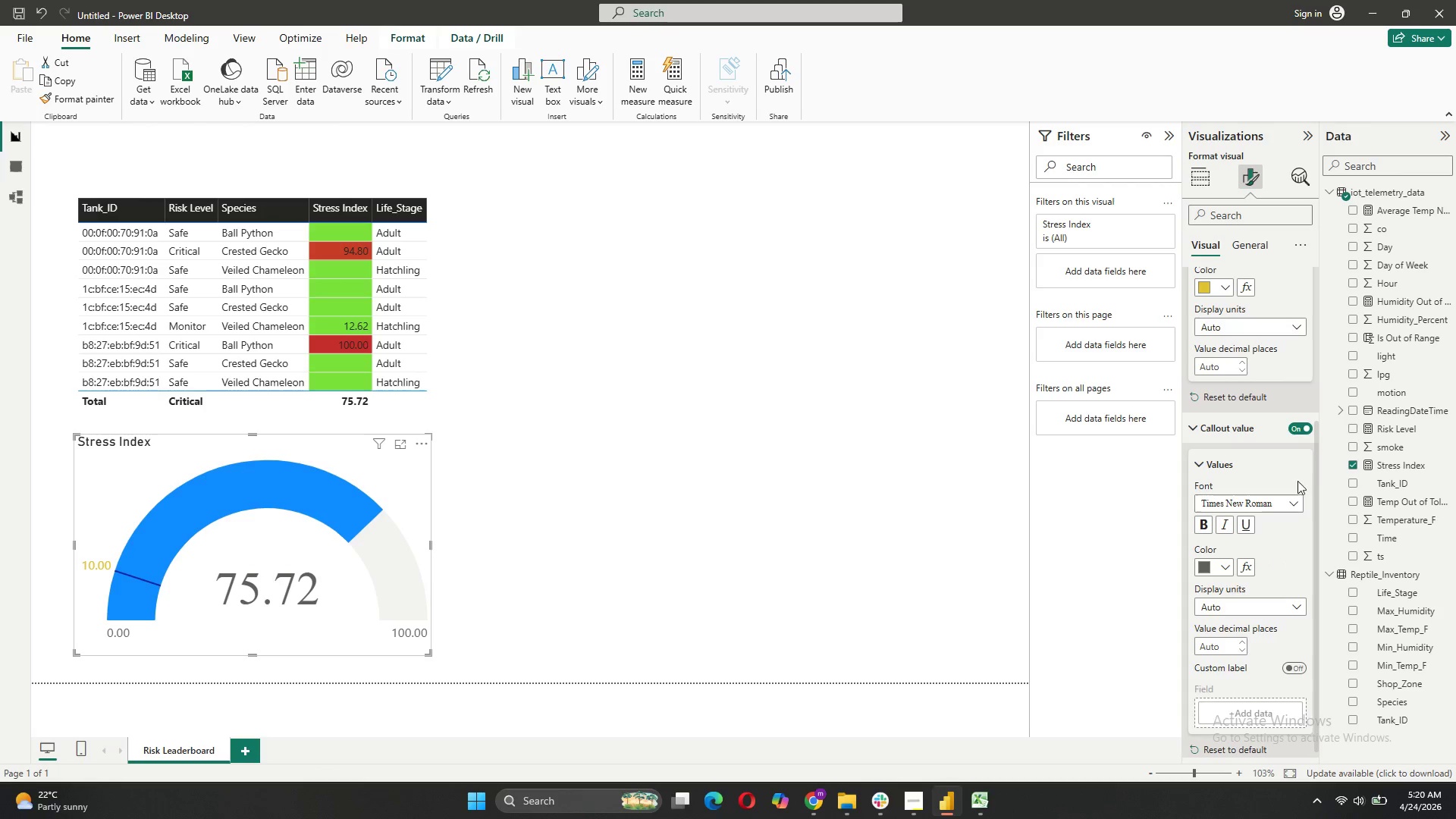 
left_click([1286, 463])
 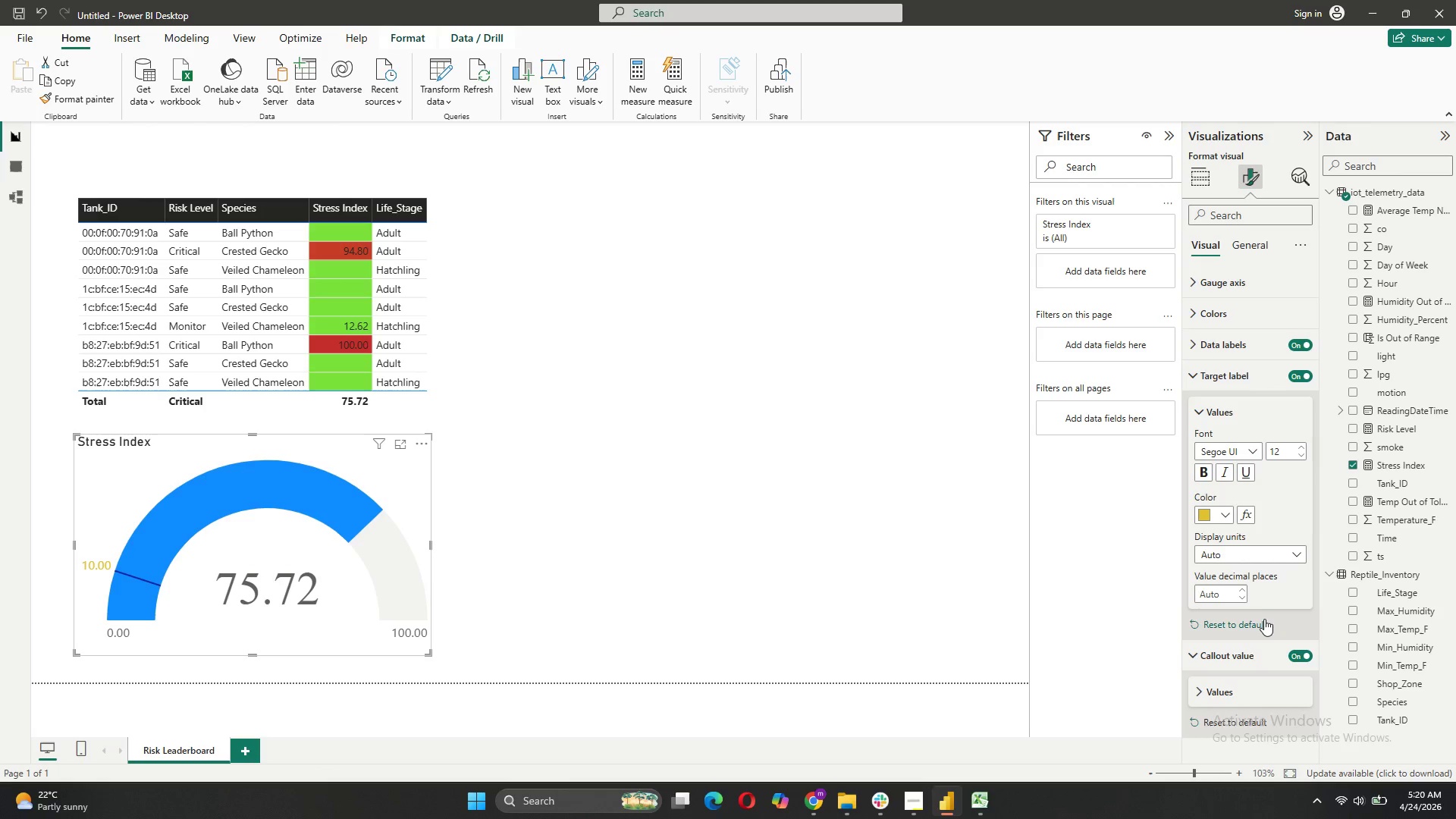 
wait(7.55)
 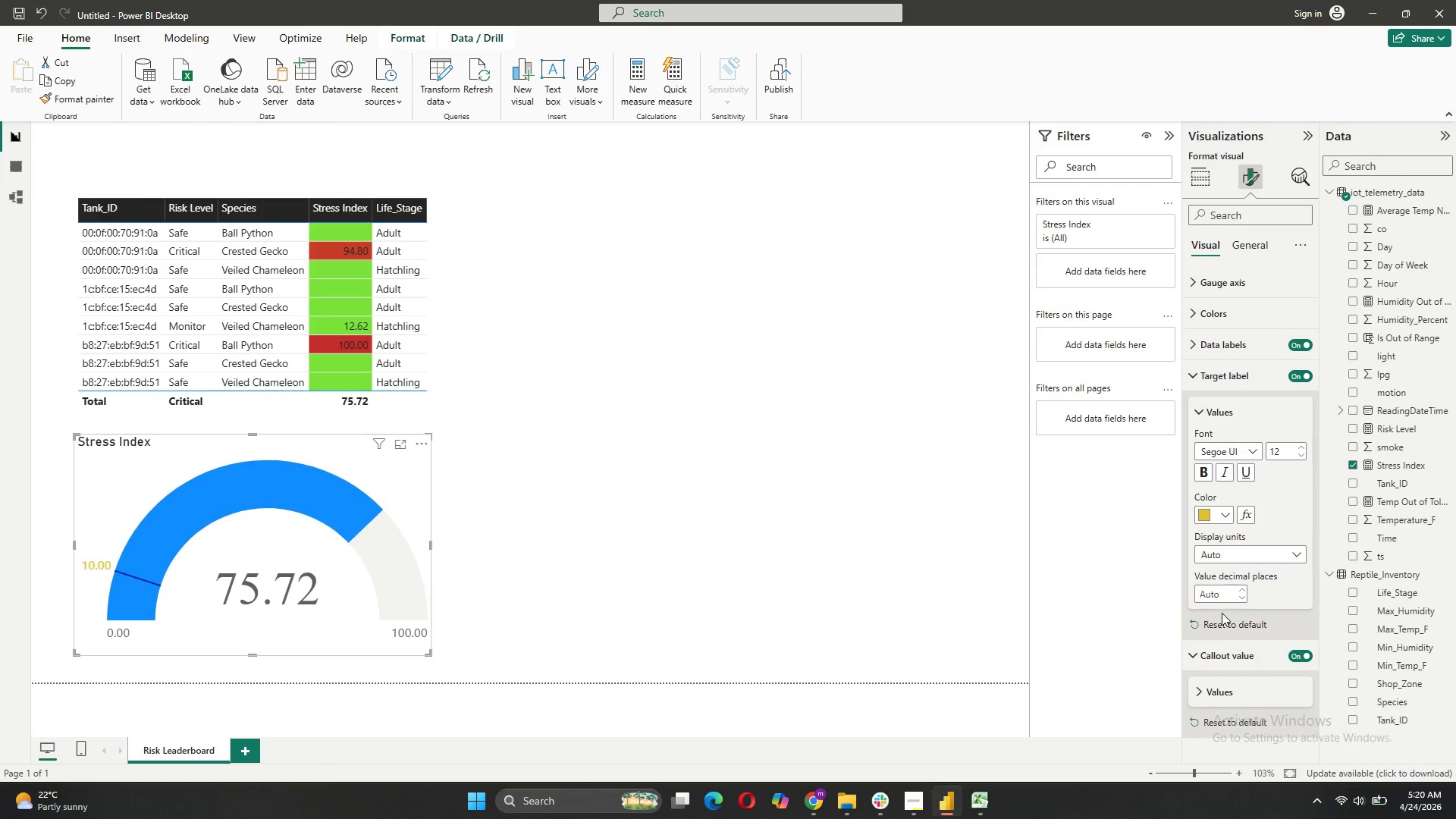 
left_click([1184, 375])
 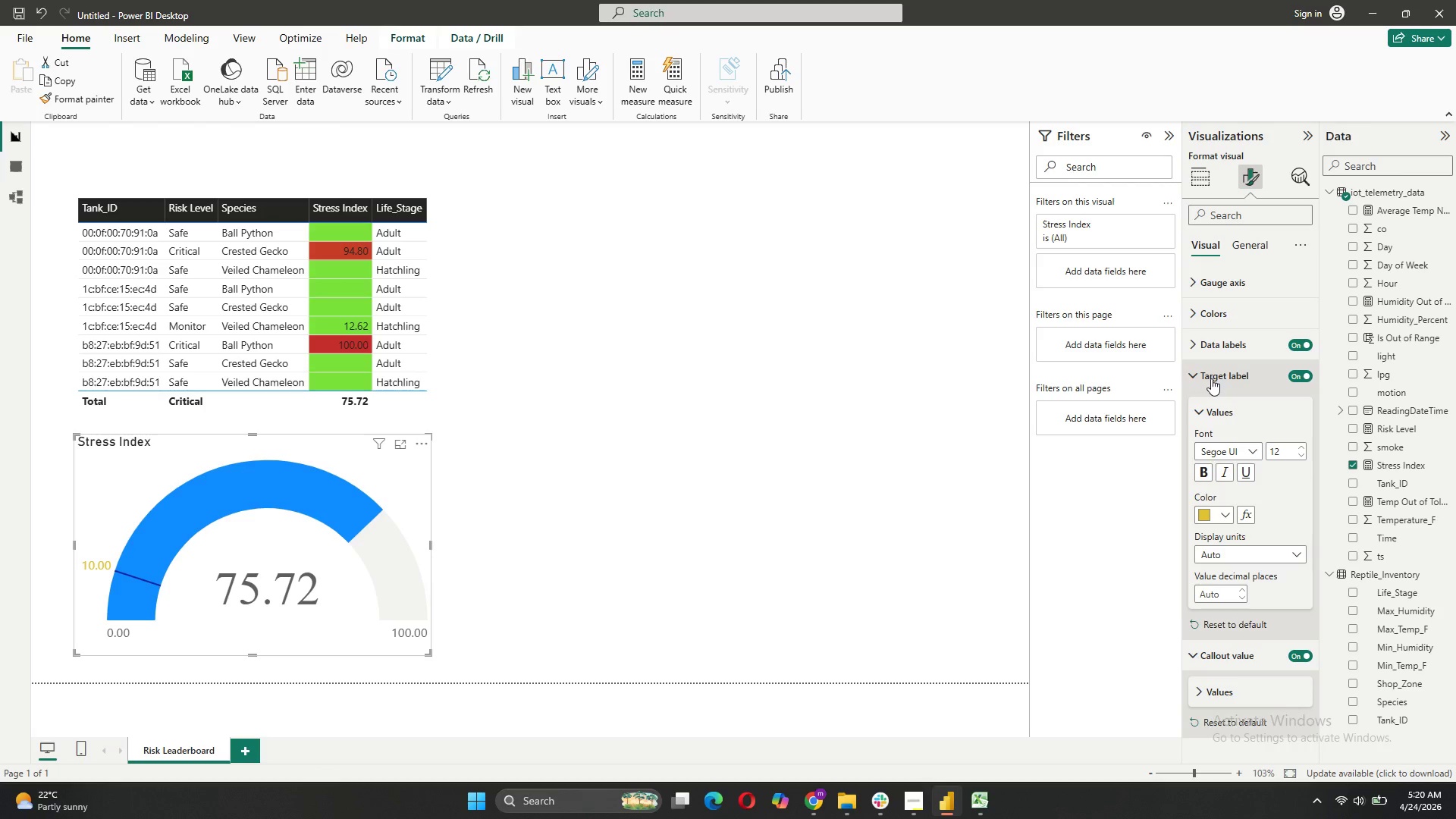 
left_click([1211, 378])
 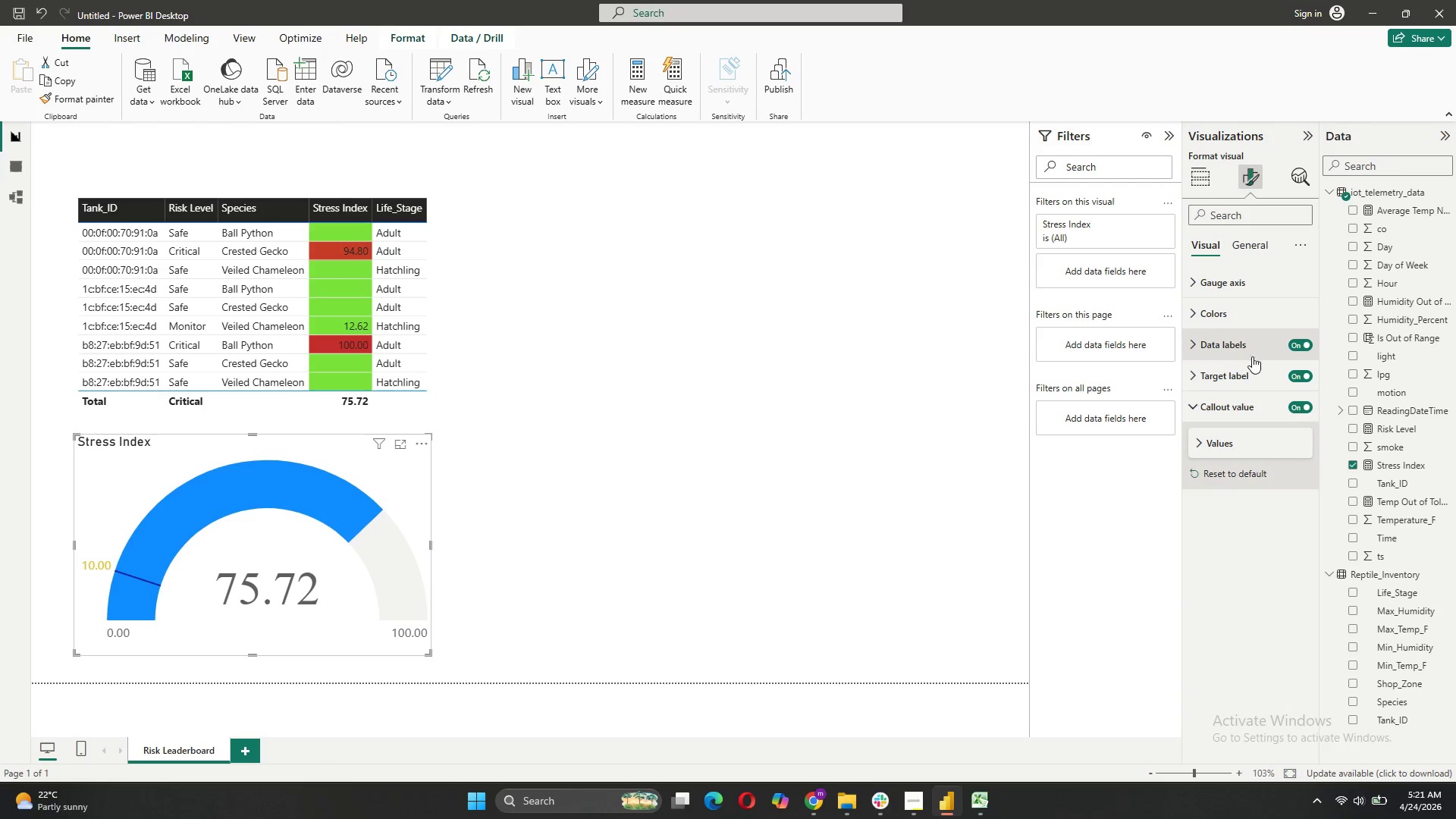 
wait(5.83)
 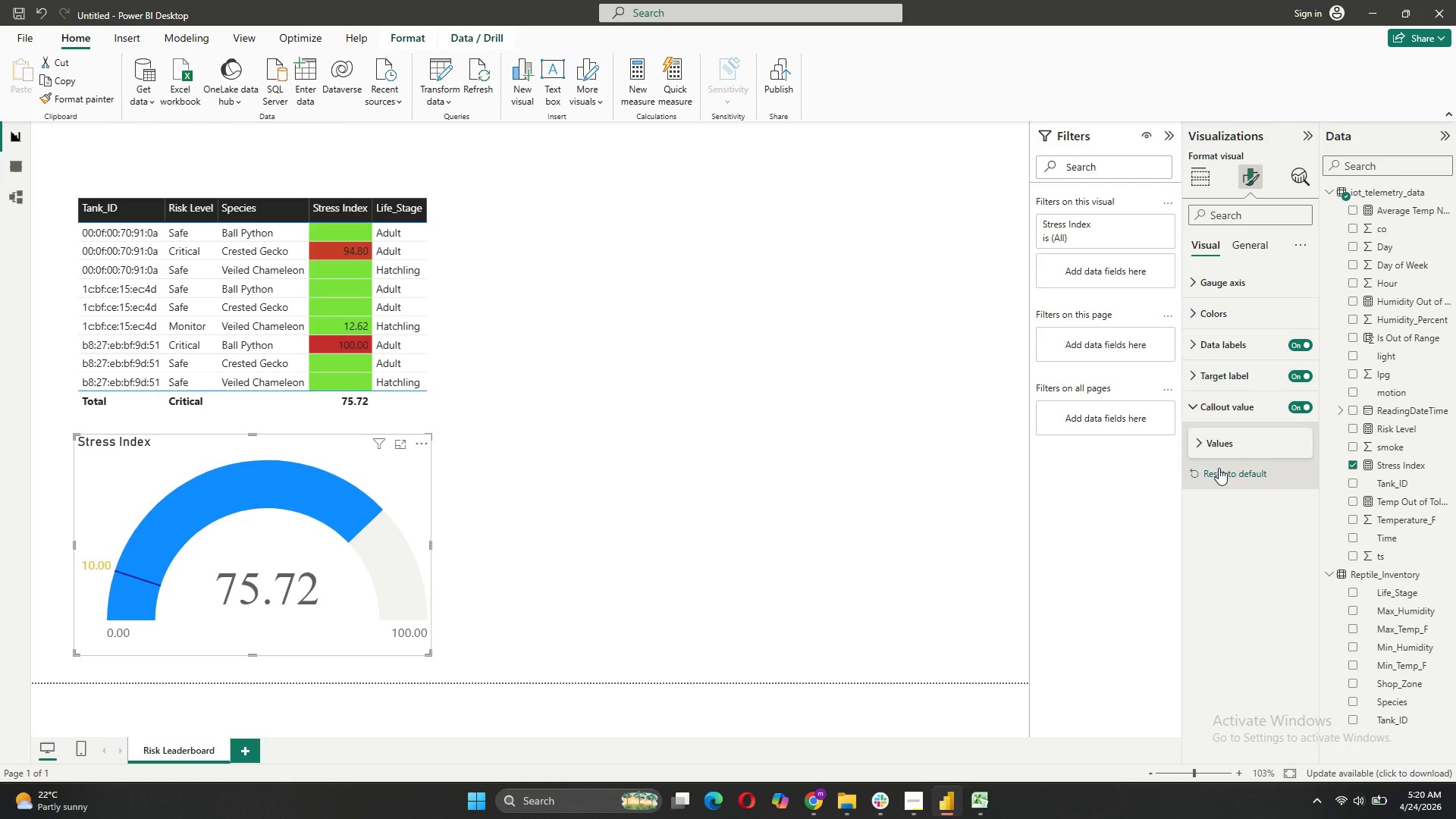 
left_click([1257, 313])
 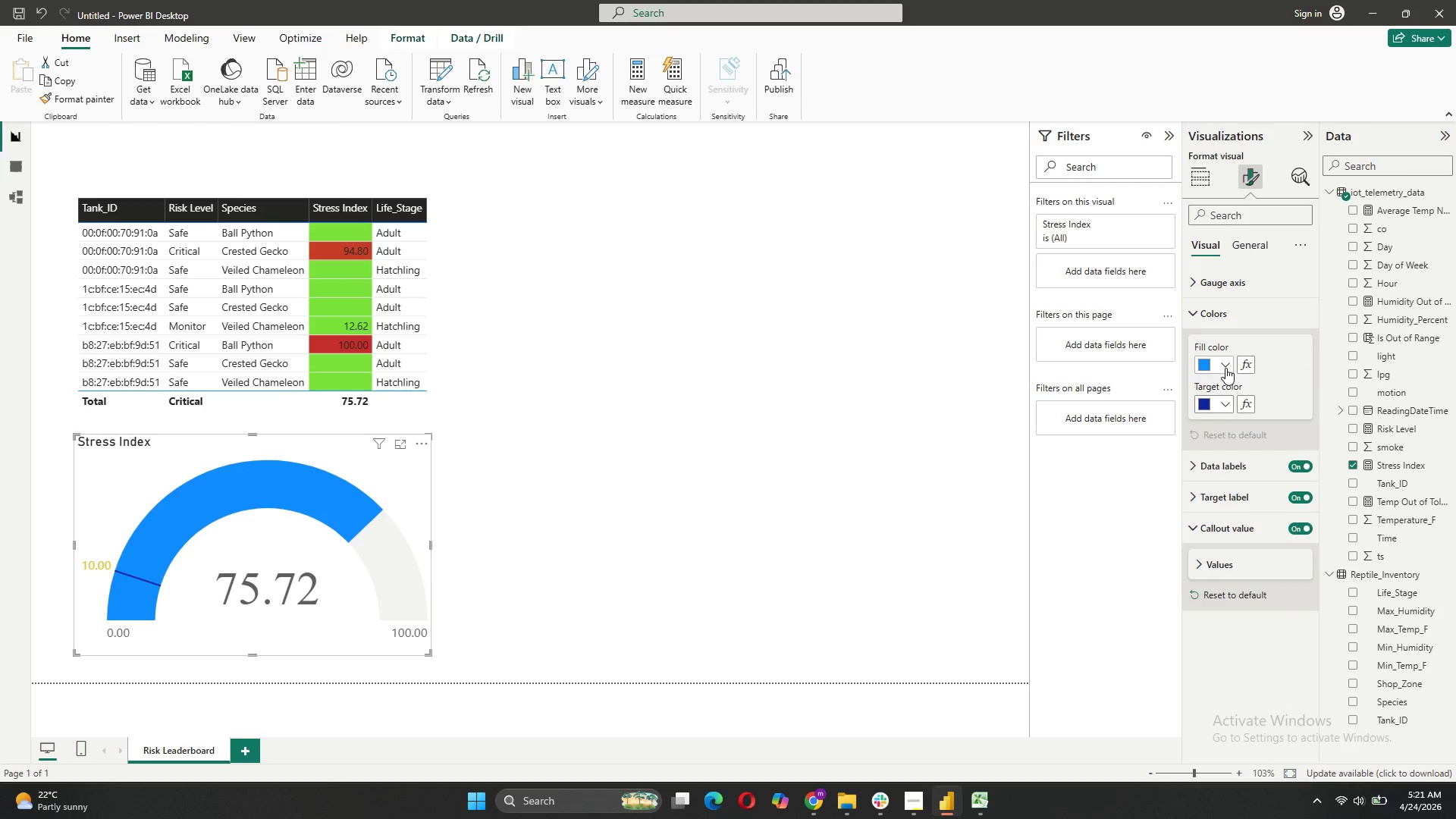 
left_click([1225, 368])
 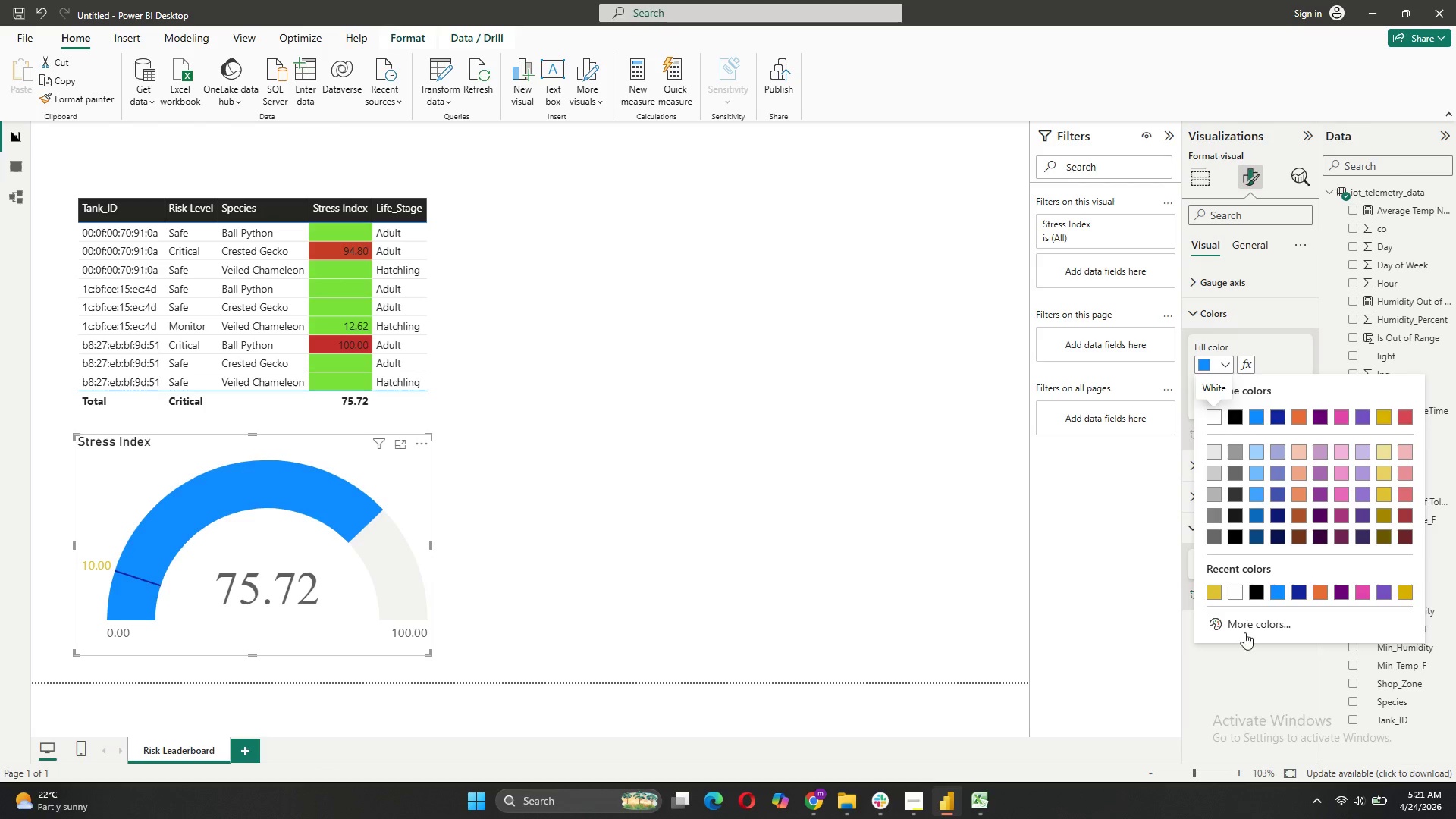 
left_click([1247, 624])
 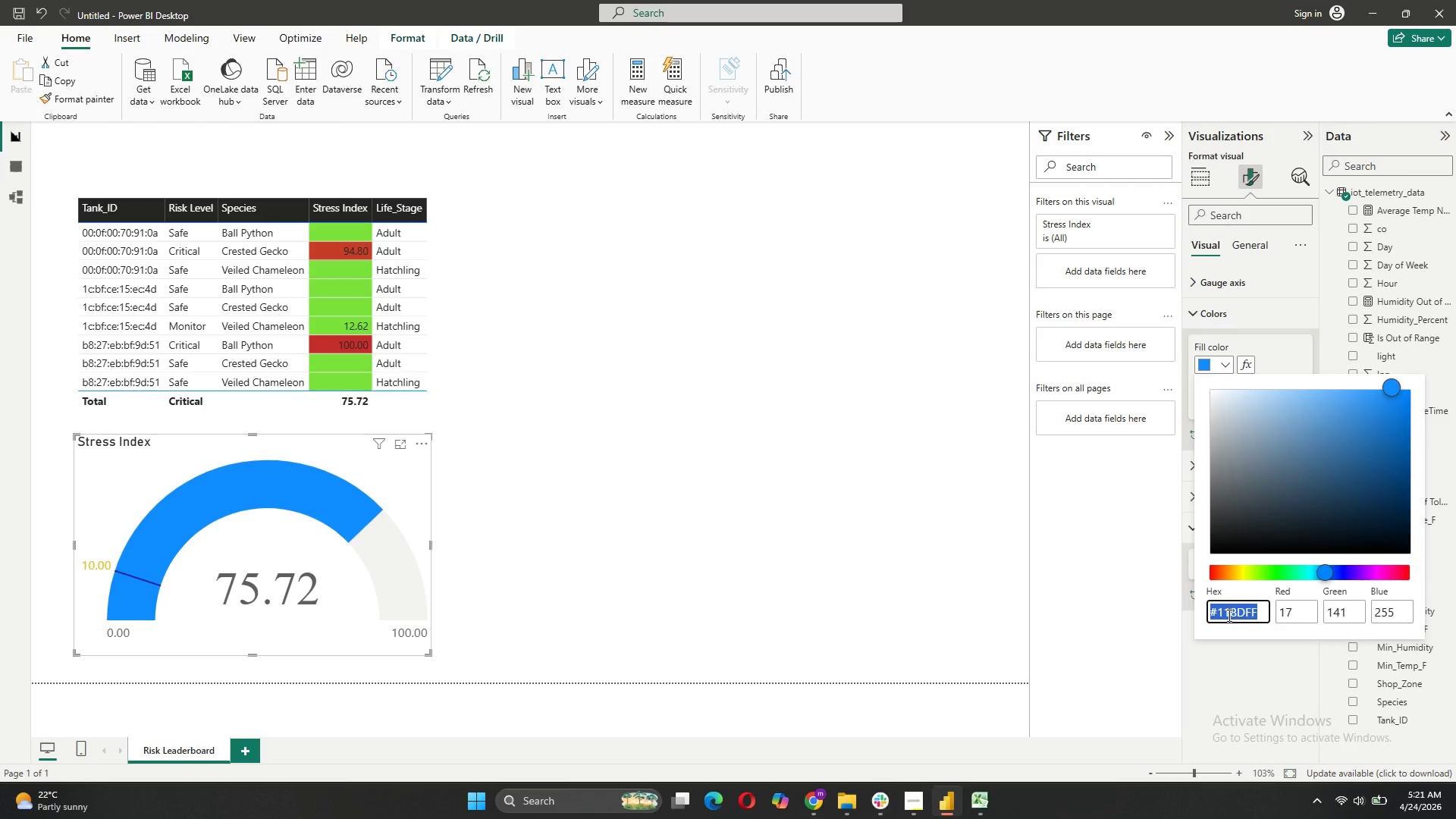 
type(#2ECC71)
 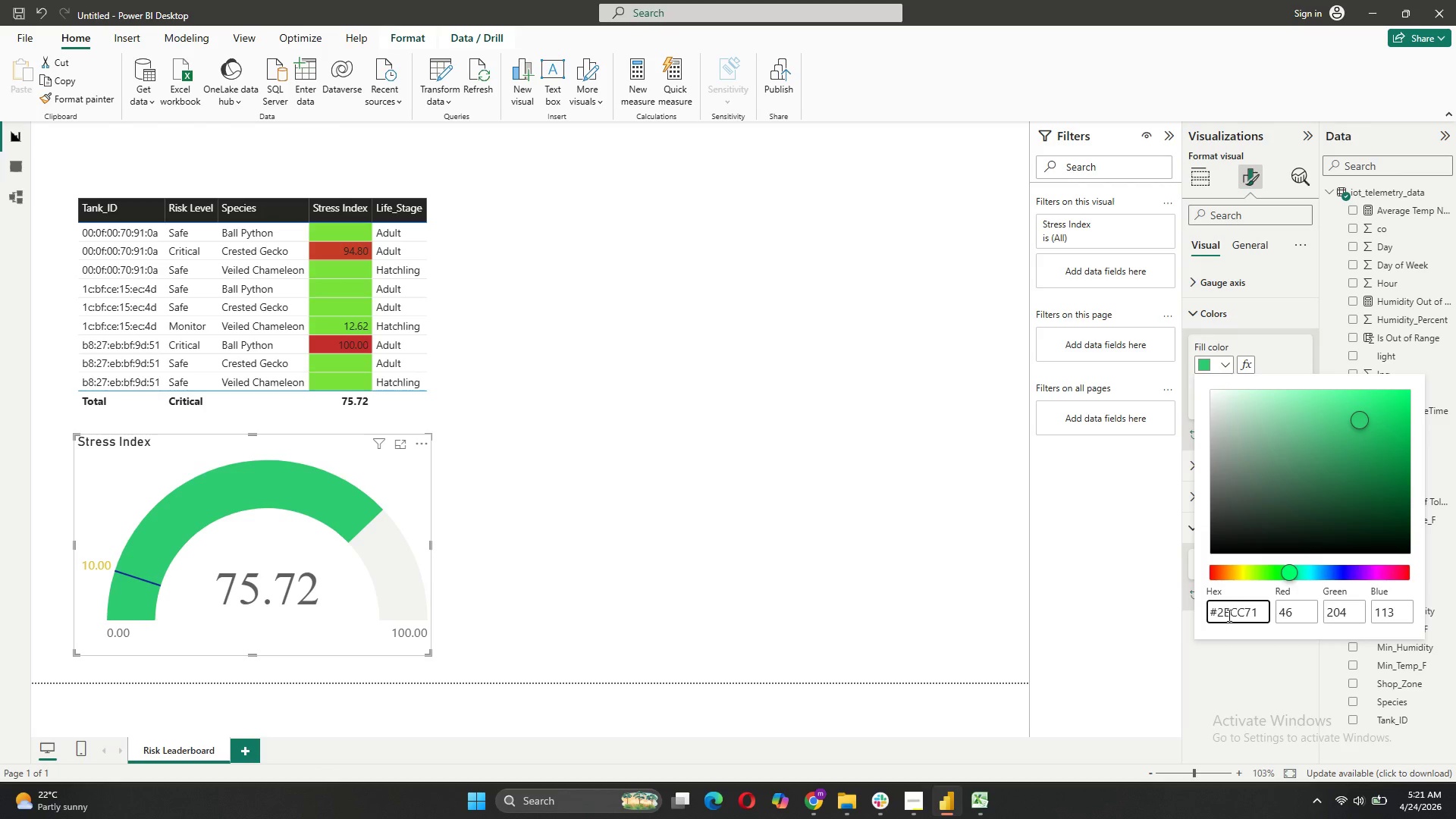 
key(Enter)
 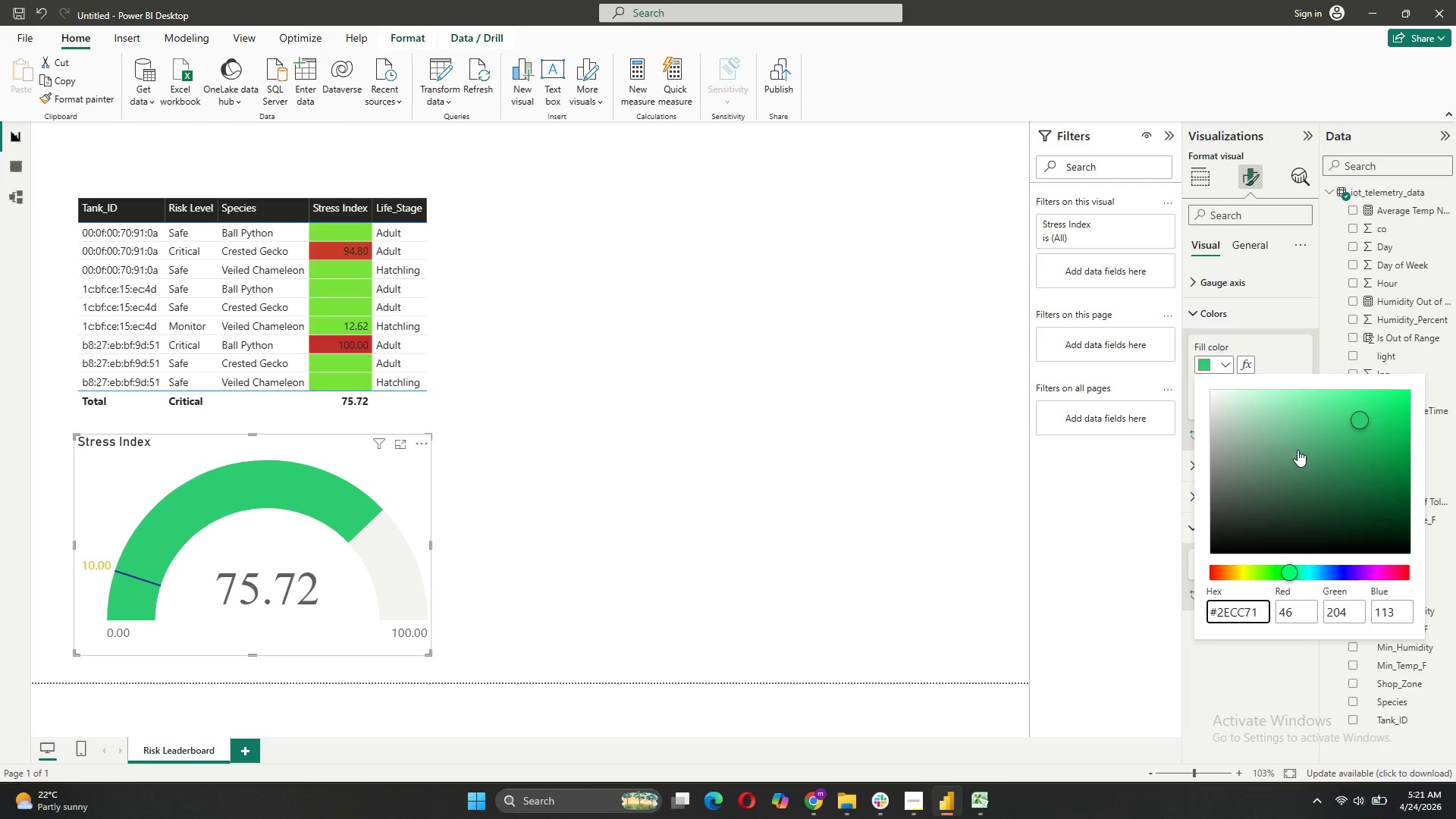 
left_click([1276, 344])
 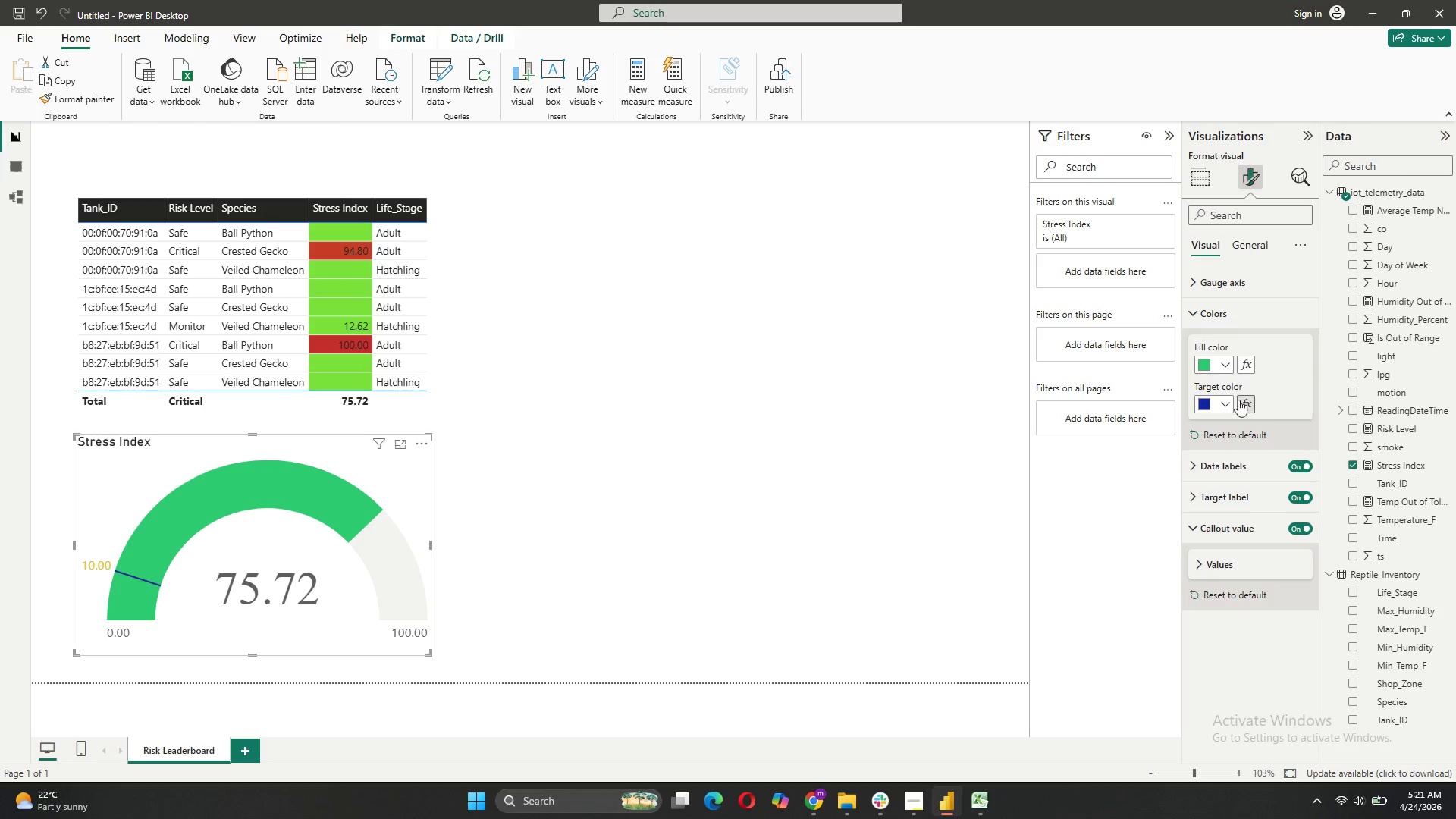 
mouse_move([1192, 412])
 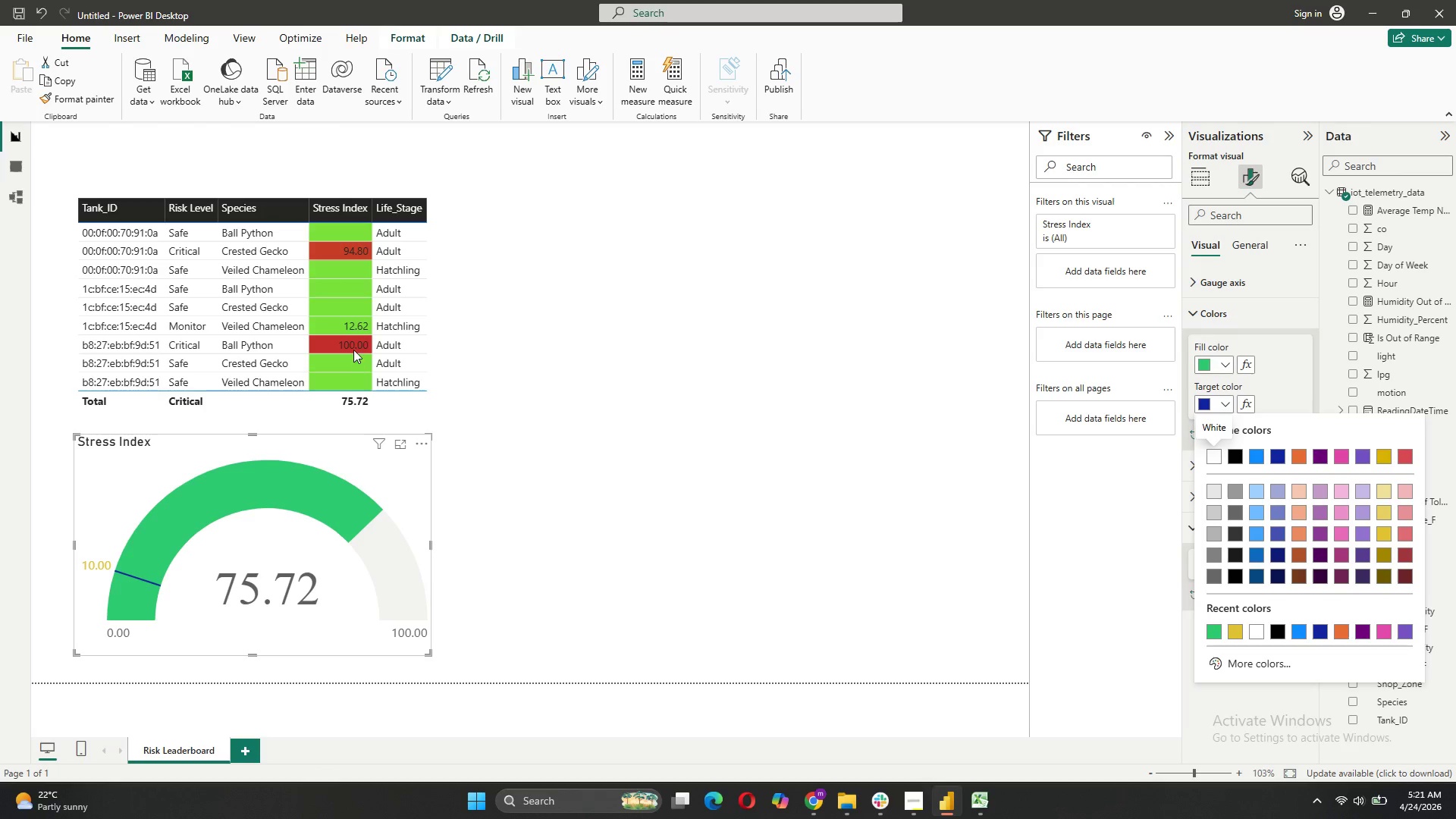 
left_click([353, 343])
 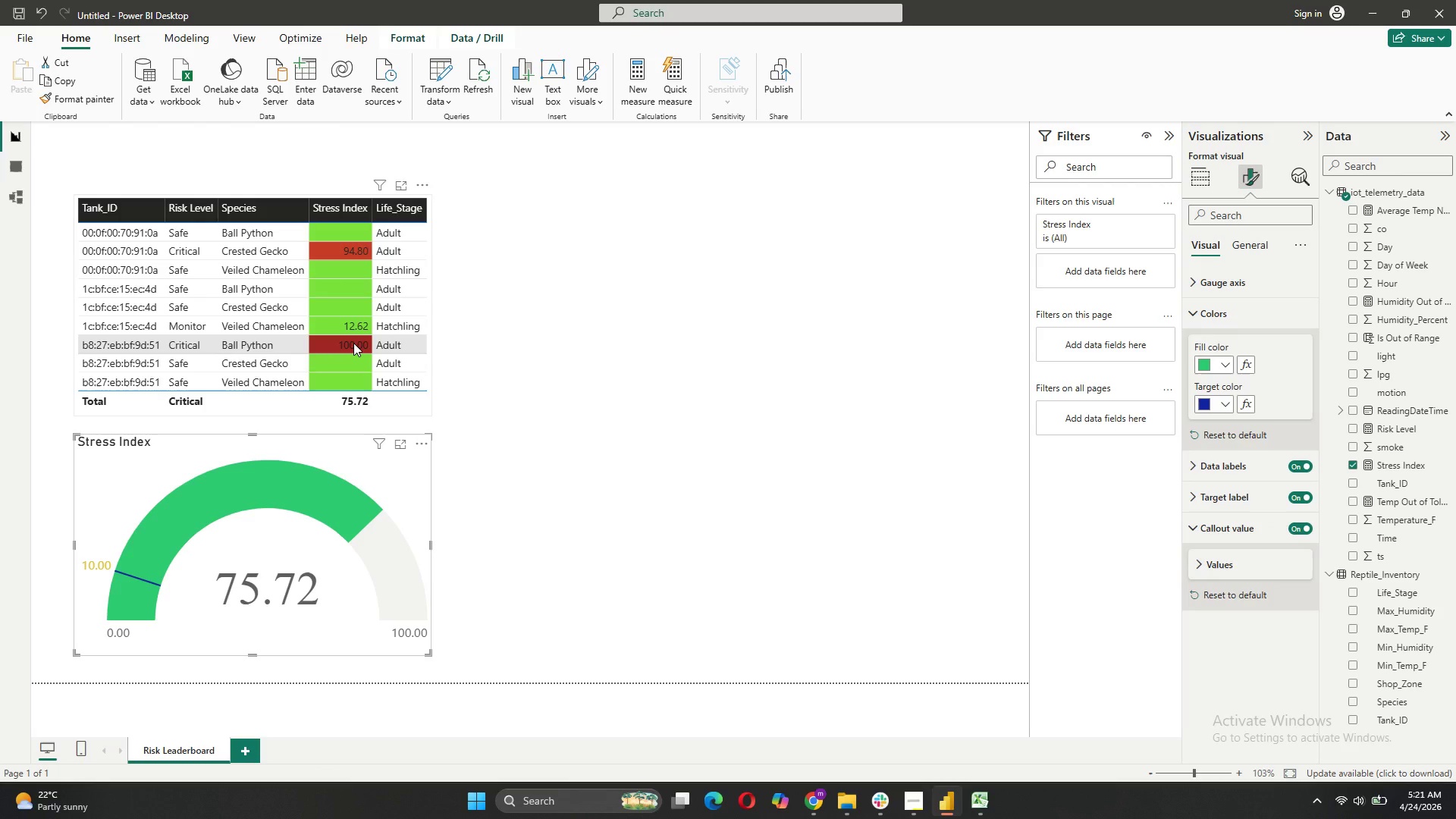 
left_click([353, 343])
 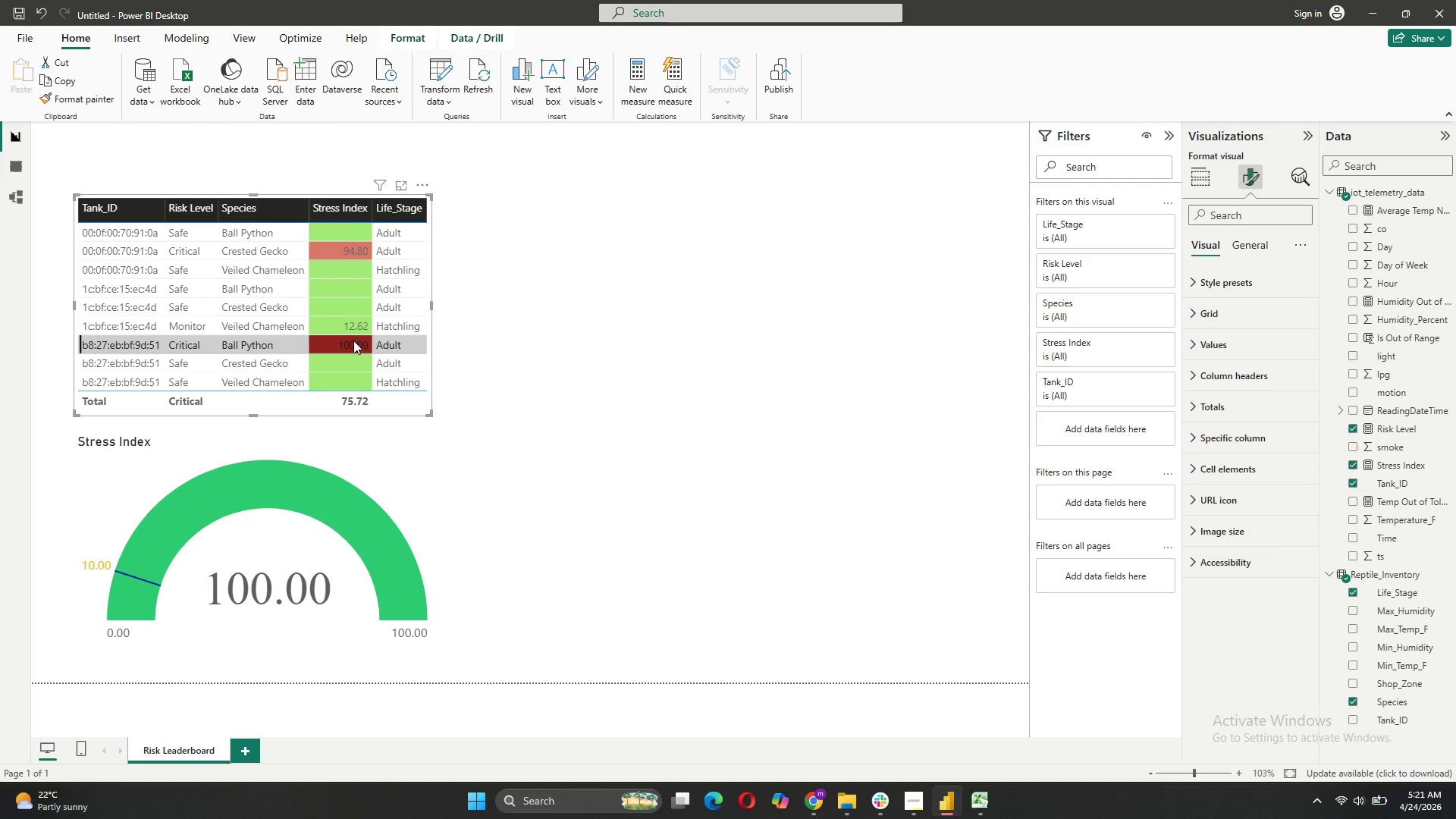 
left_click([356, 328])
 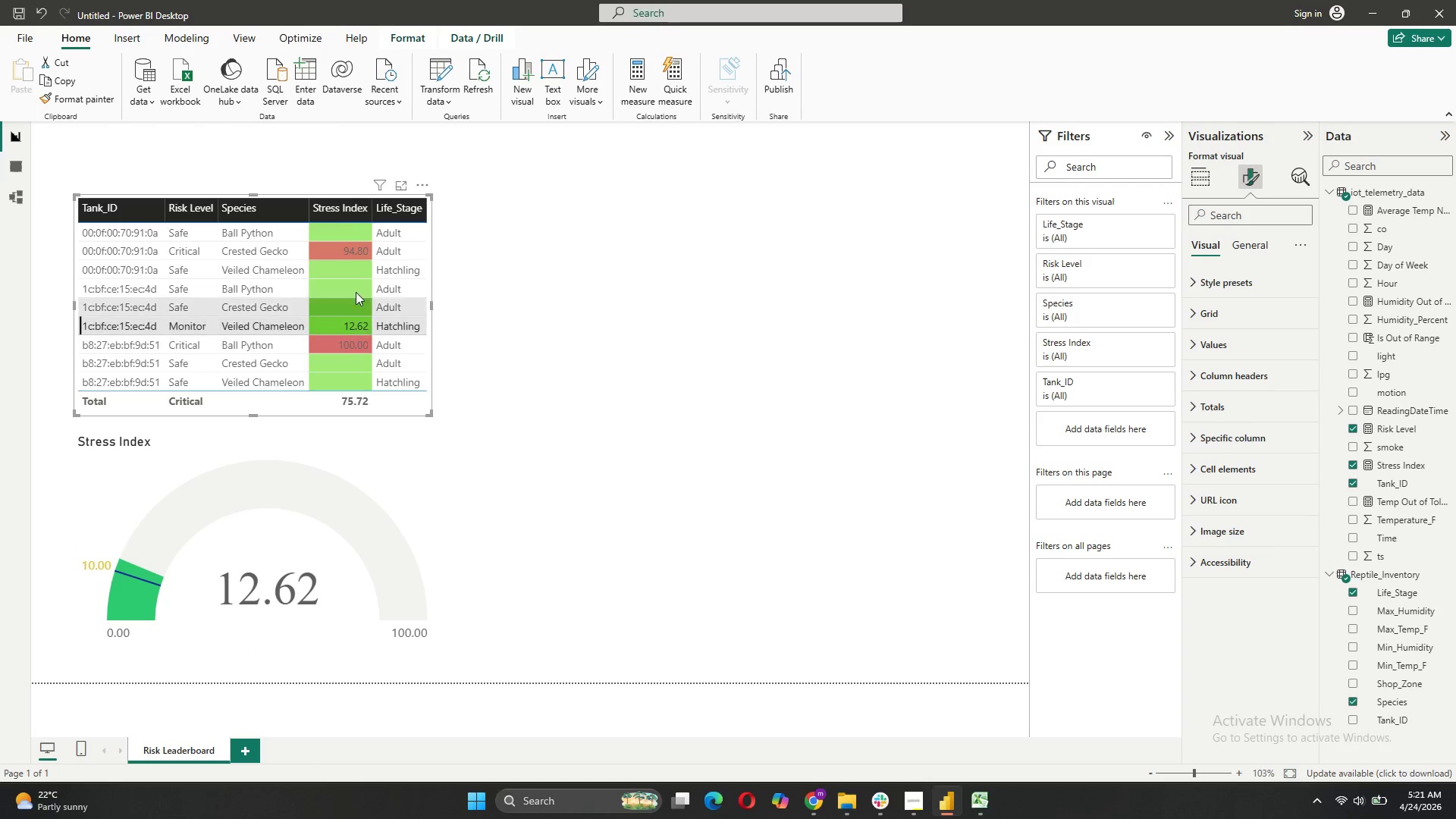 
left_click([356, 258])
 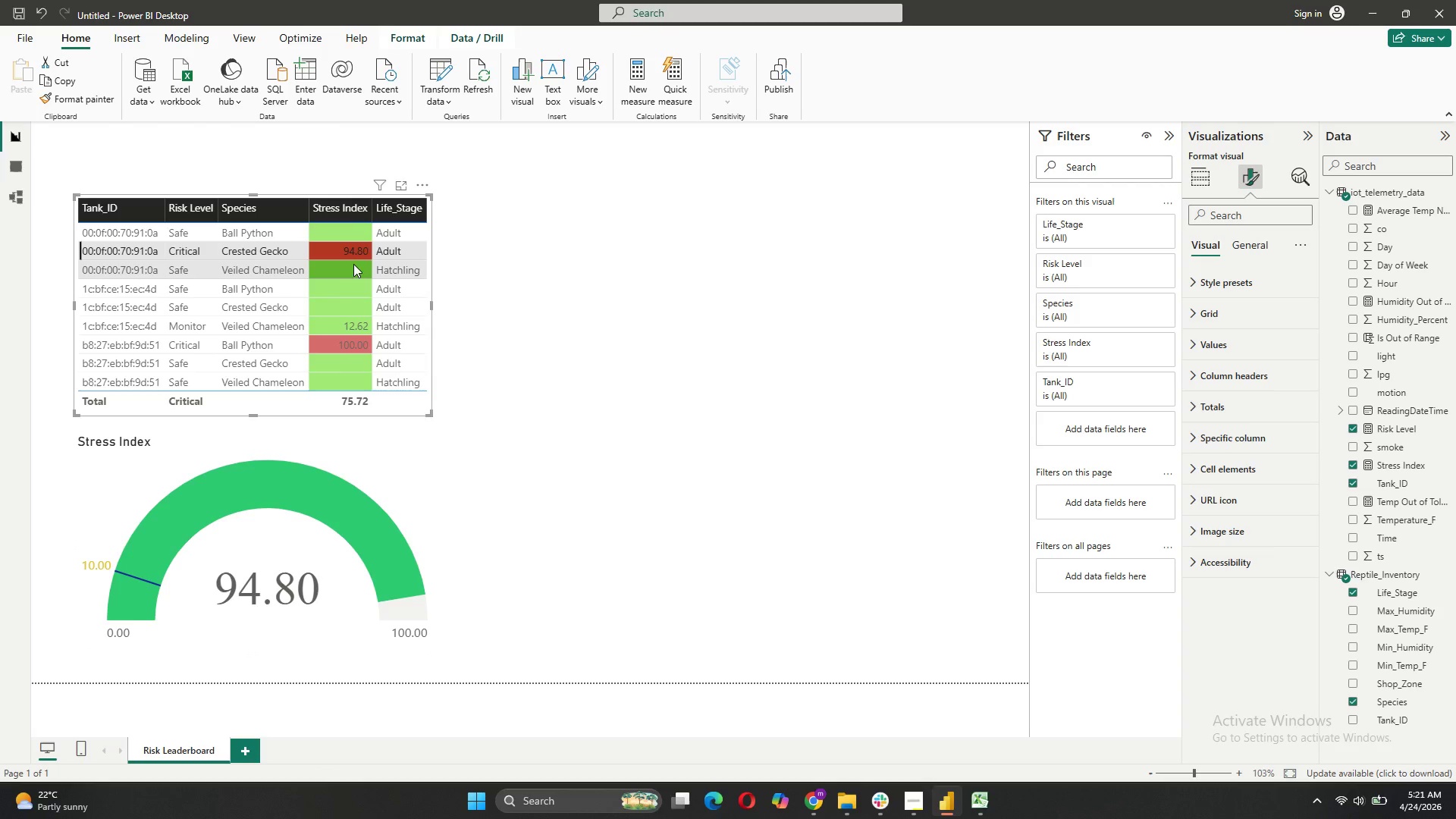 
left_click([657, 326])
 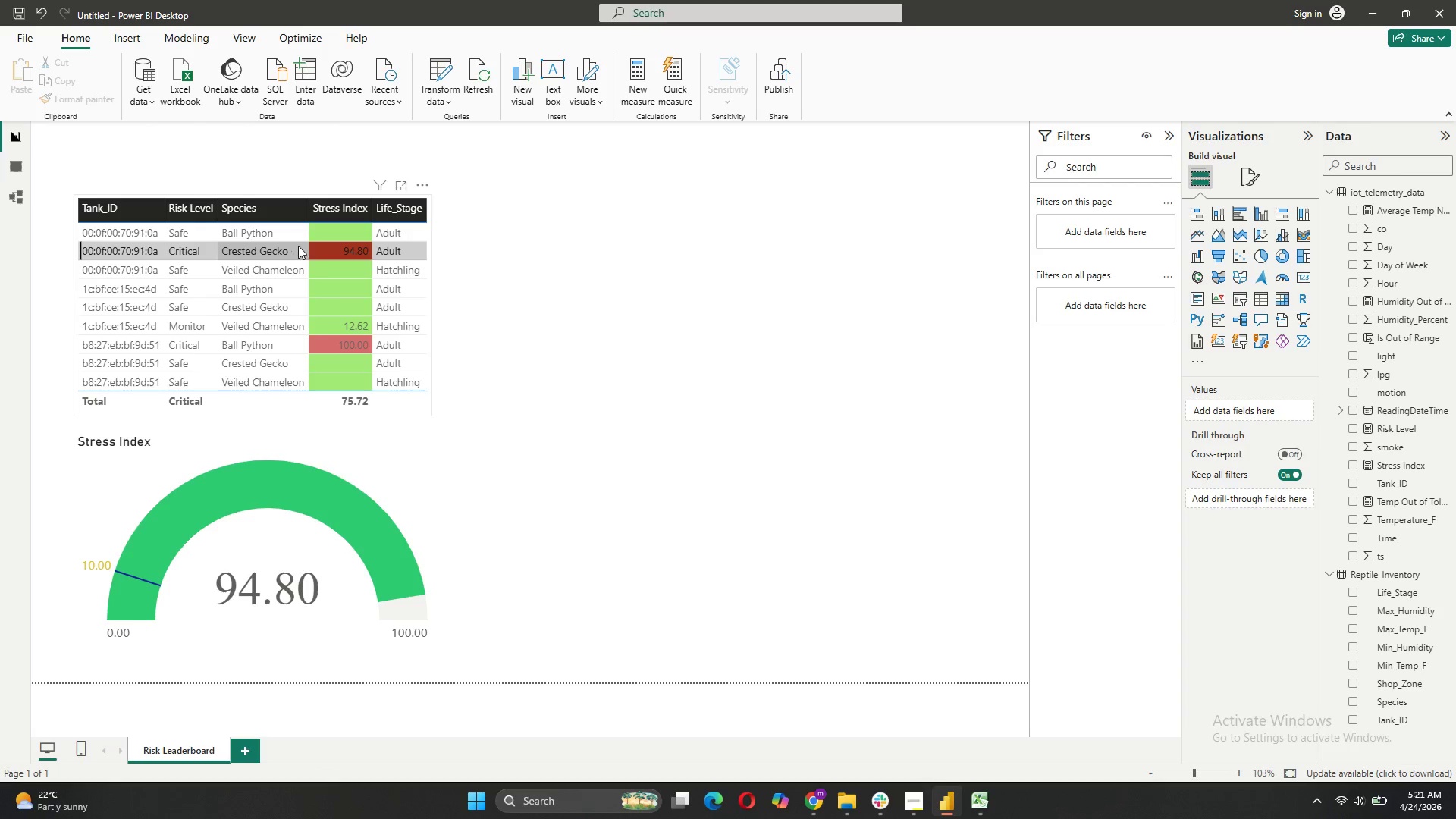 
left_click([315, 244])
 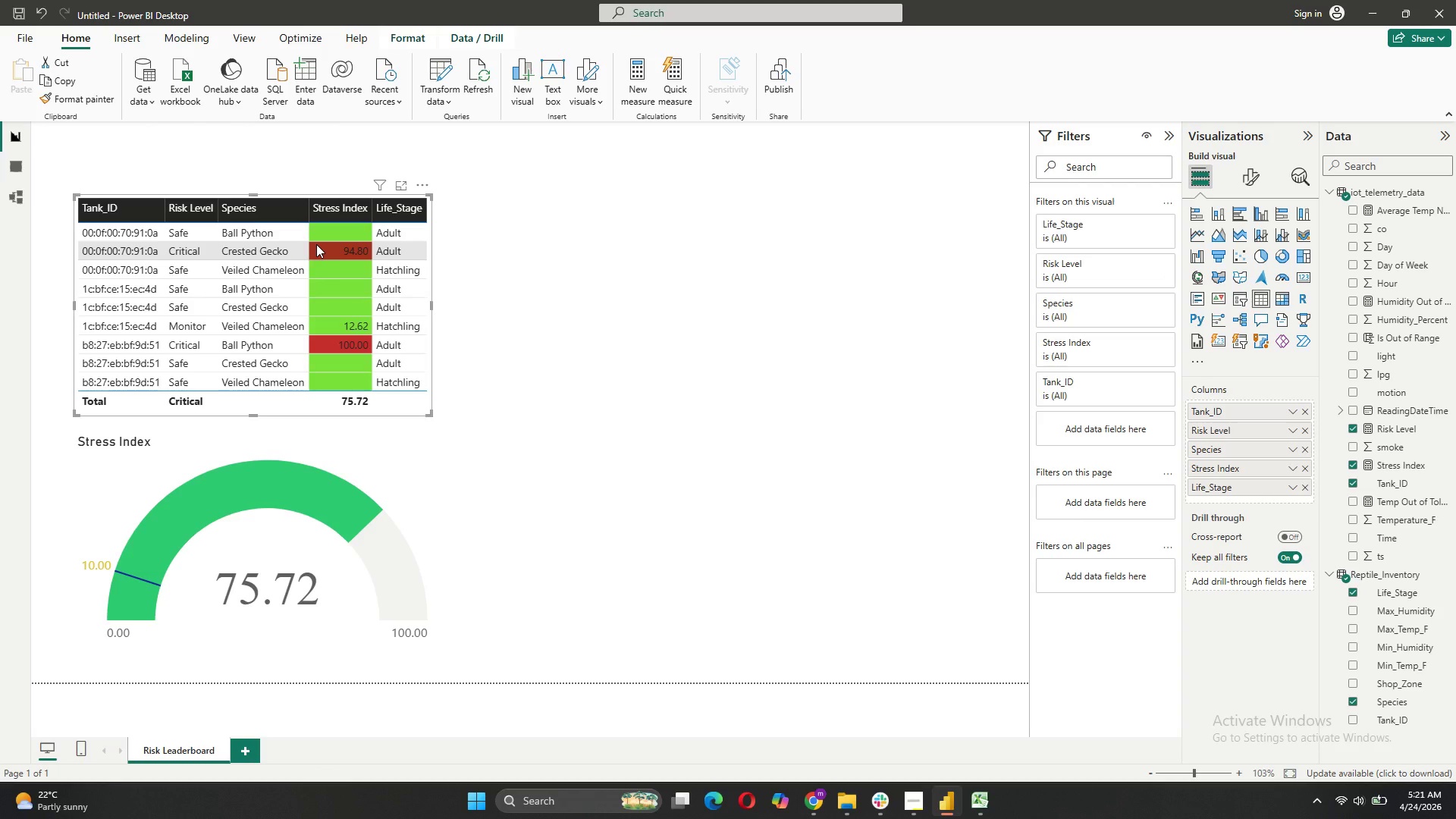 
wait(7.34)
 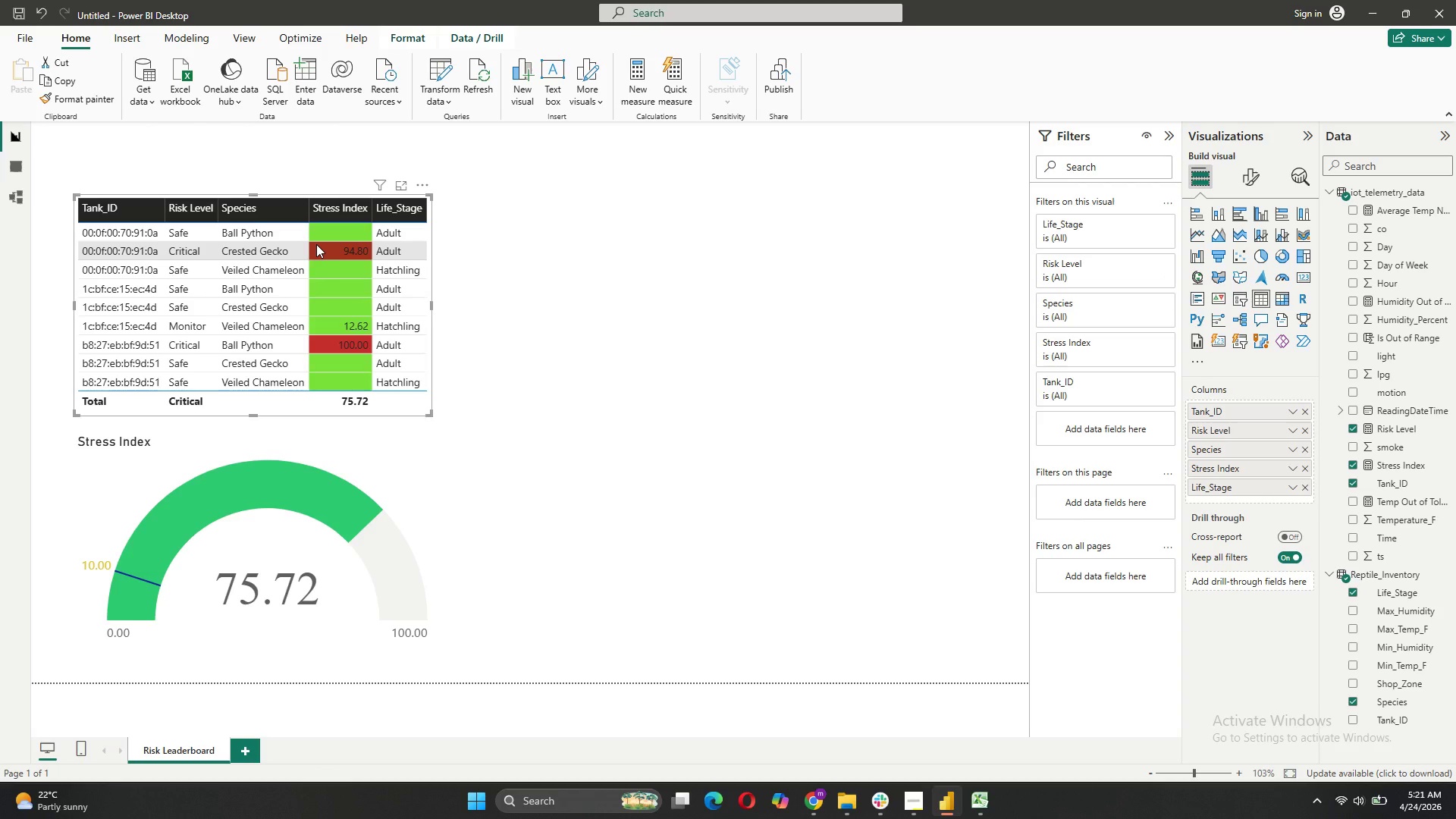 
left_click([400, 493])
 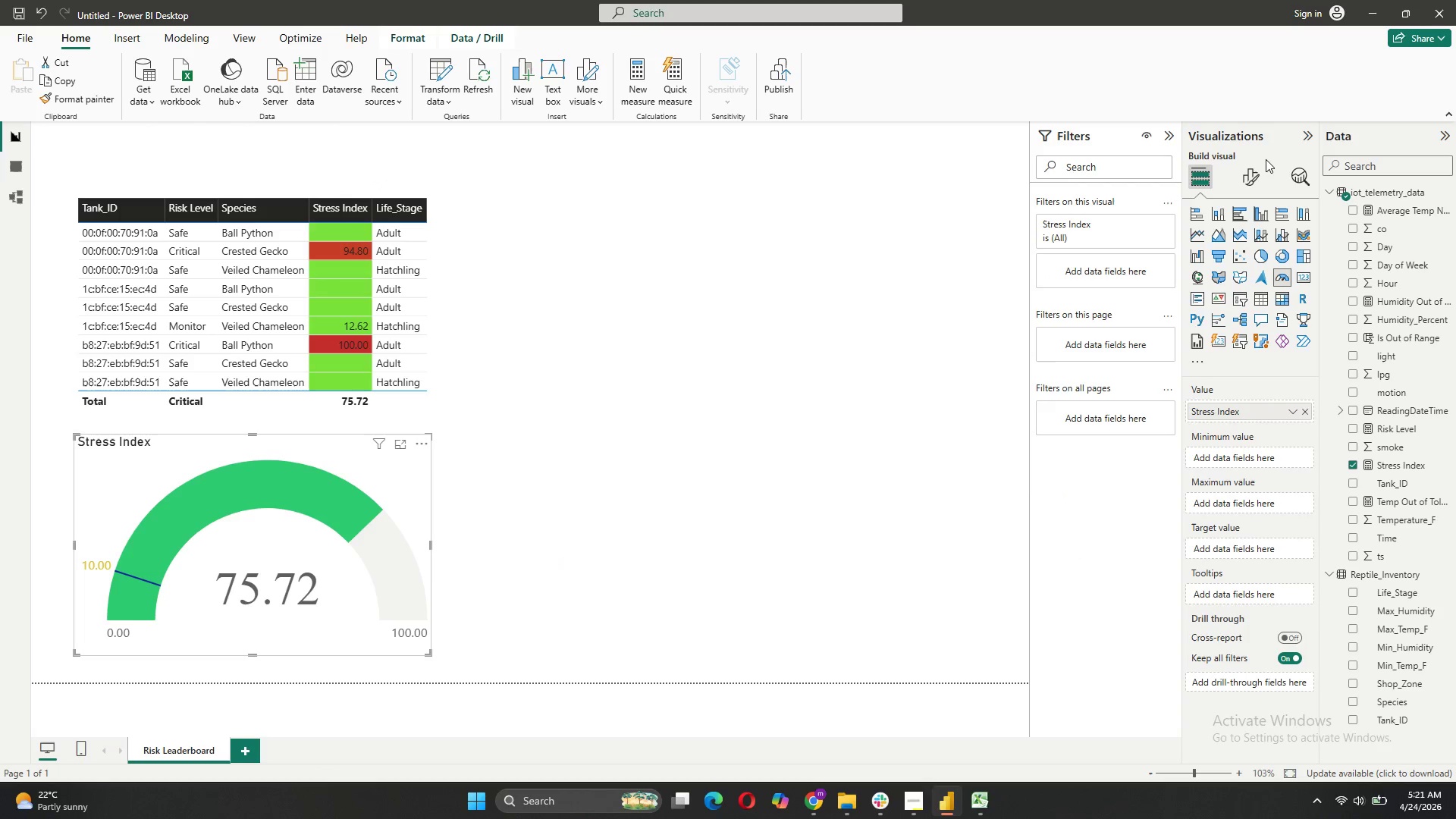 
left_click([1257, 185])
 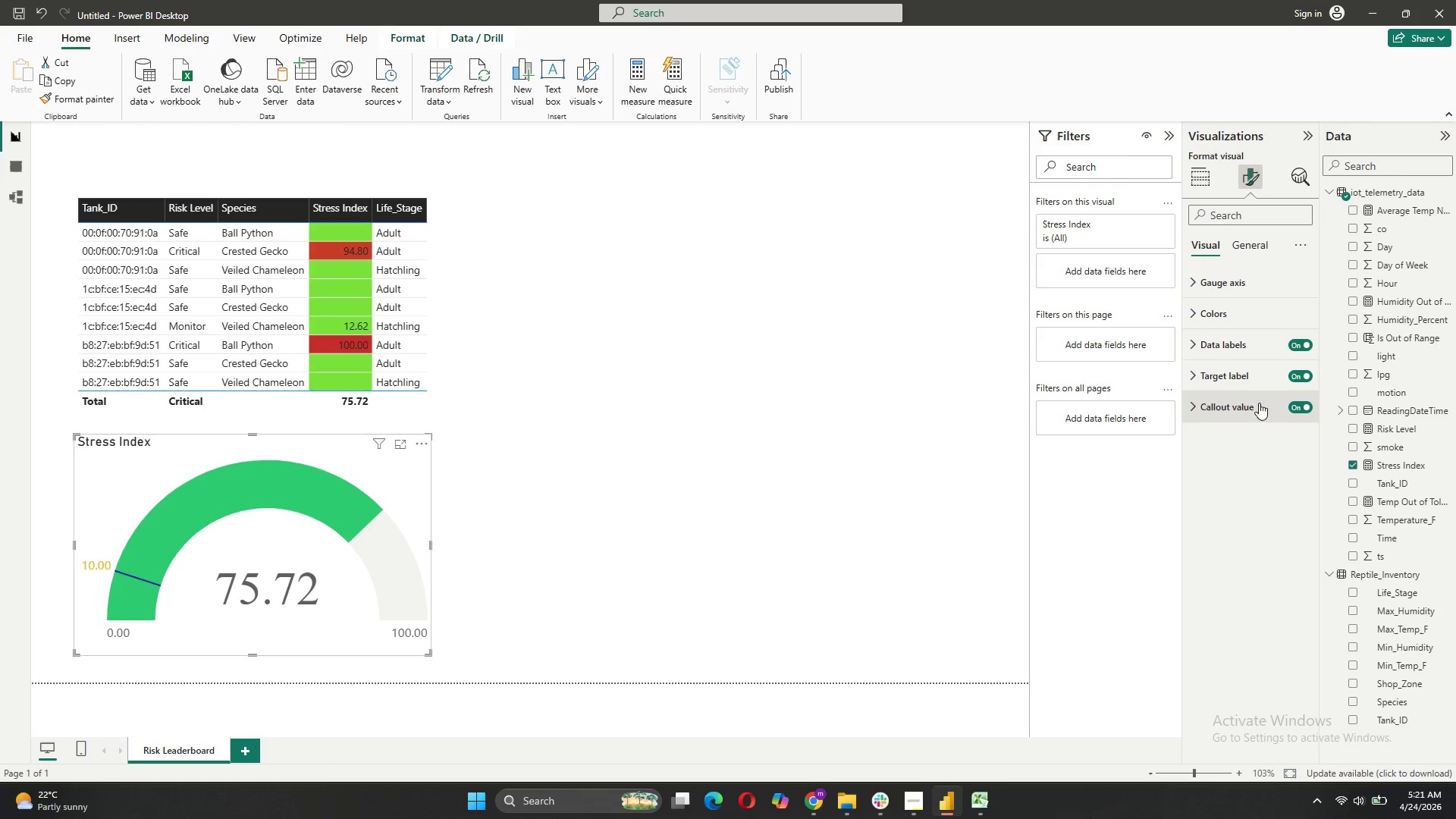 
left_click([1231, 312])
 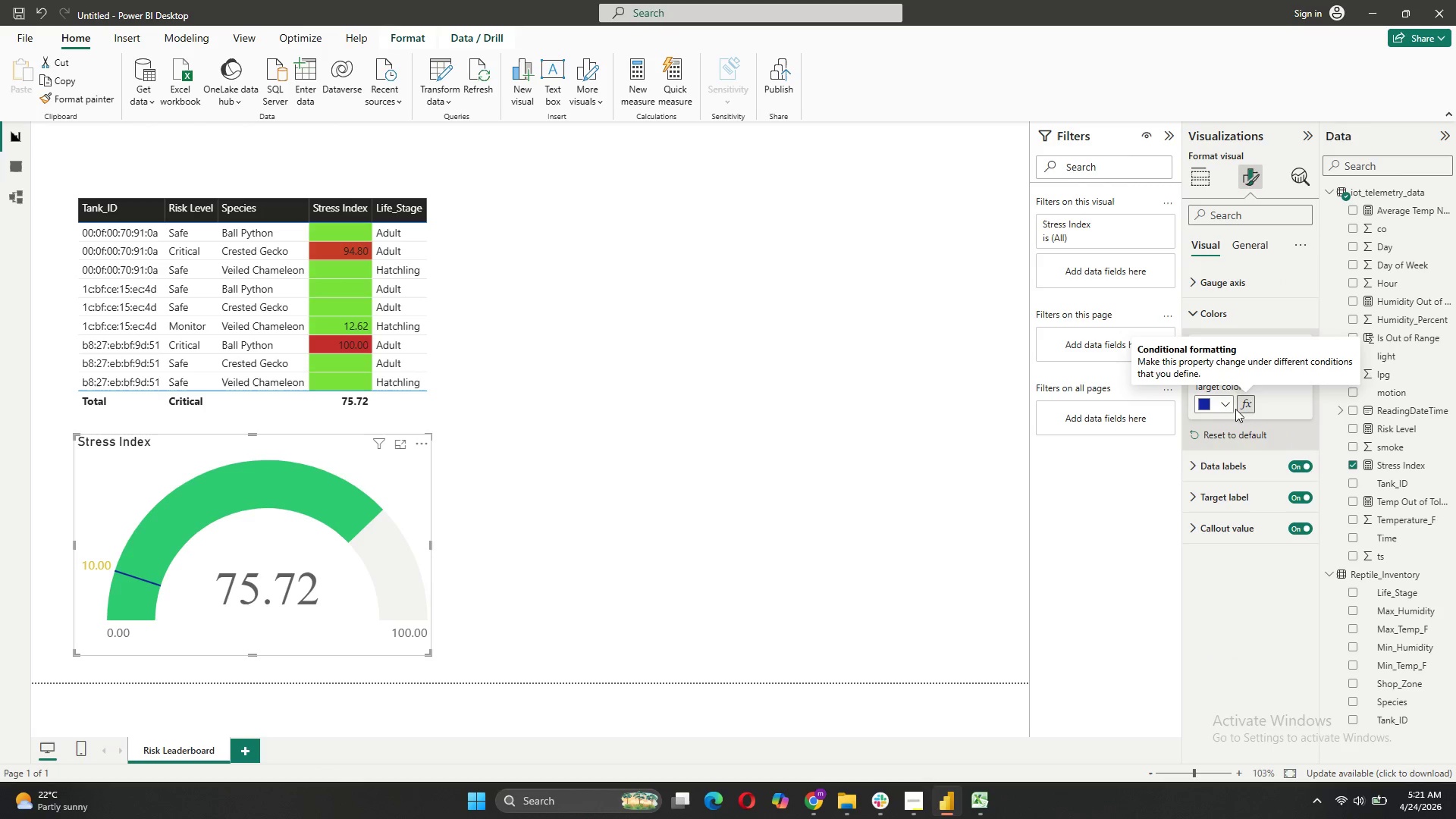 
left_click([1224, 406])
 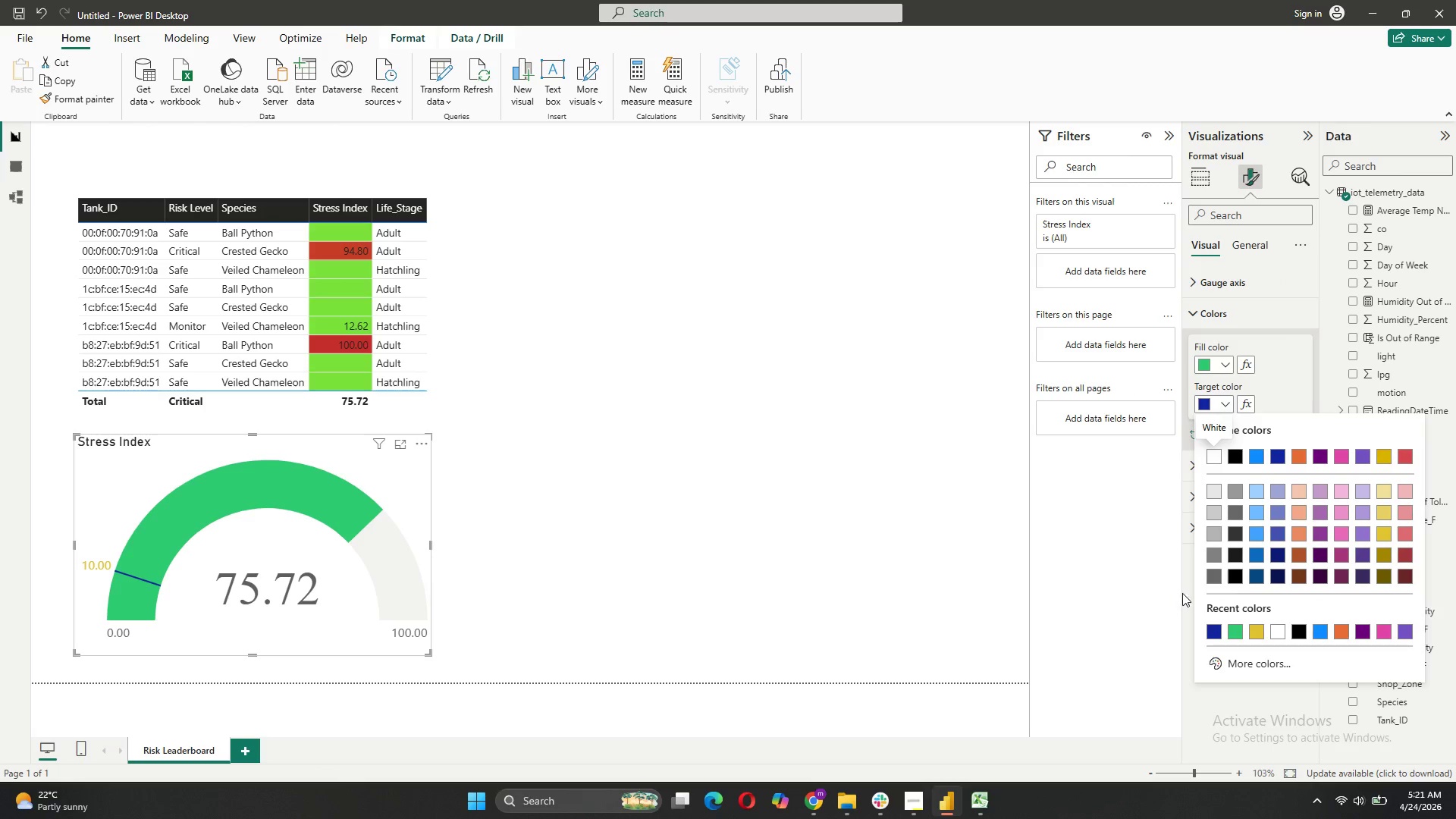 
left_click([1238, 661])
 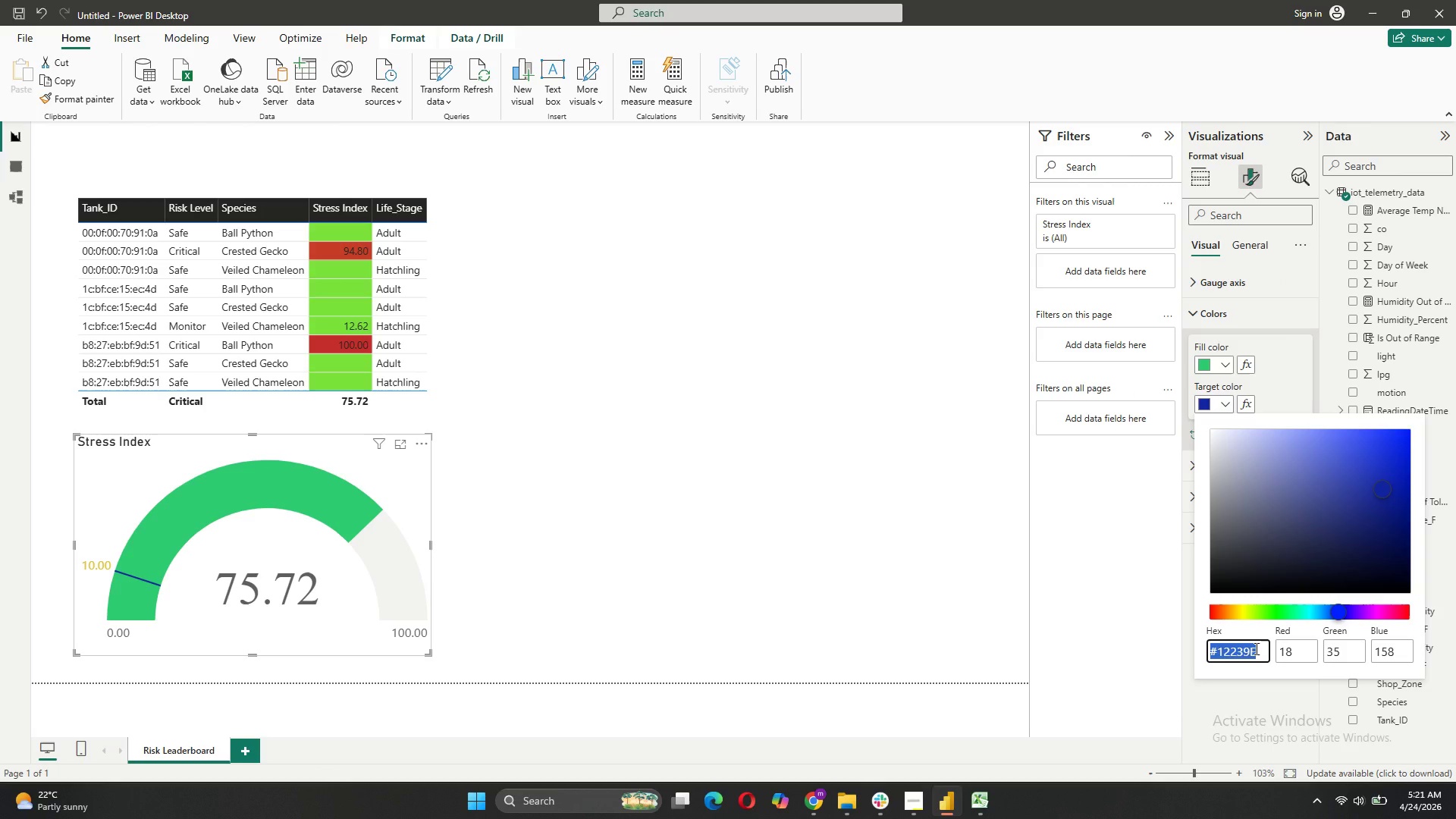 
type(#F39C12)
 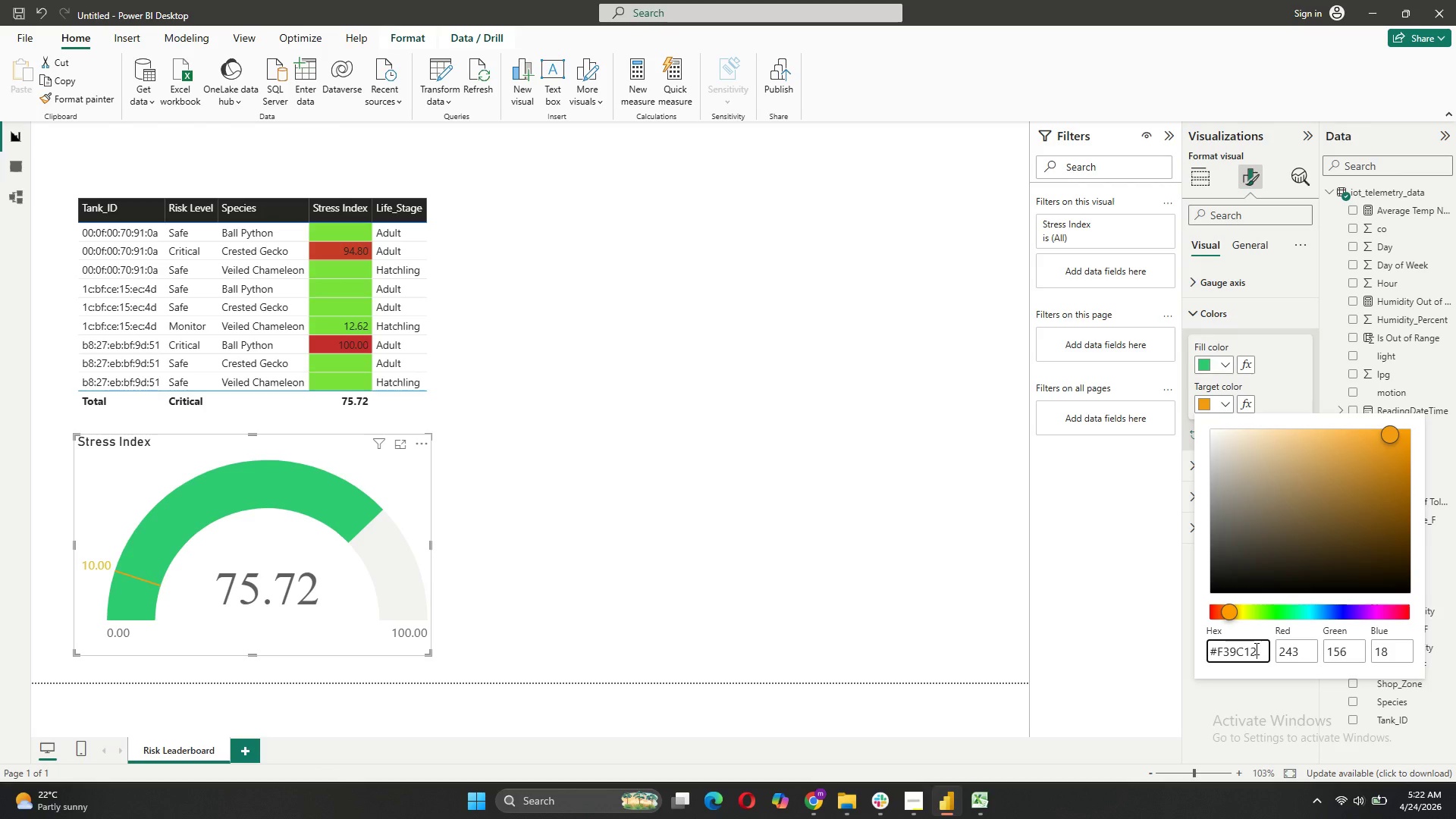 
key(Enter)
 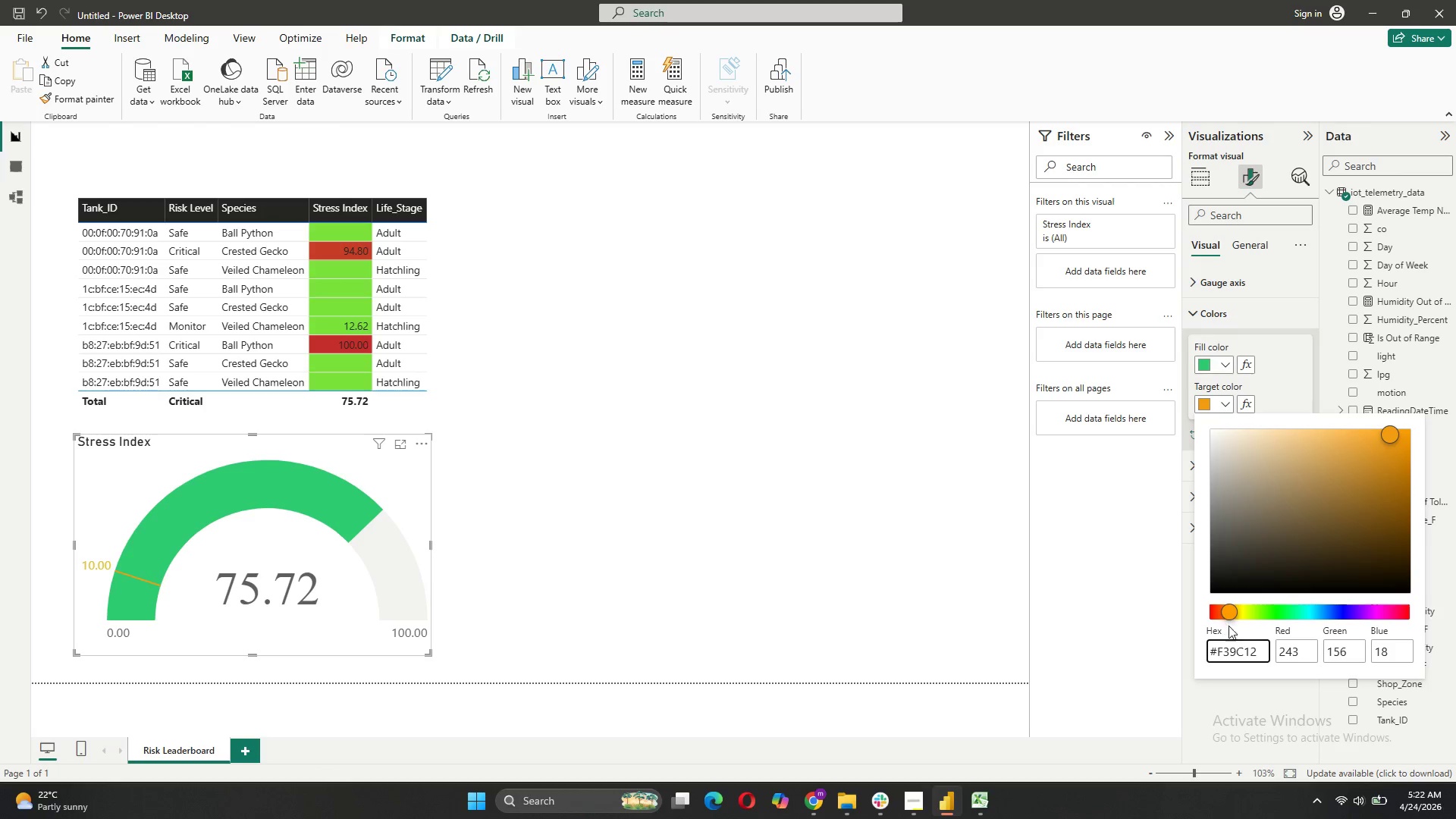 
left_click([1240, 702])
 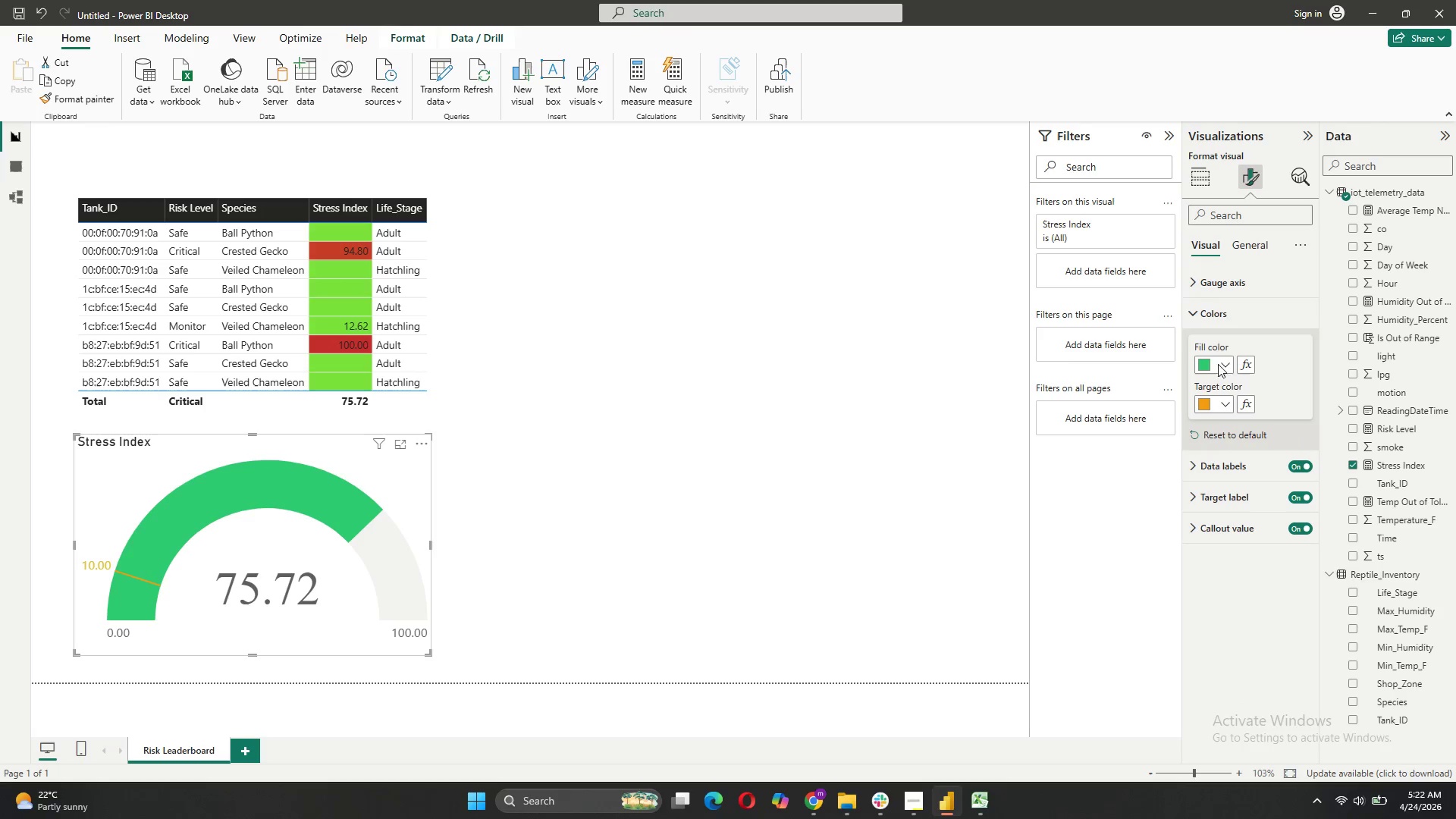 
left_click([1252, 282])
 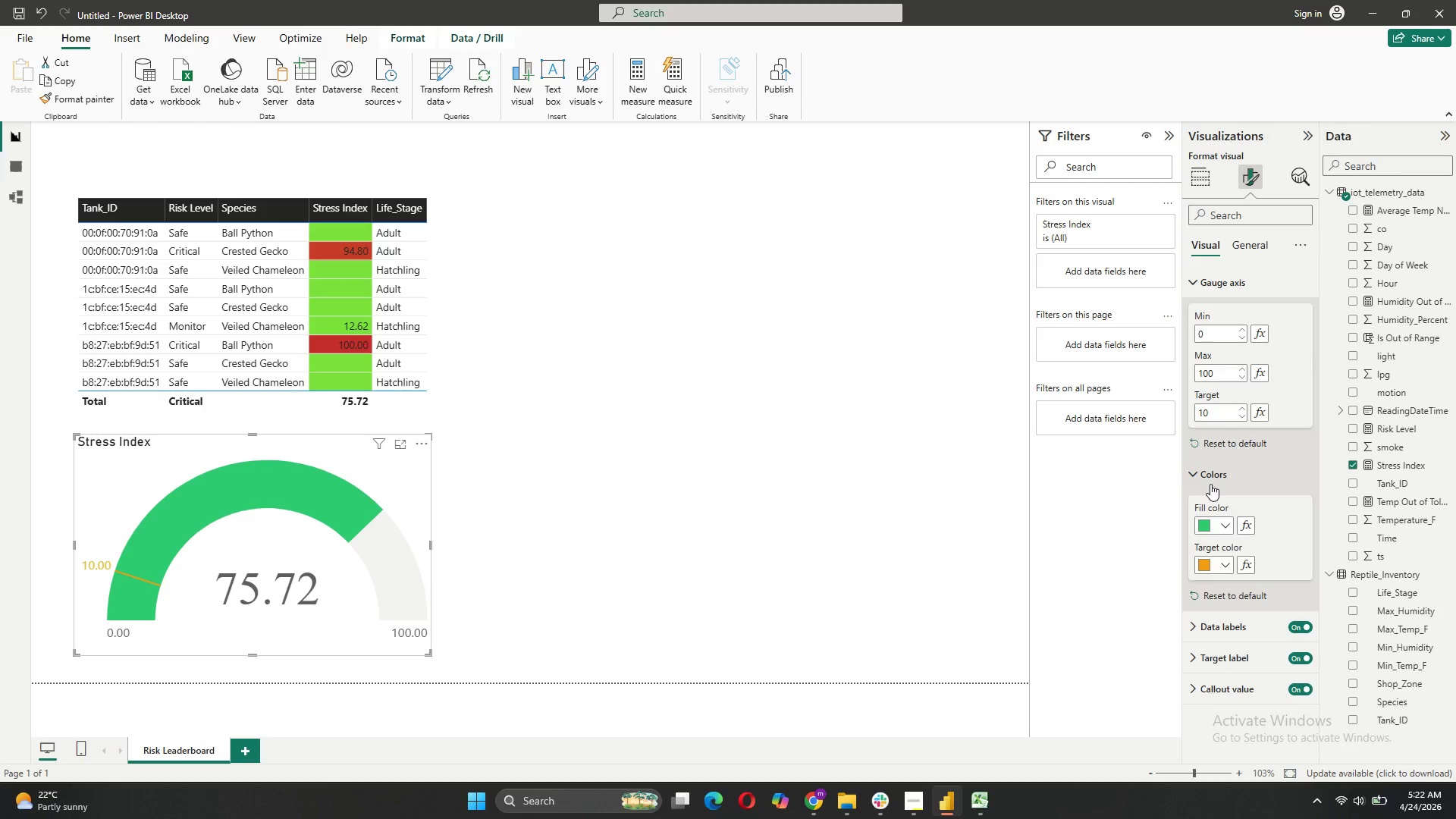 
wait(5.56)
 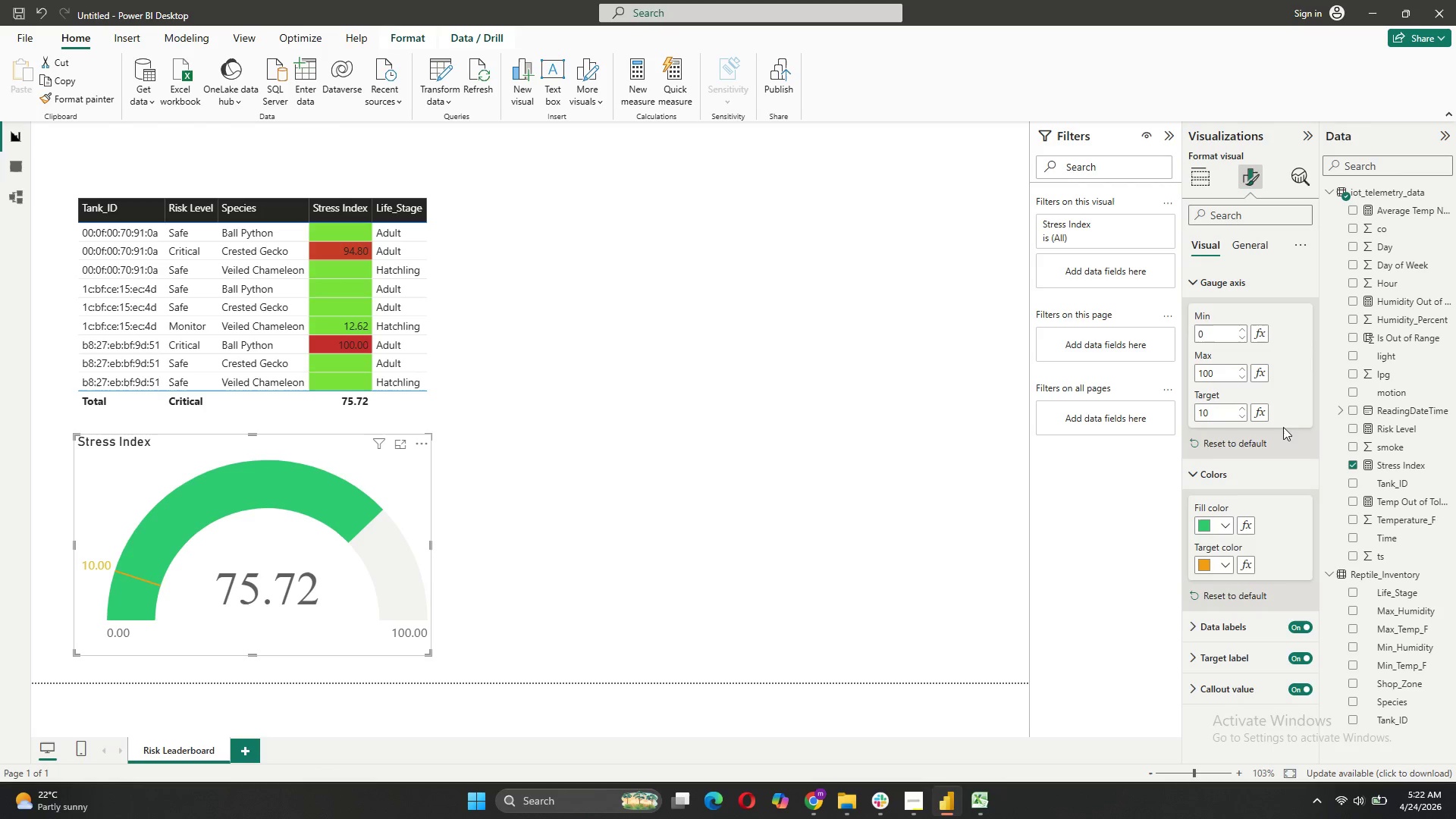 
left_click([1211, 482])
 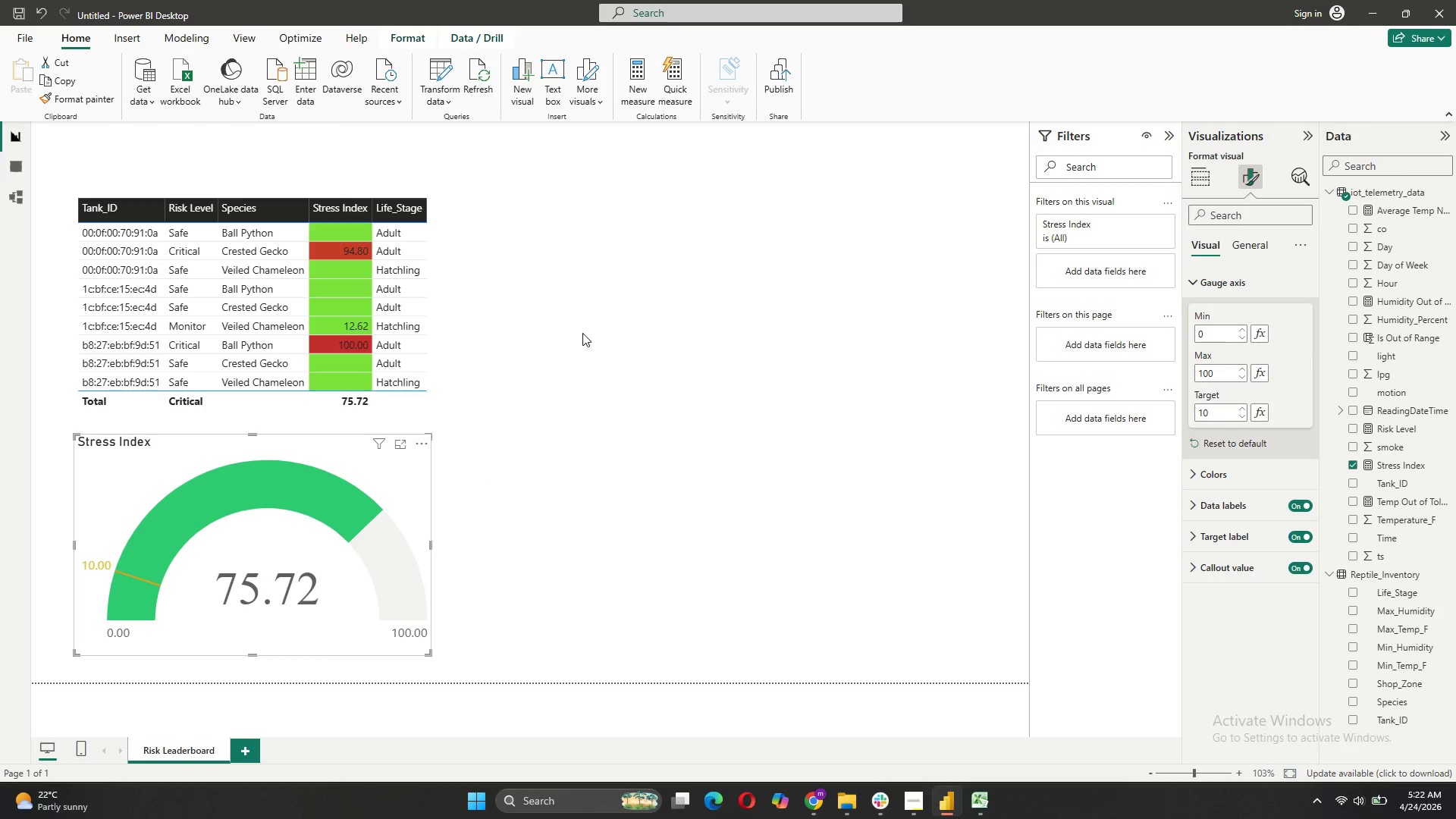 
left_click([532, 220])
 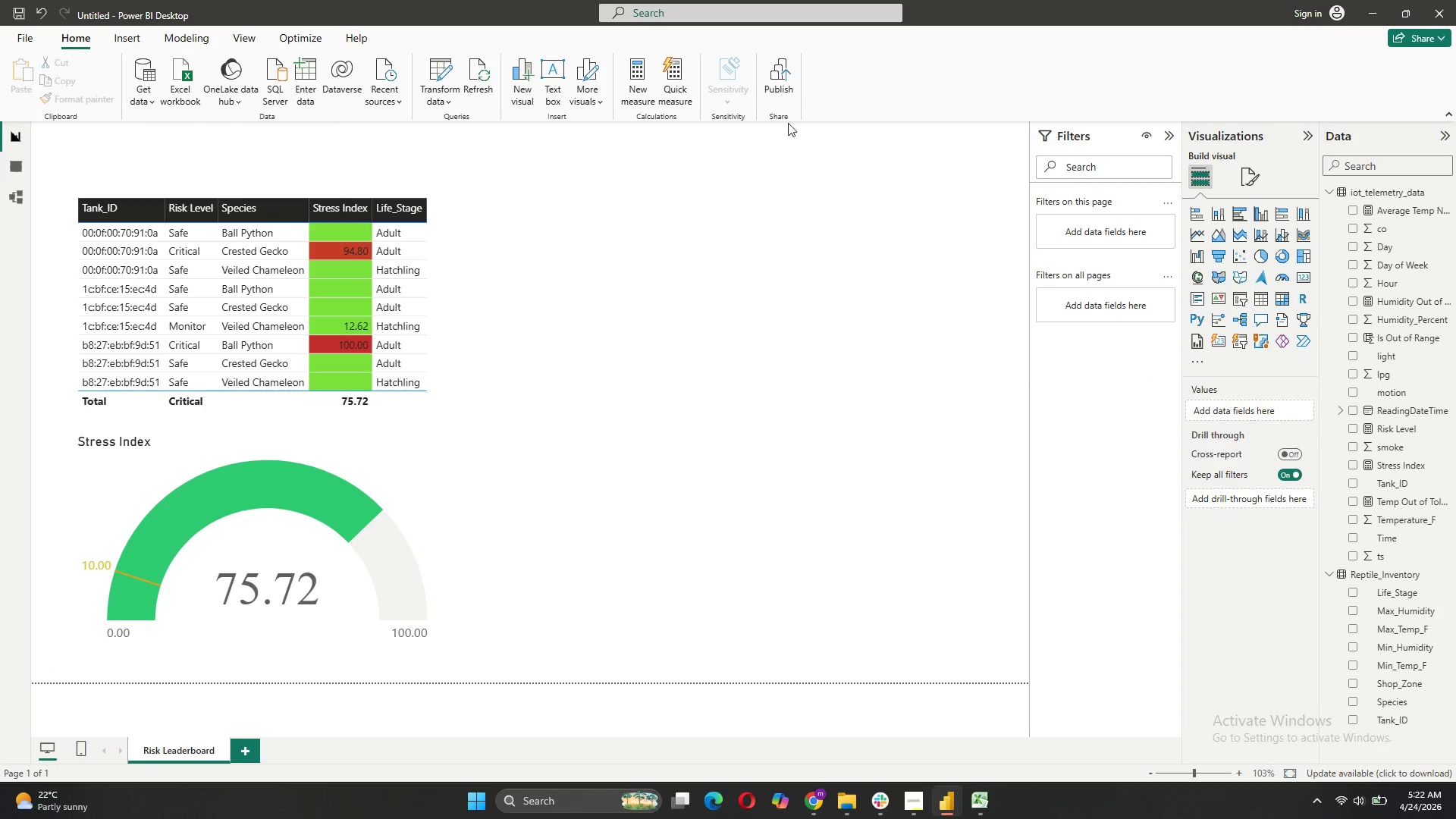 
left_click([1205, 233])
 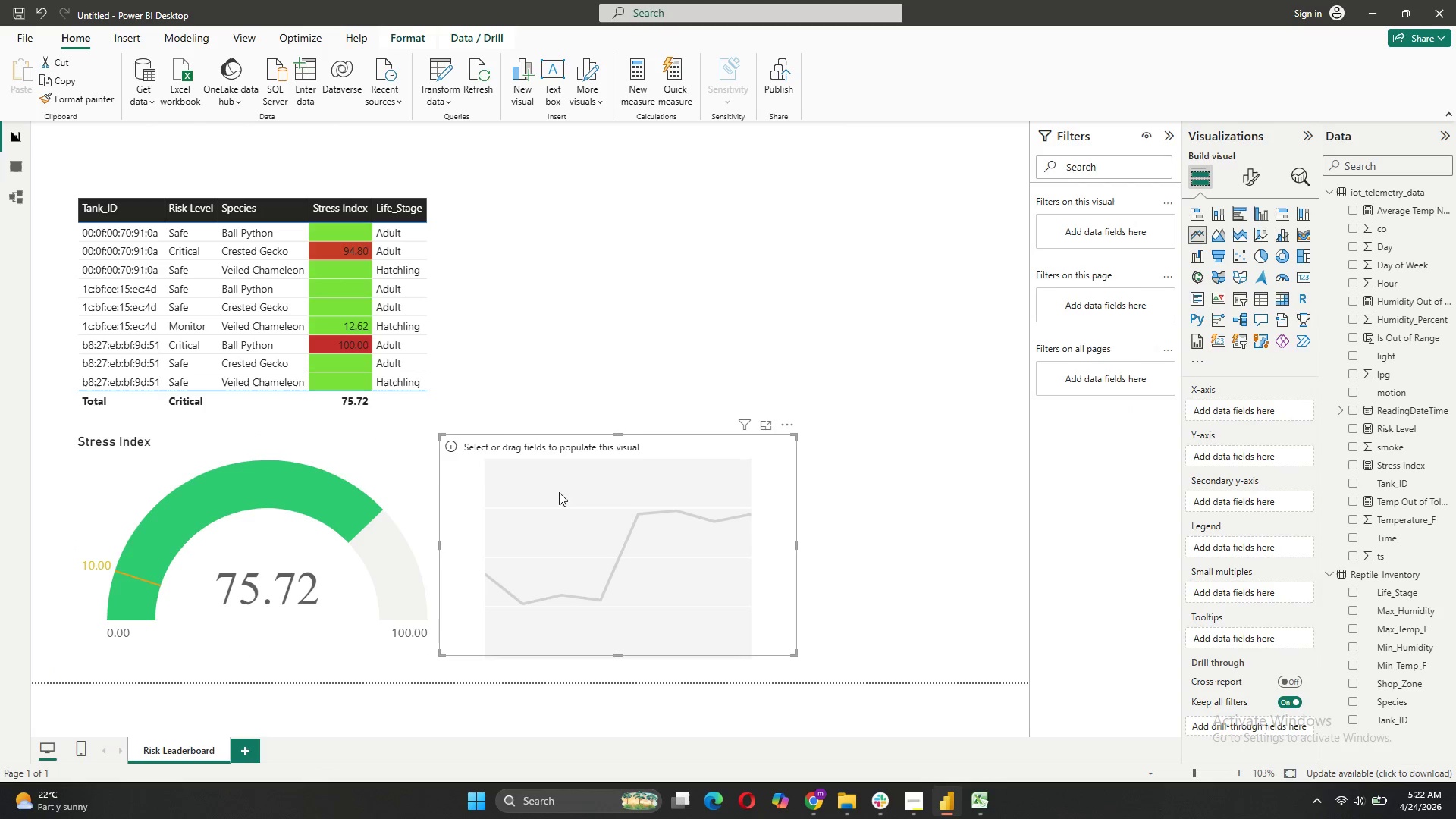 
left_click_drag(start_coordinate=[654, 507], to_coordinate=[774, 526])
 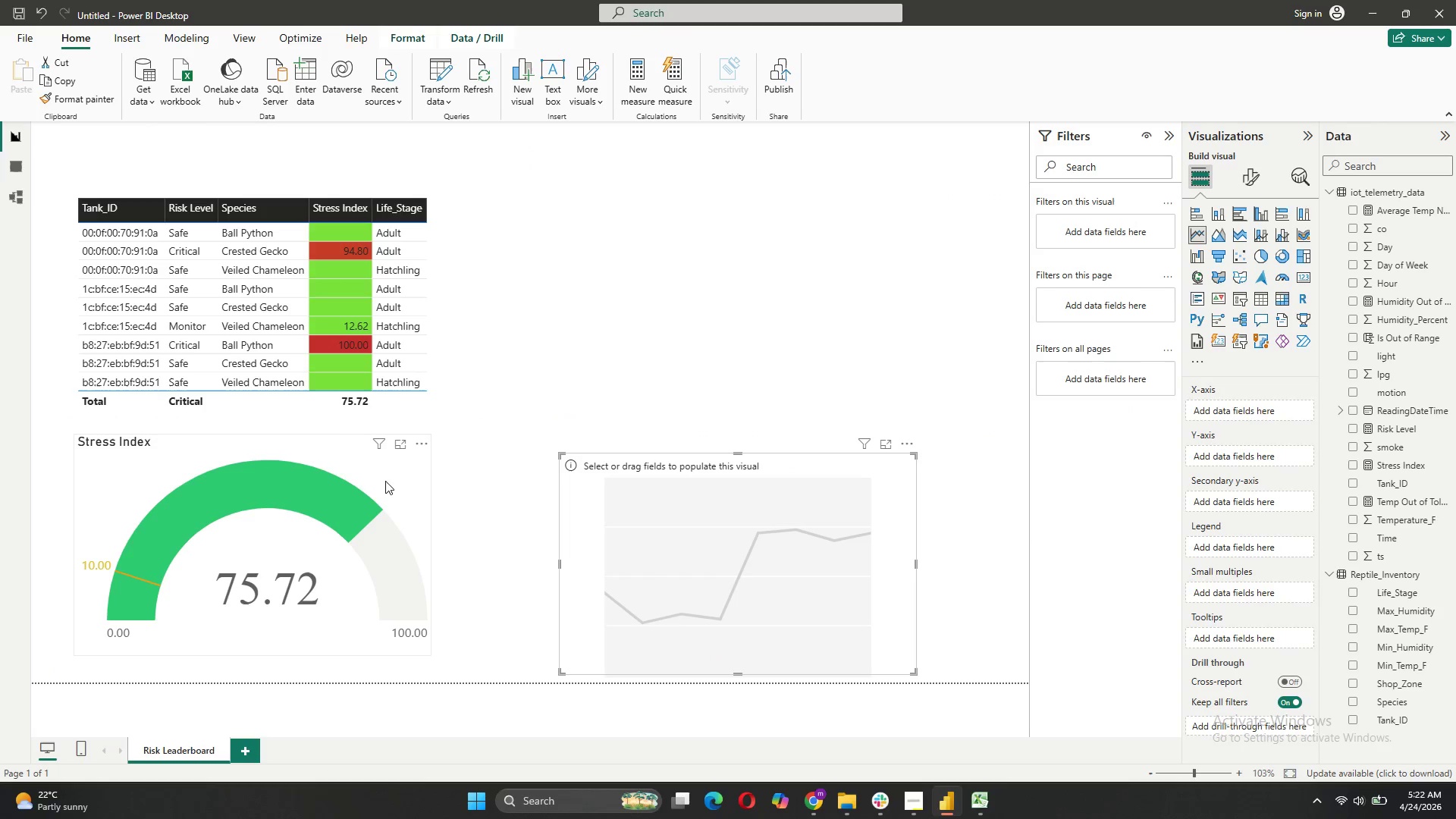 
left_click_drag(start_coordinate=[386, 479], to_coordinate=[774, 237])
 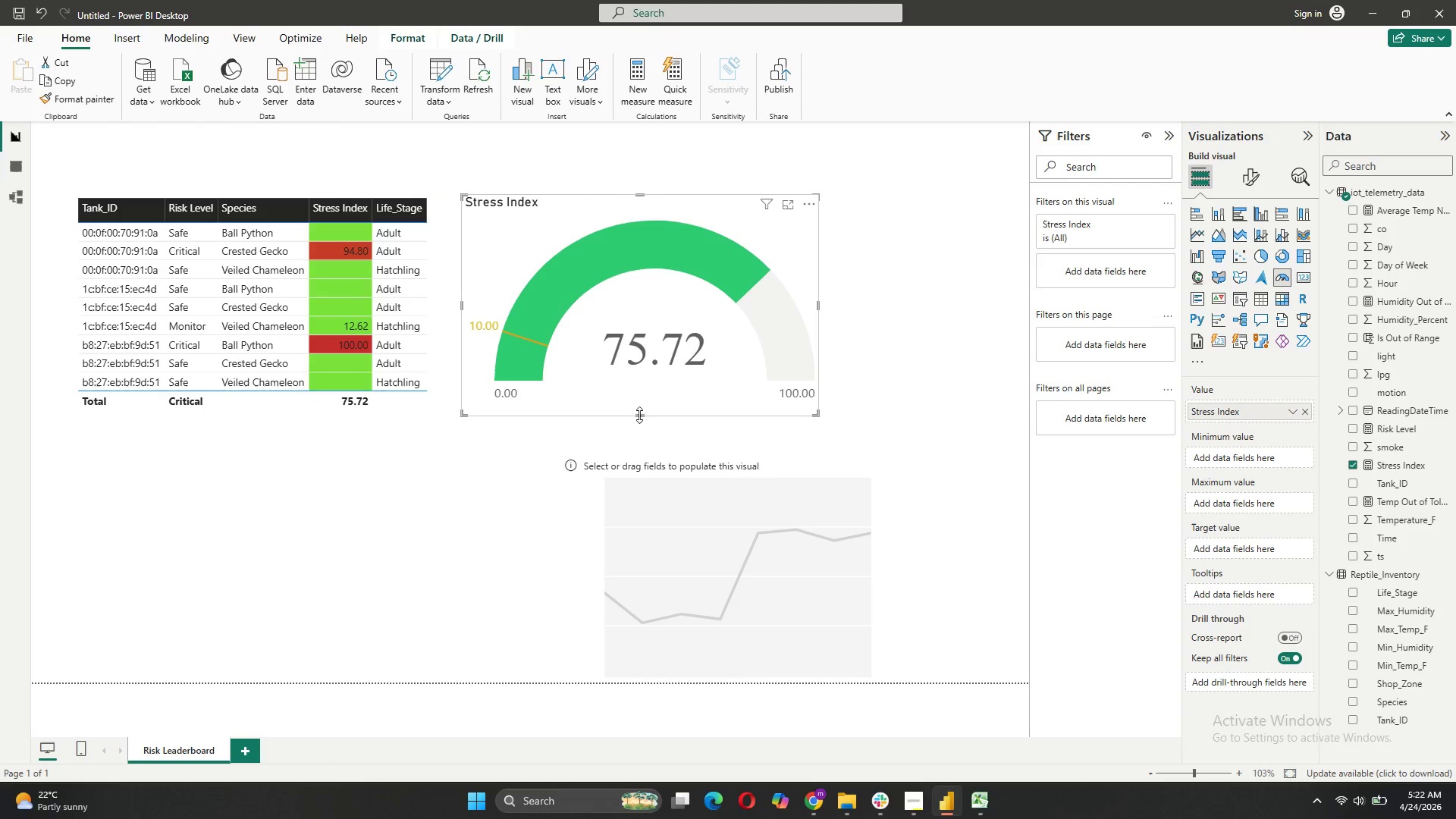 
left_click_drag(start_coordinate=[639, 414], to_coordinate=[644, 393])
 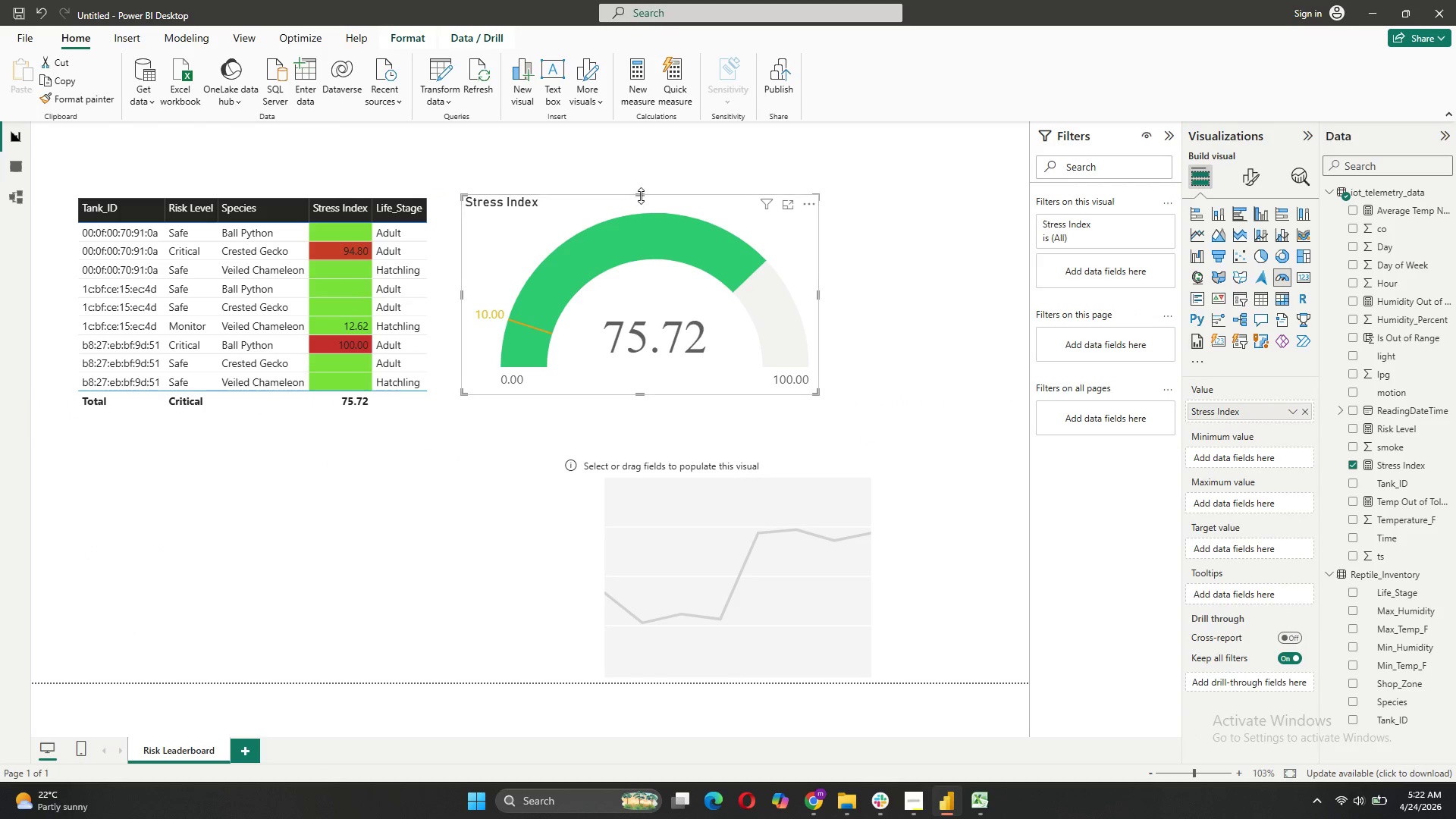 
left_click_drag(start_coordinate=[641, 196], to_coordinate=[641, 206])
 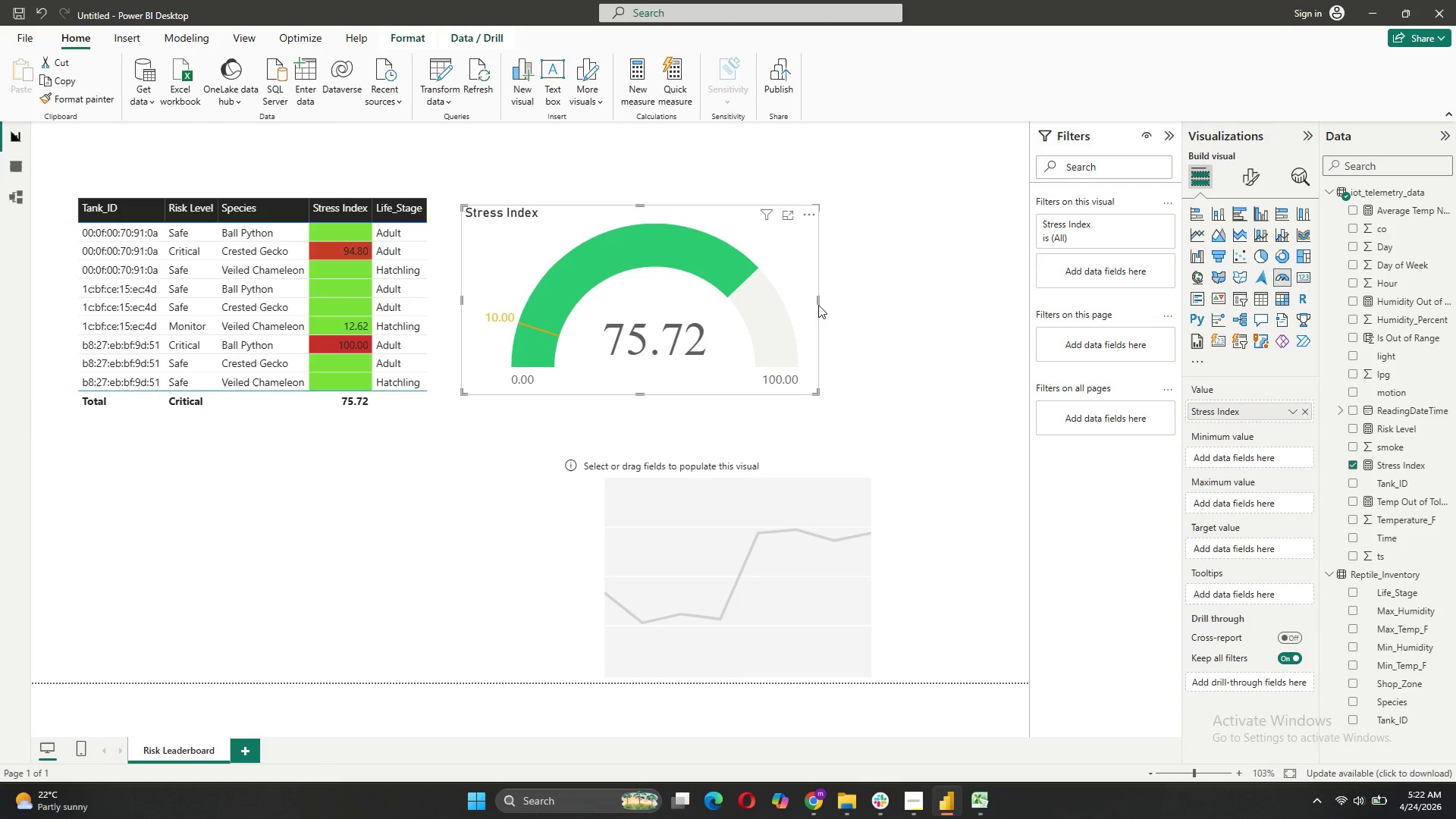 
left_click_drag(start_coordinate=[818, 301], to_coordinate=[737, 306])
 